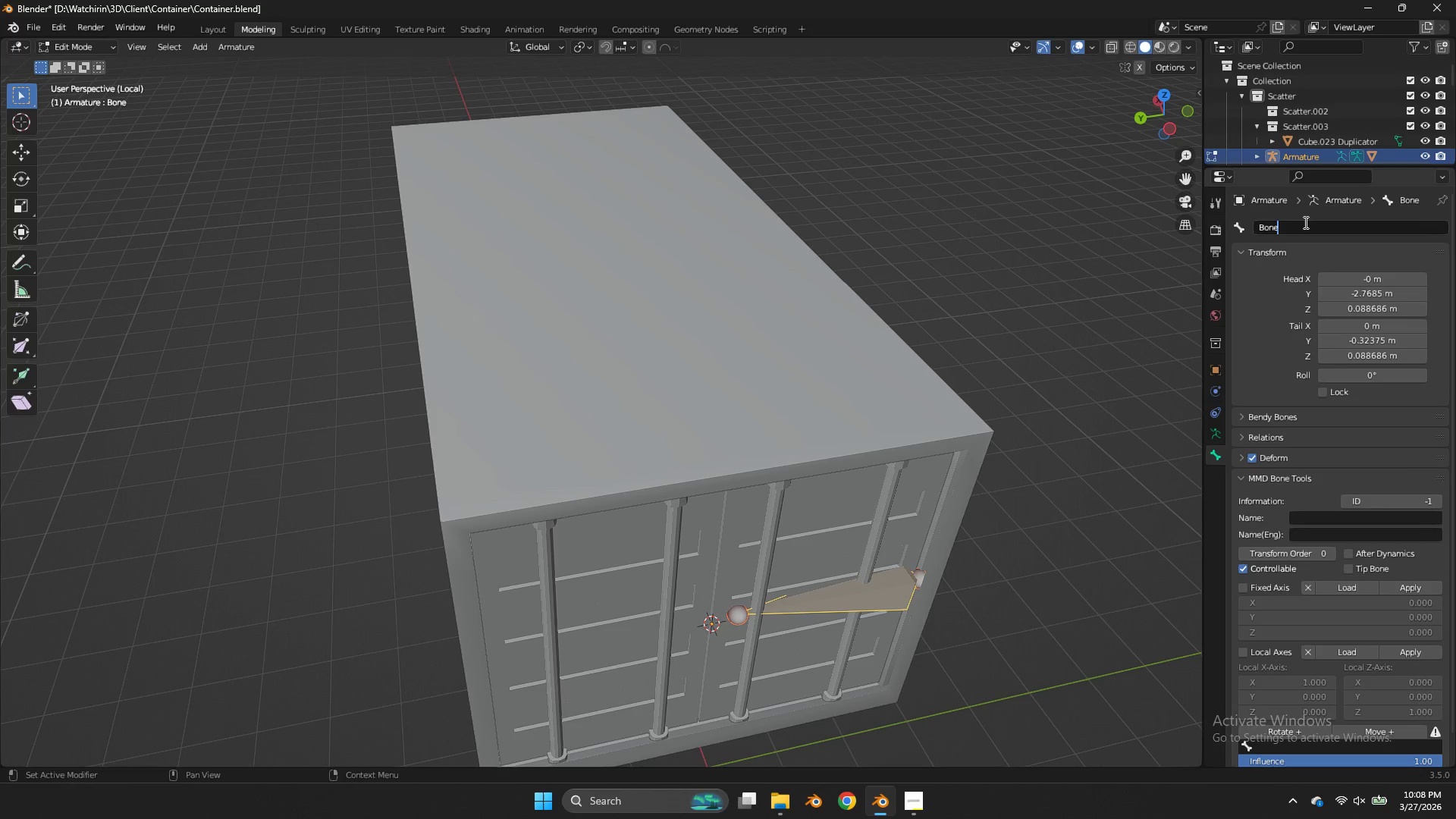 
key(Period)
 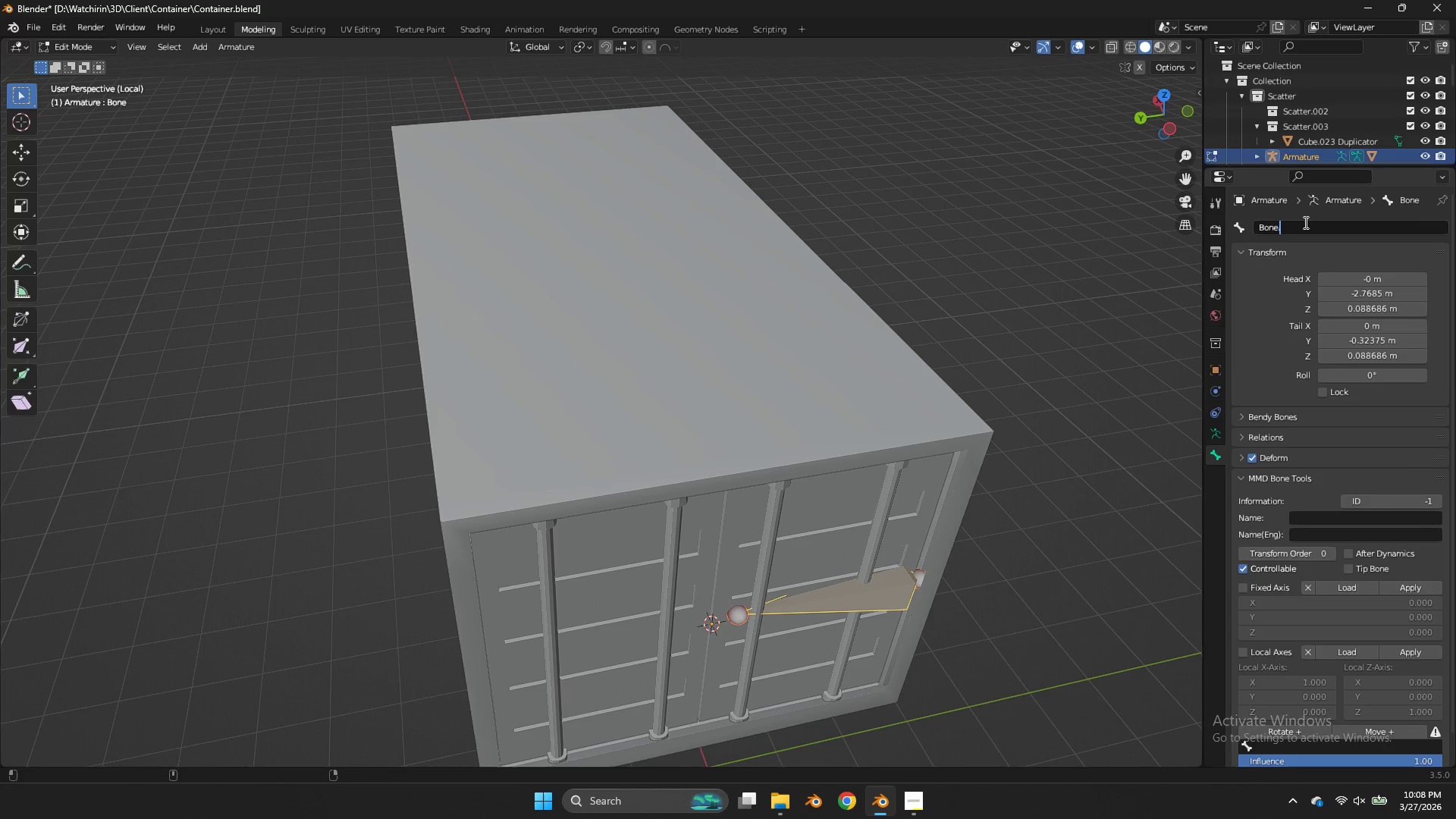 
key(Shift+ShiftRight)
 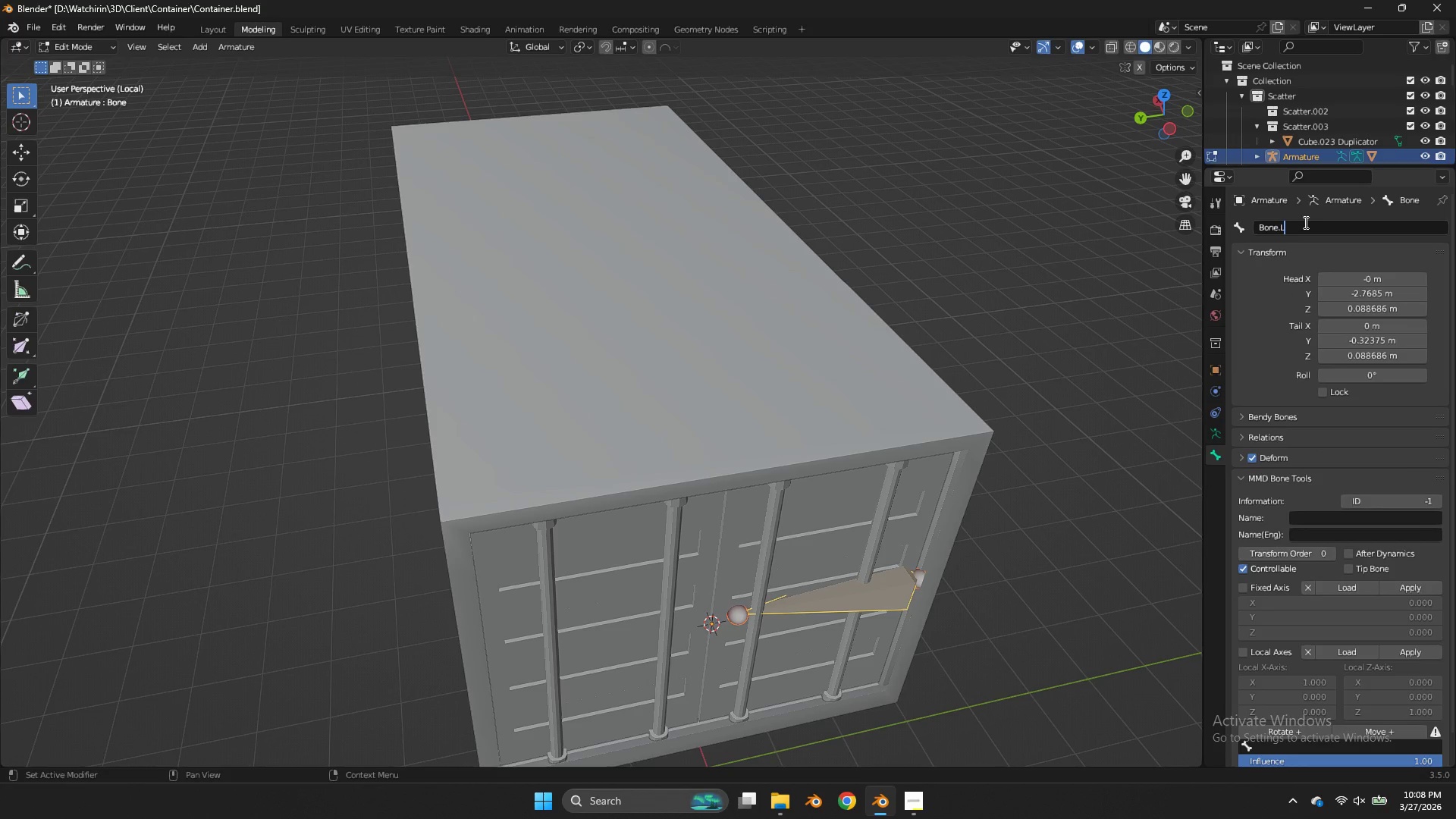 
key(Shift+L)
 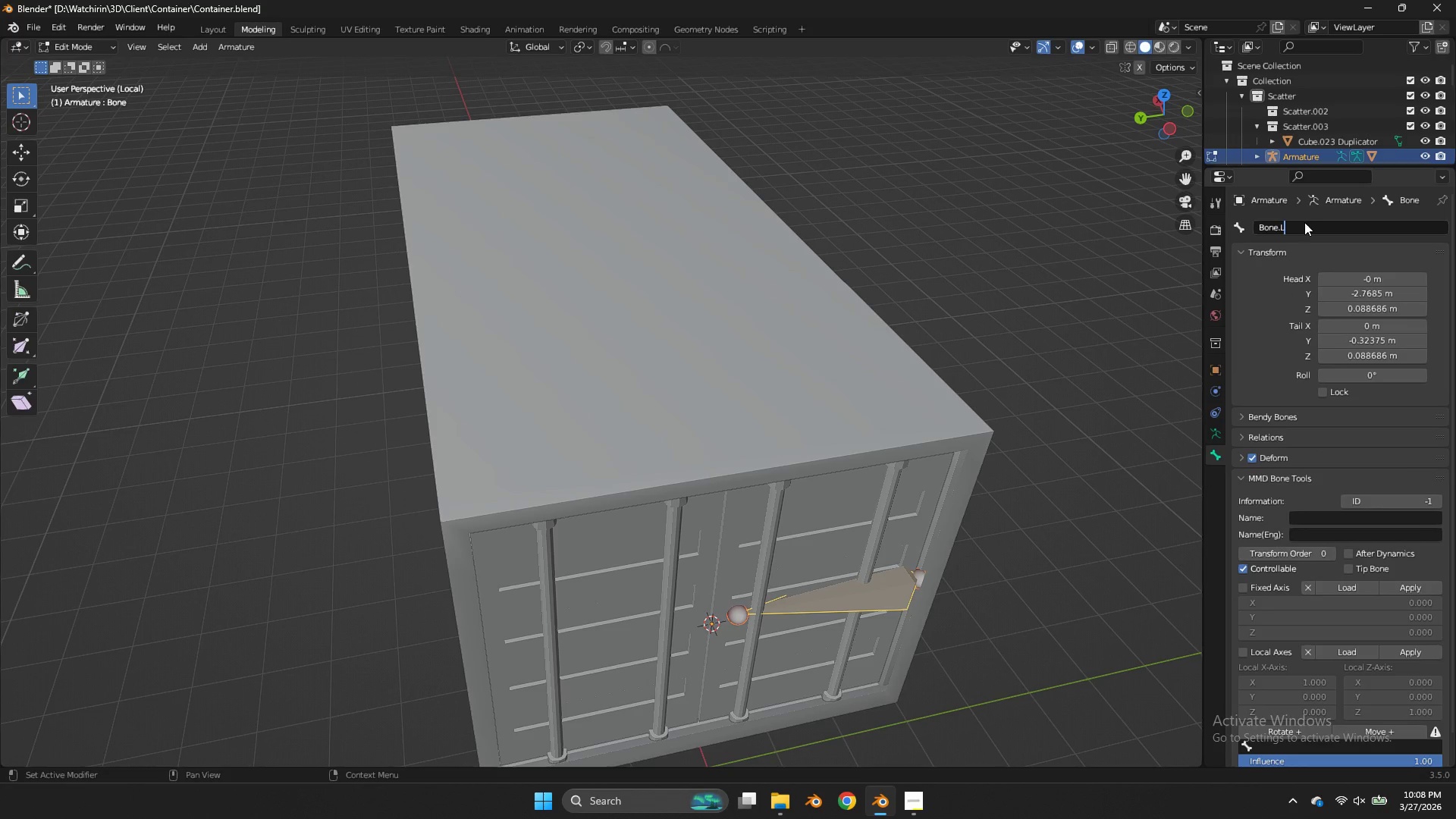 
key(Enter)
 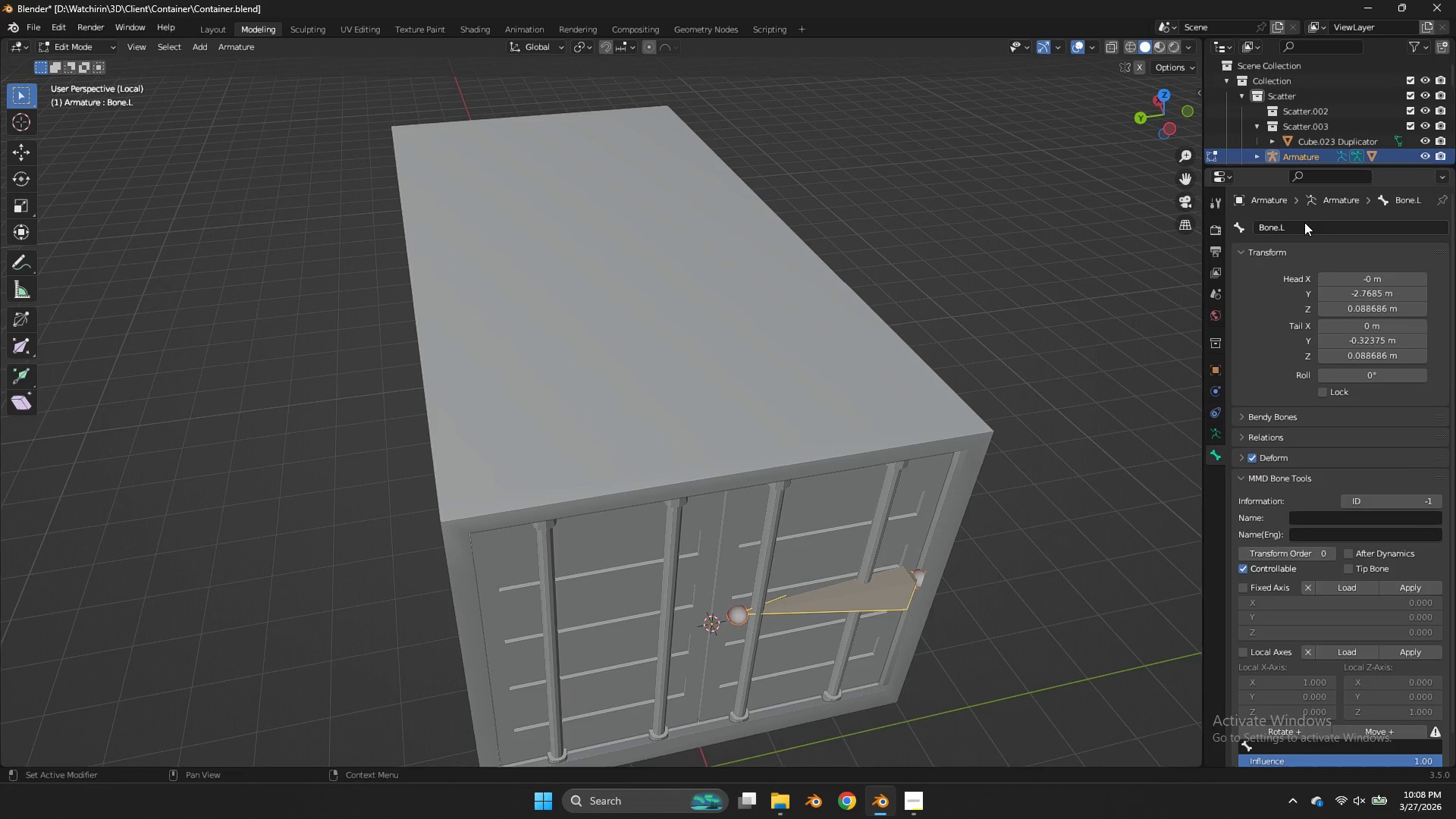 
key(Control+ControlLeft)
 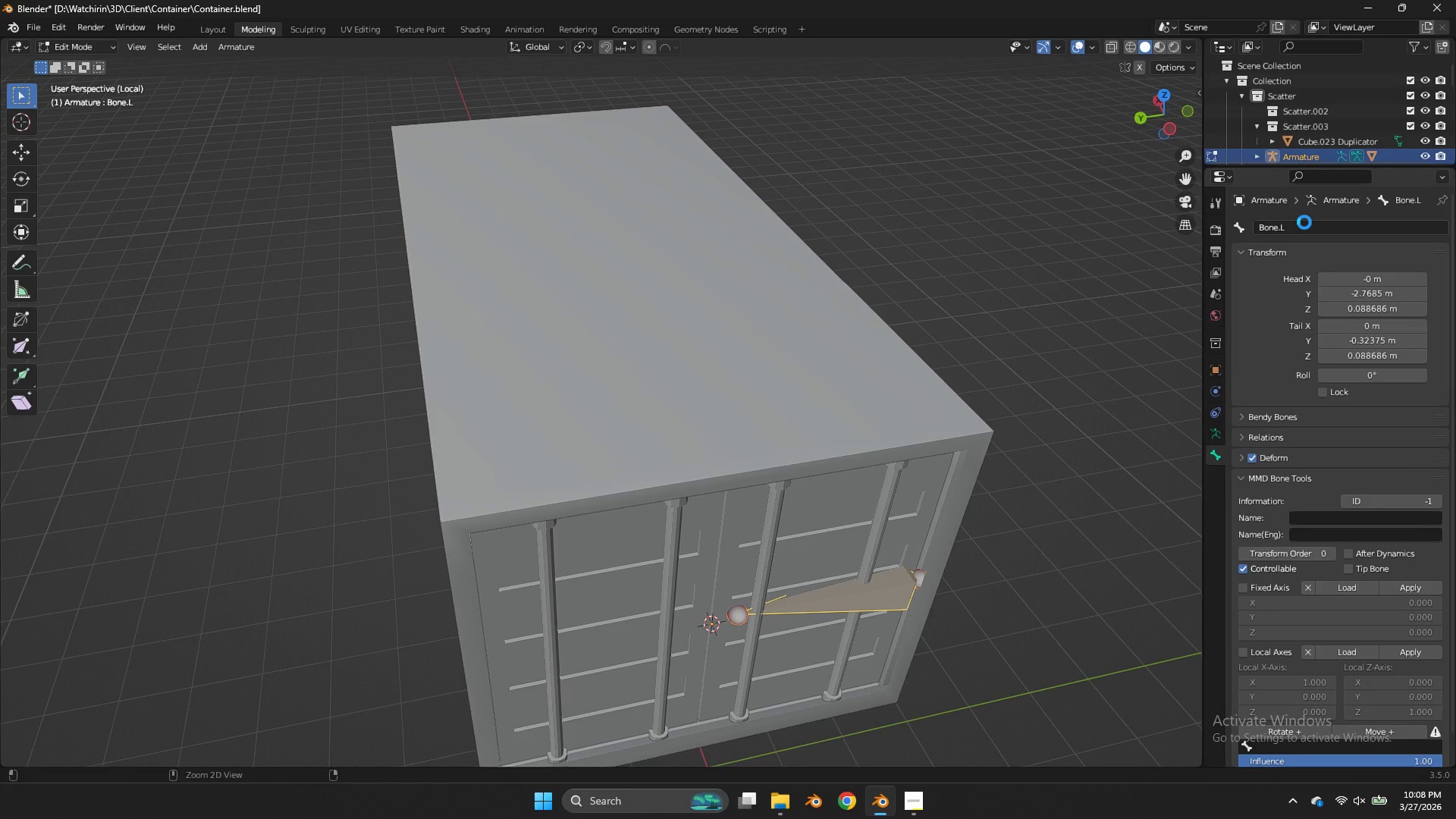 
key(Control+S)
 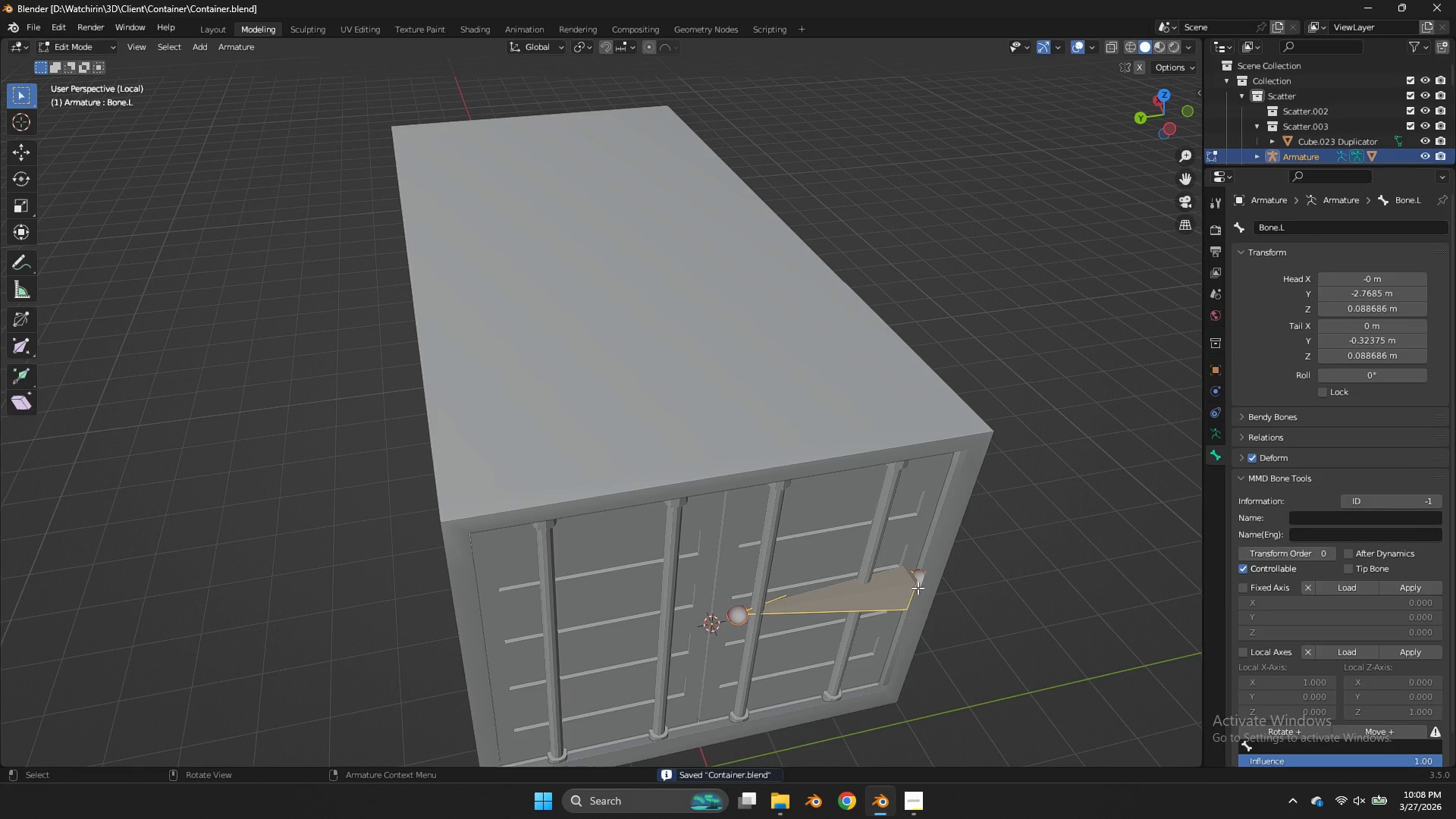 
right_click([919, 588])
 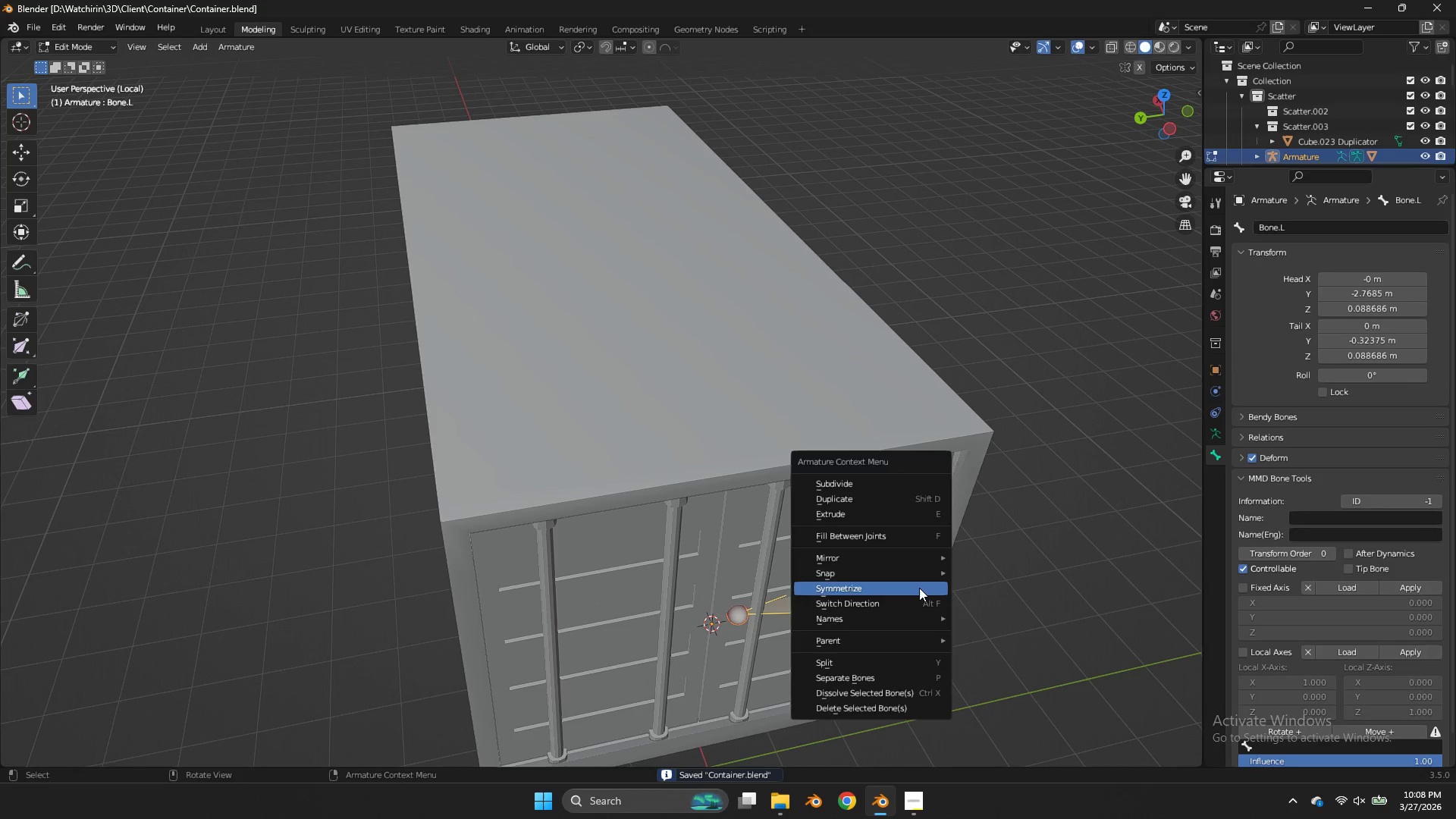 
left_click([919, 588])
 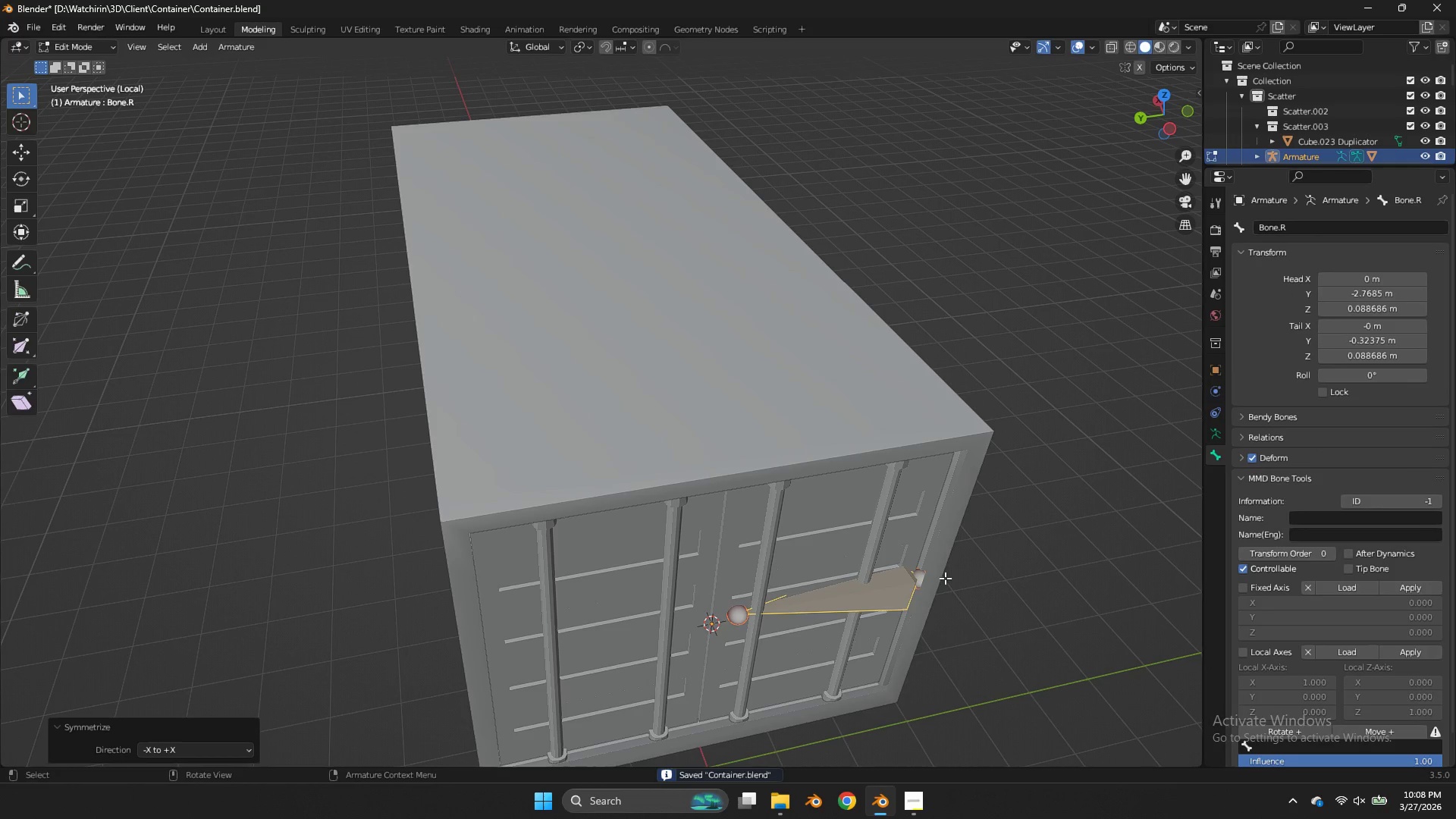 
key(Z)
 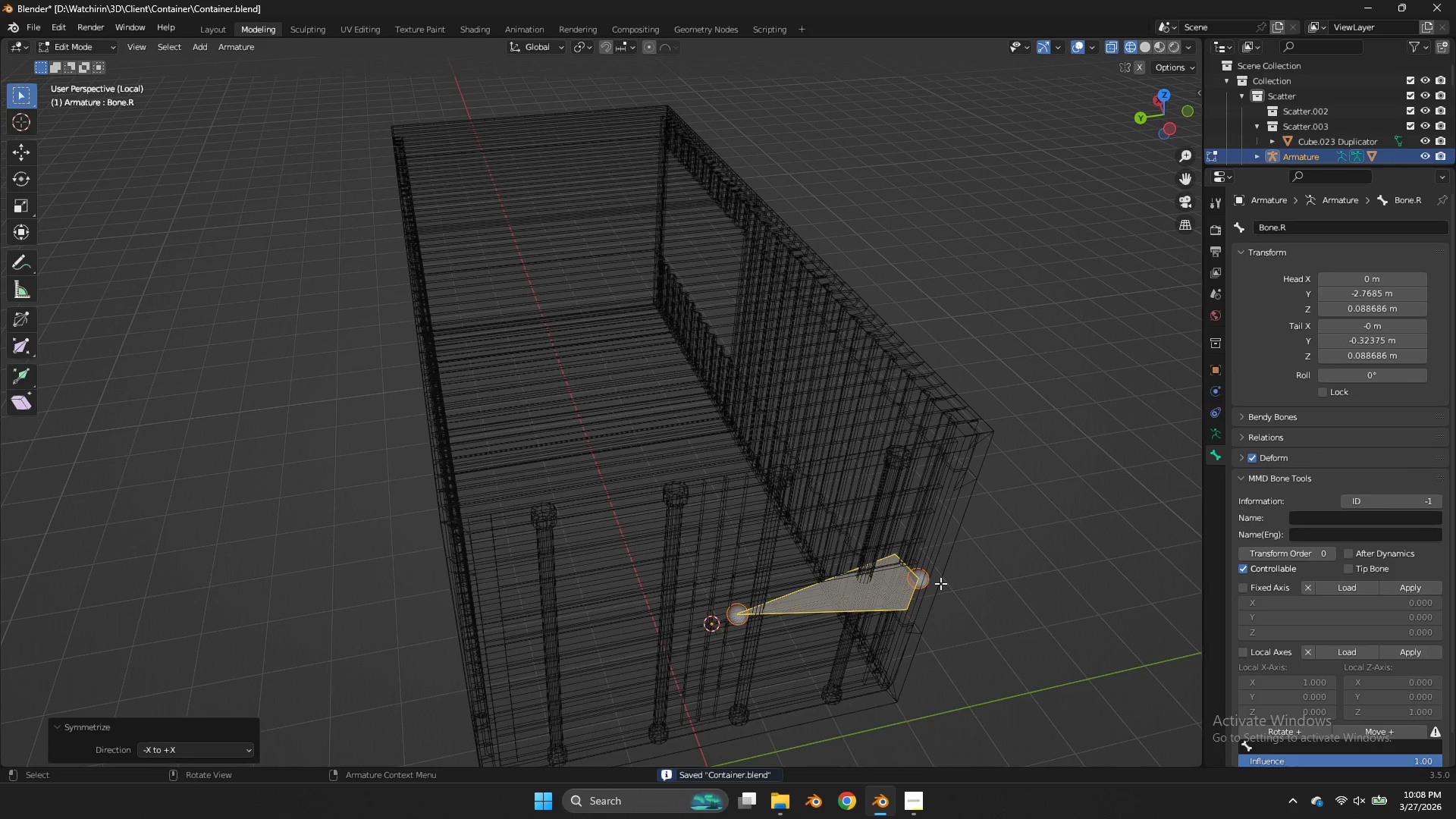 
key(Tab)
 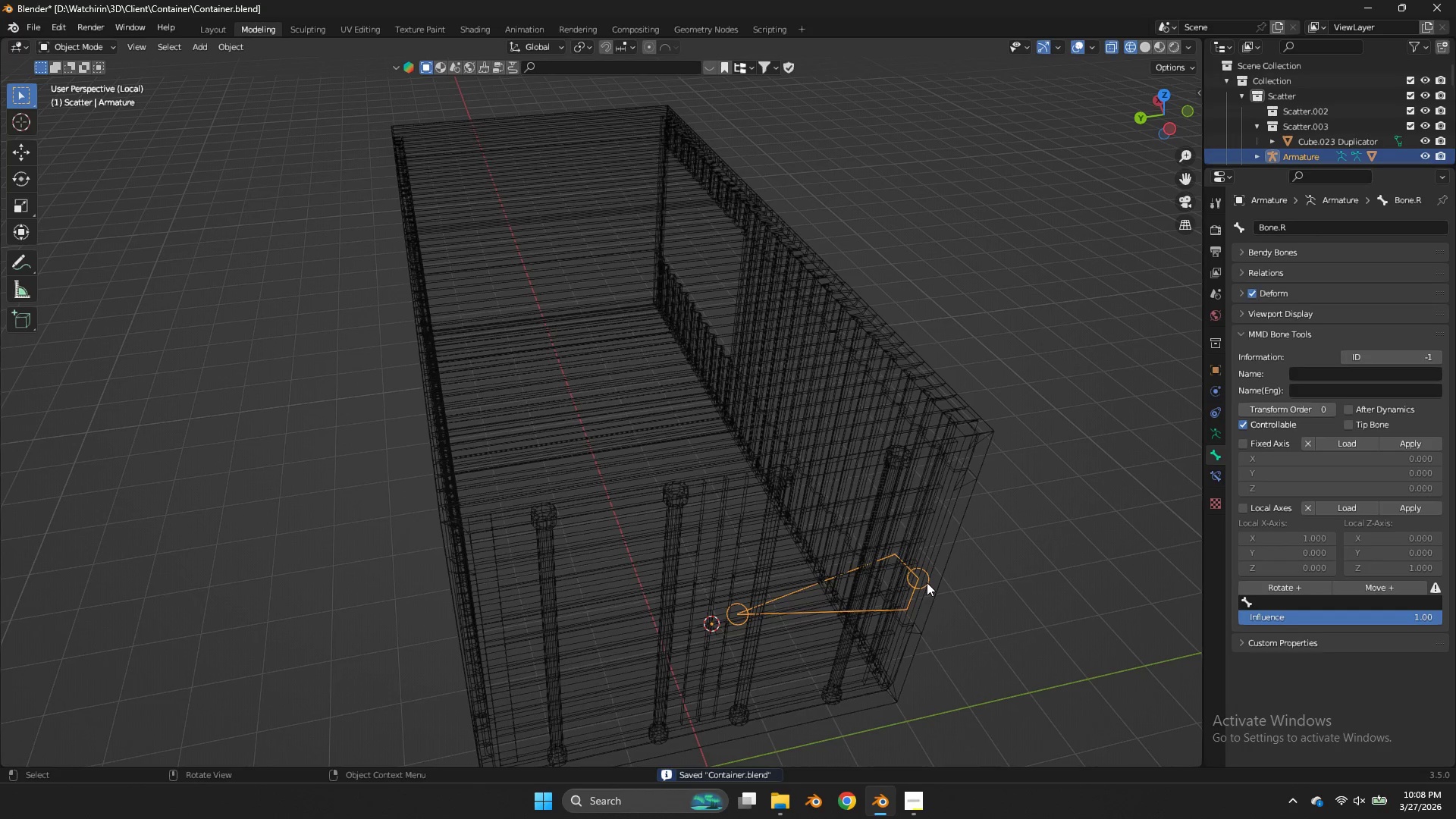 
key(R)
 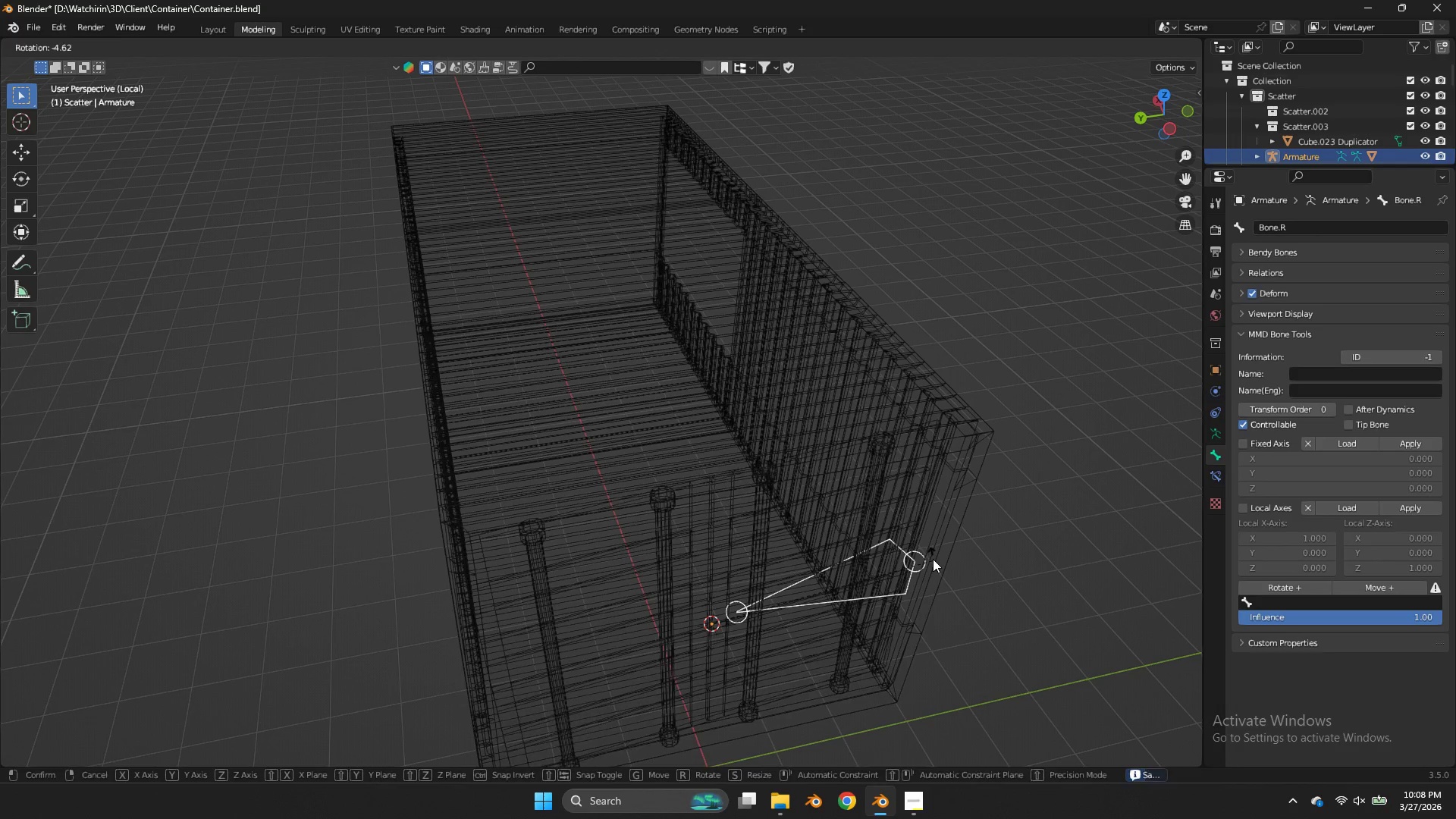 
key(Z)
 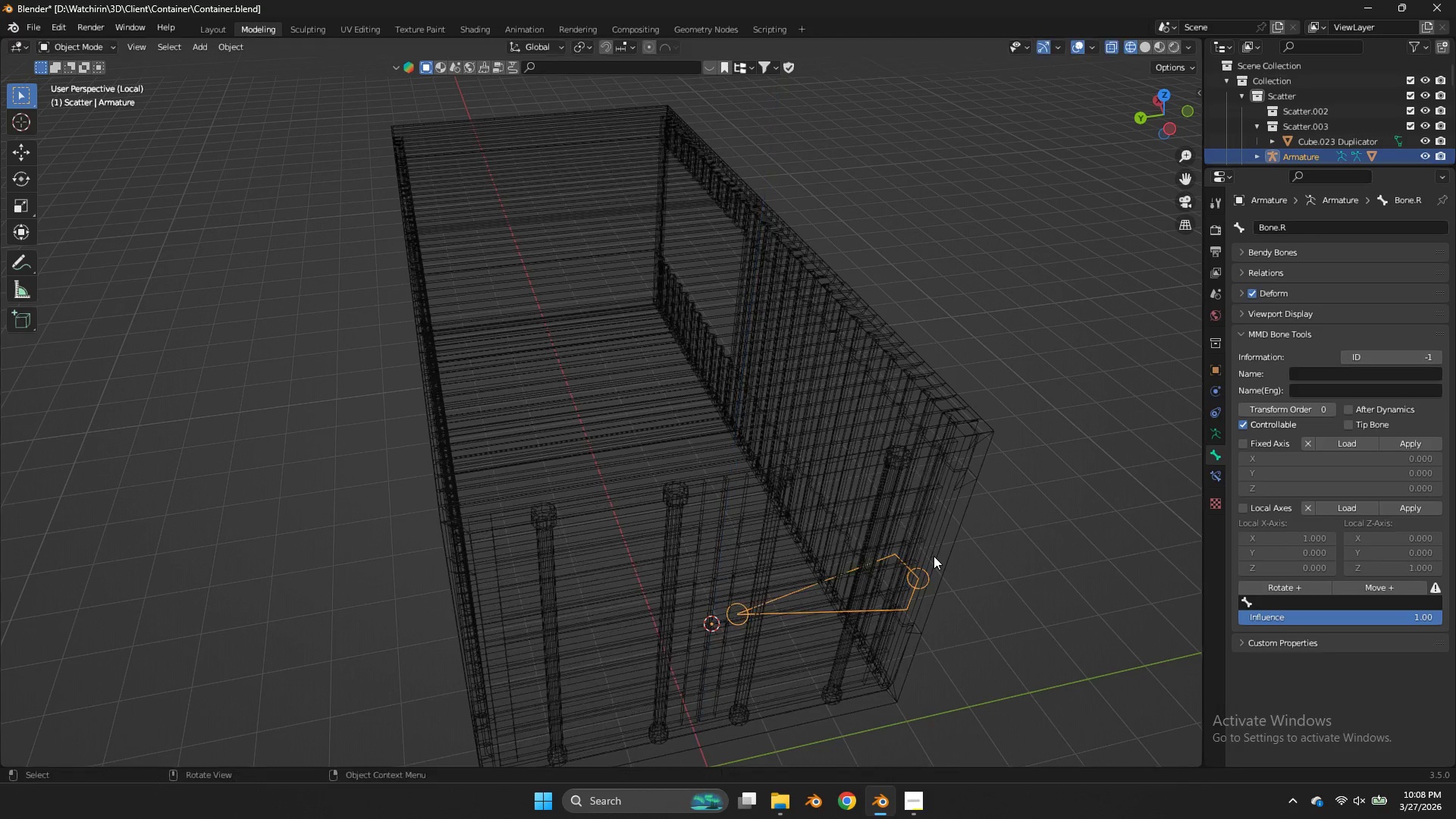 
right_click([934, 556])
 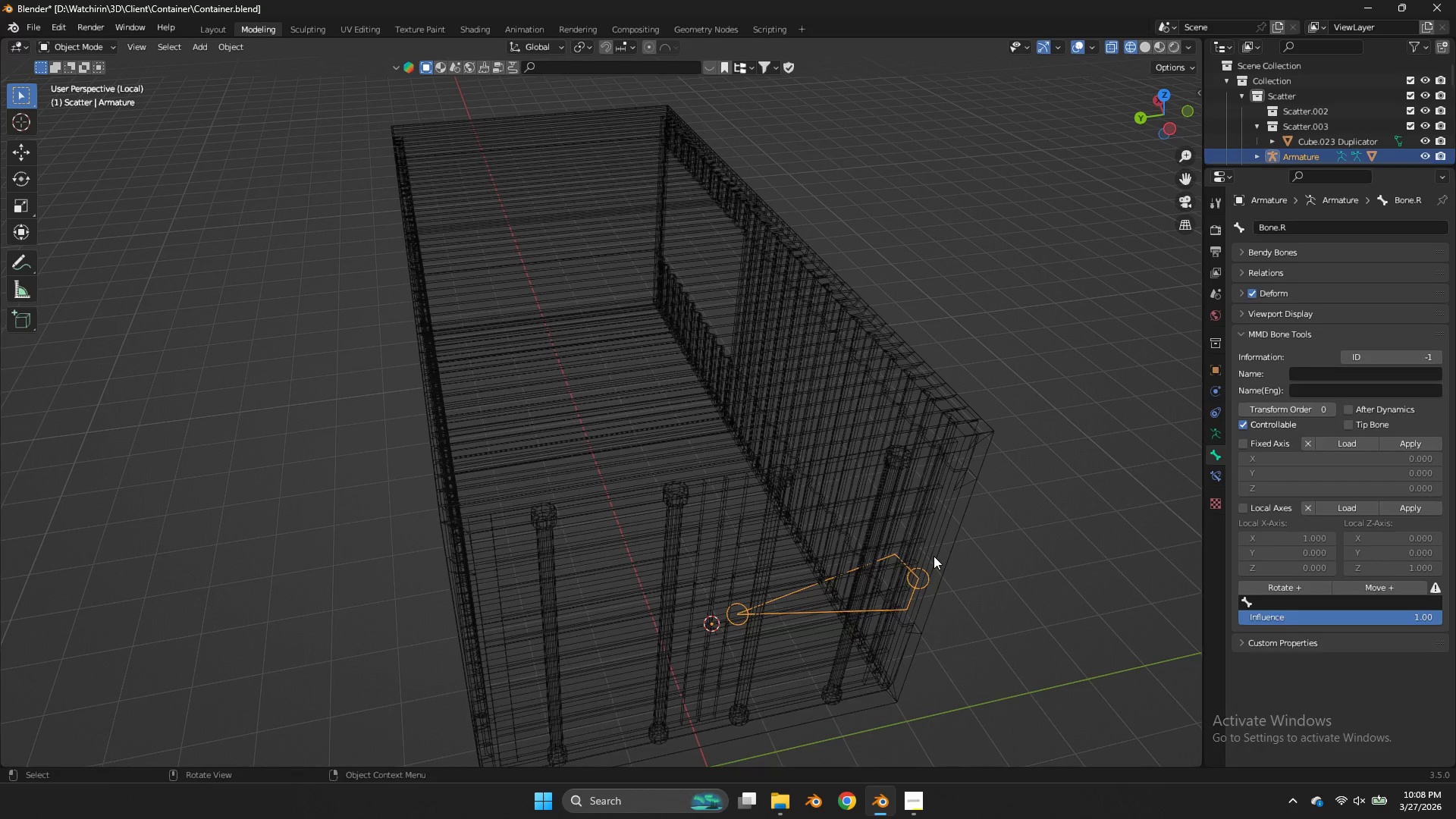 
key(Tab)
 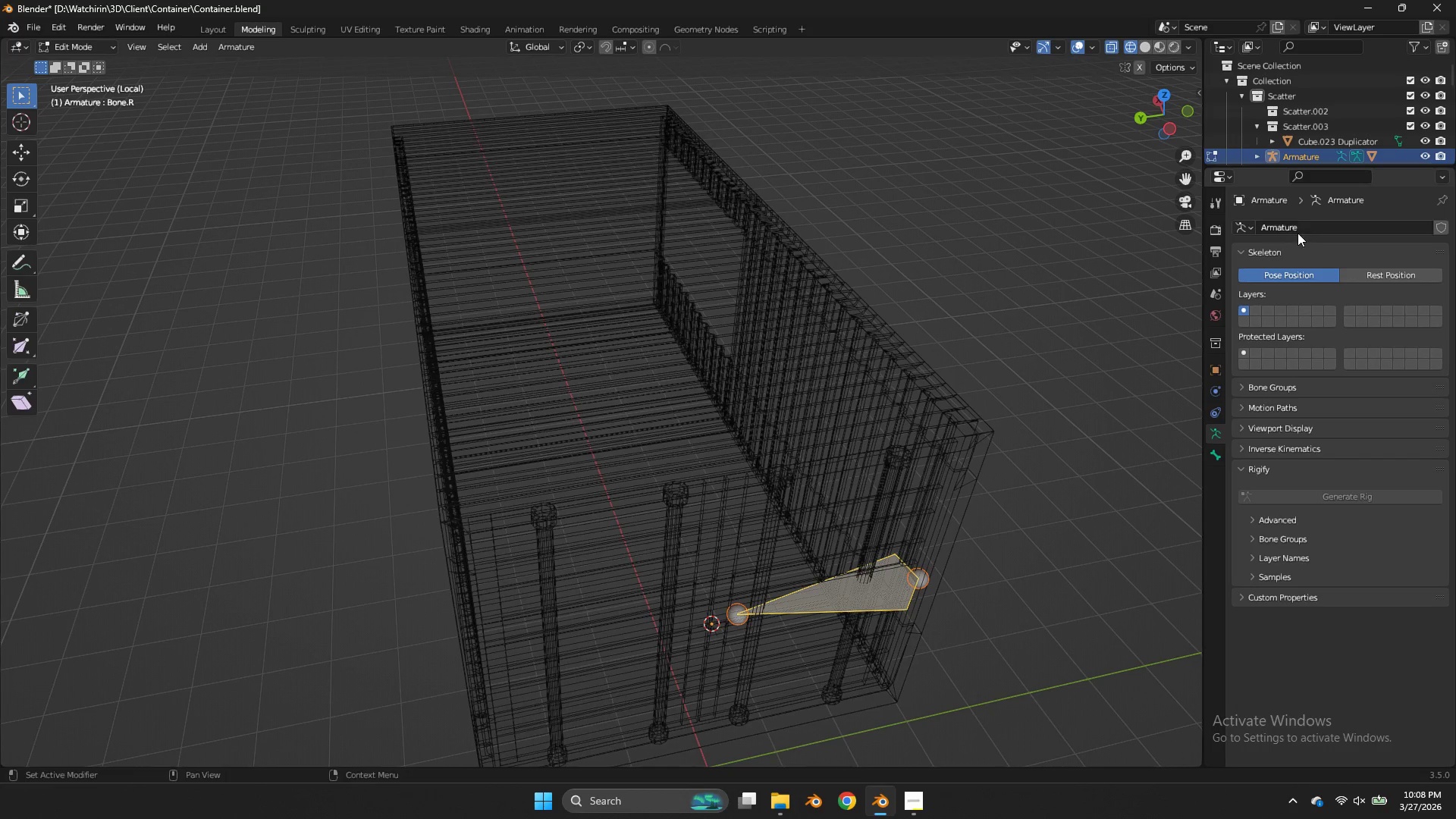 
left_click([1210, 449])
 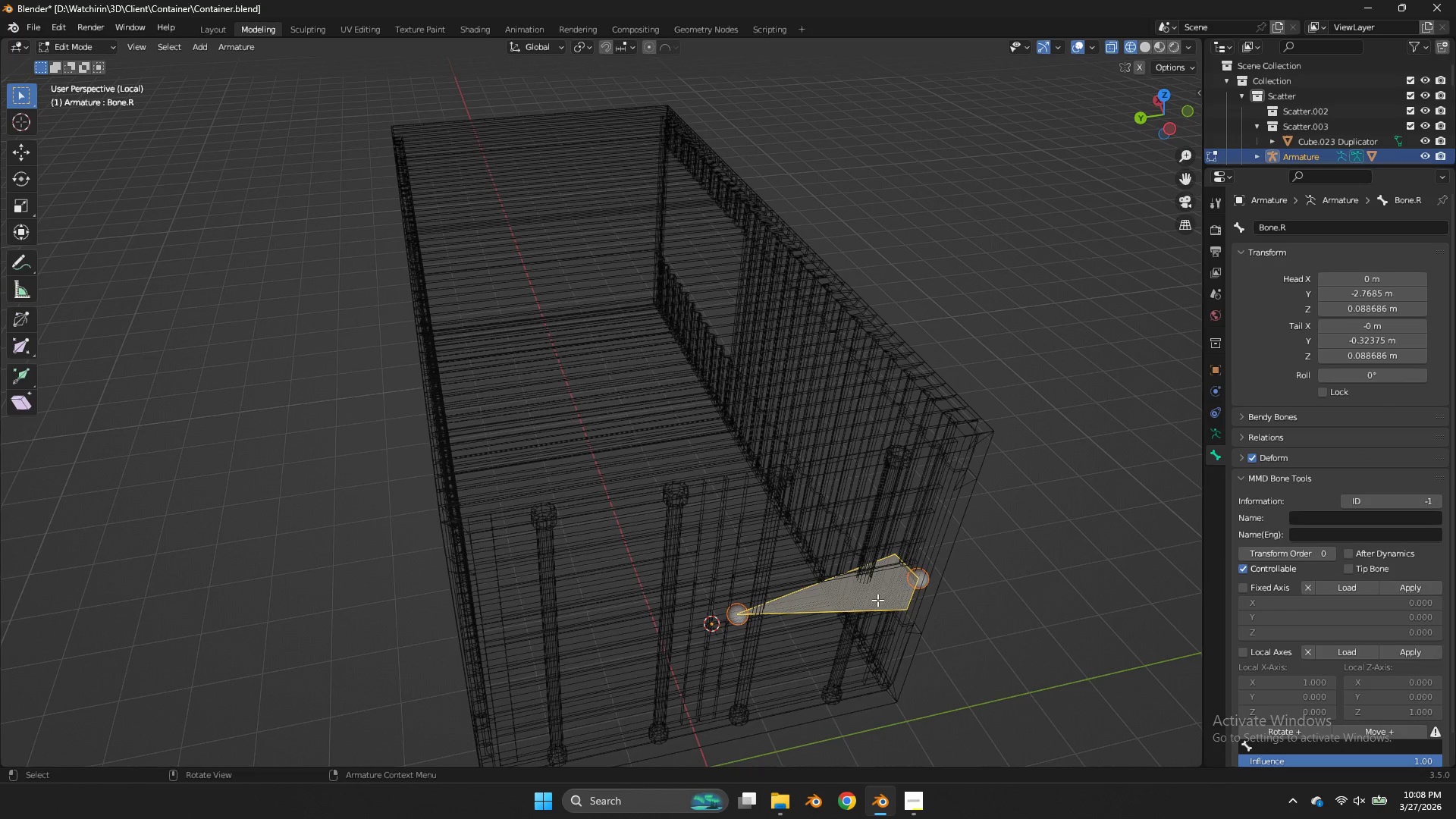 
left_click([877, 600])
 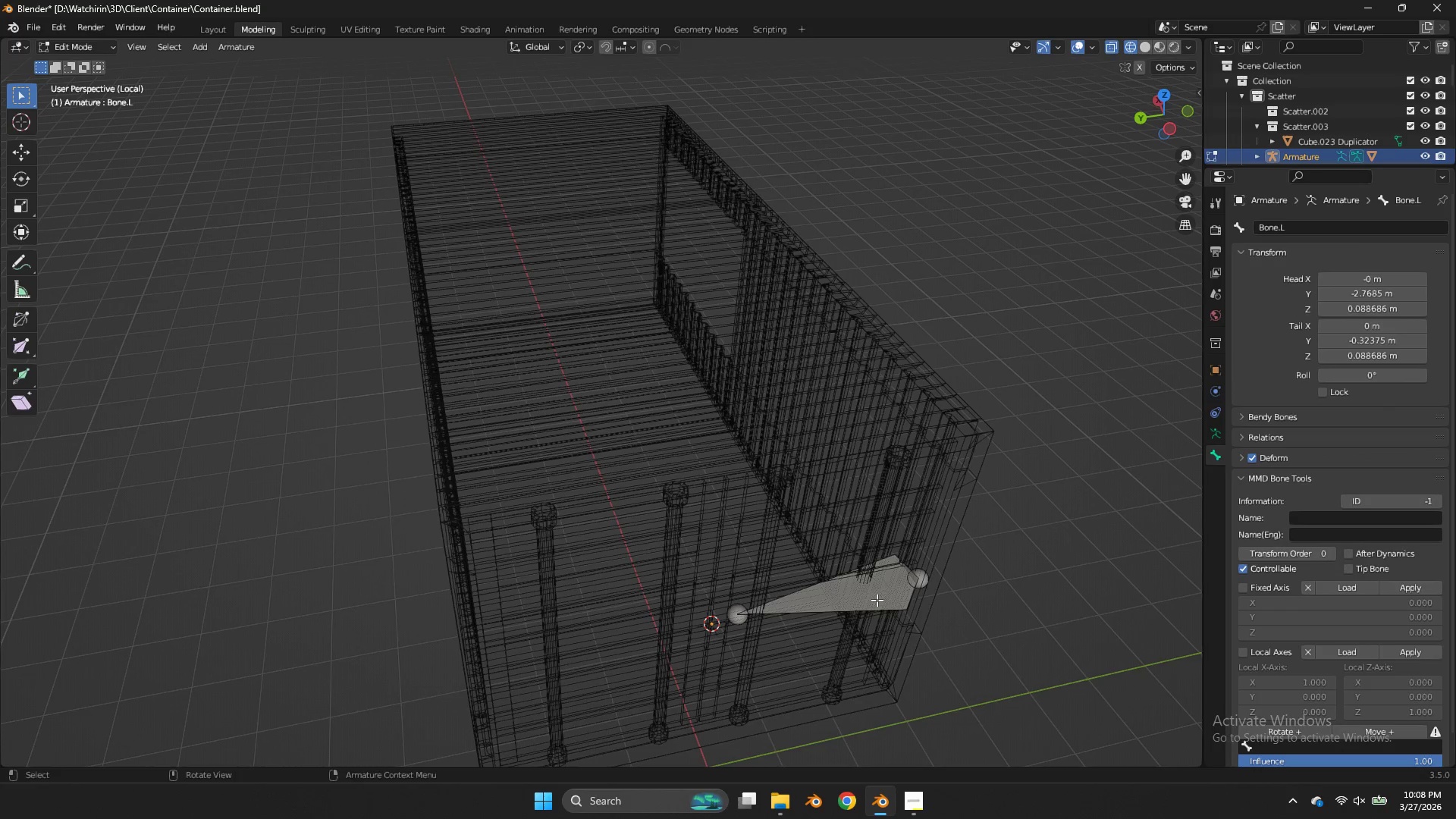 
left_click([877, 600])
 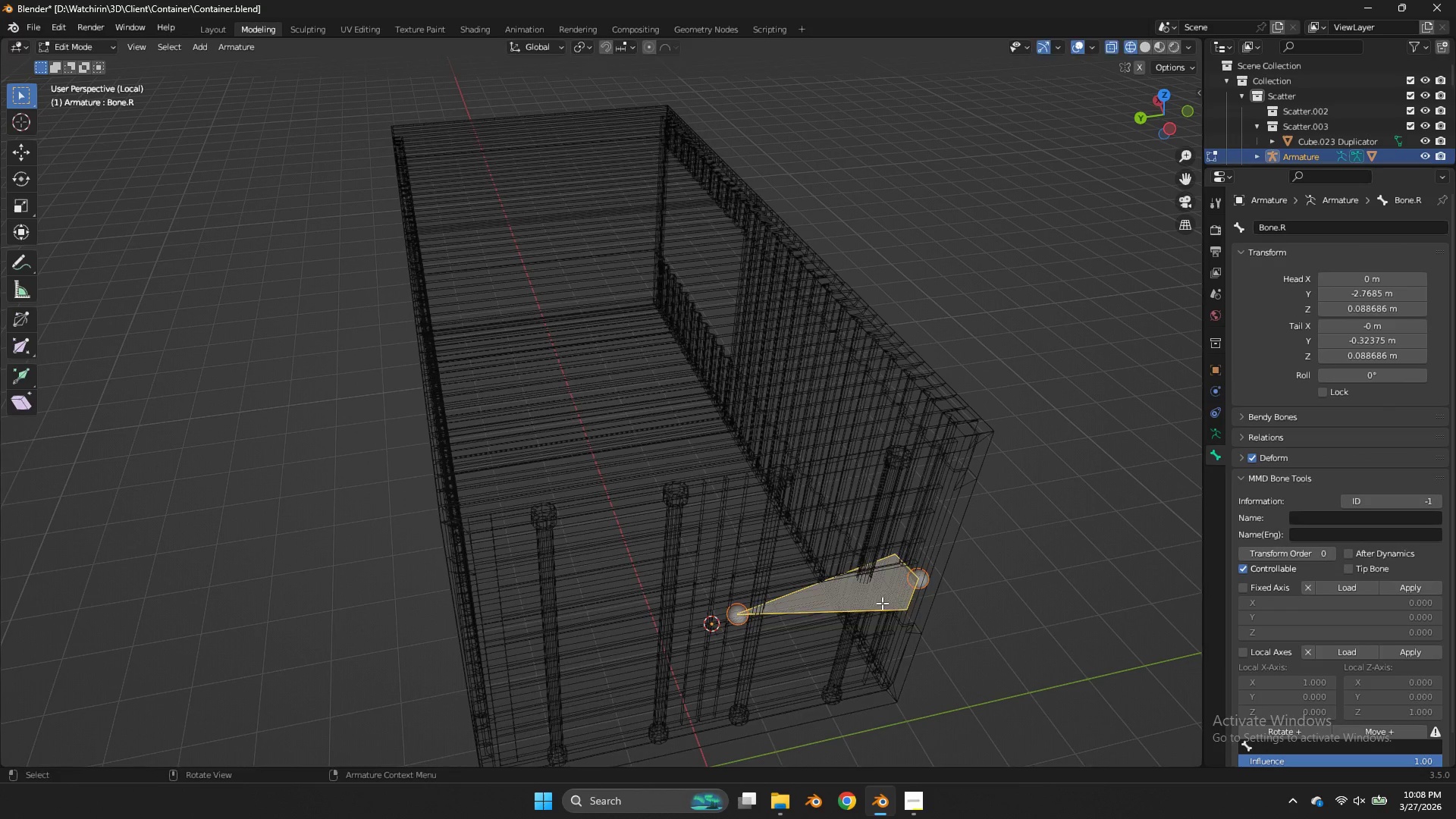 
key(G)
 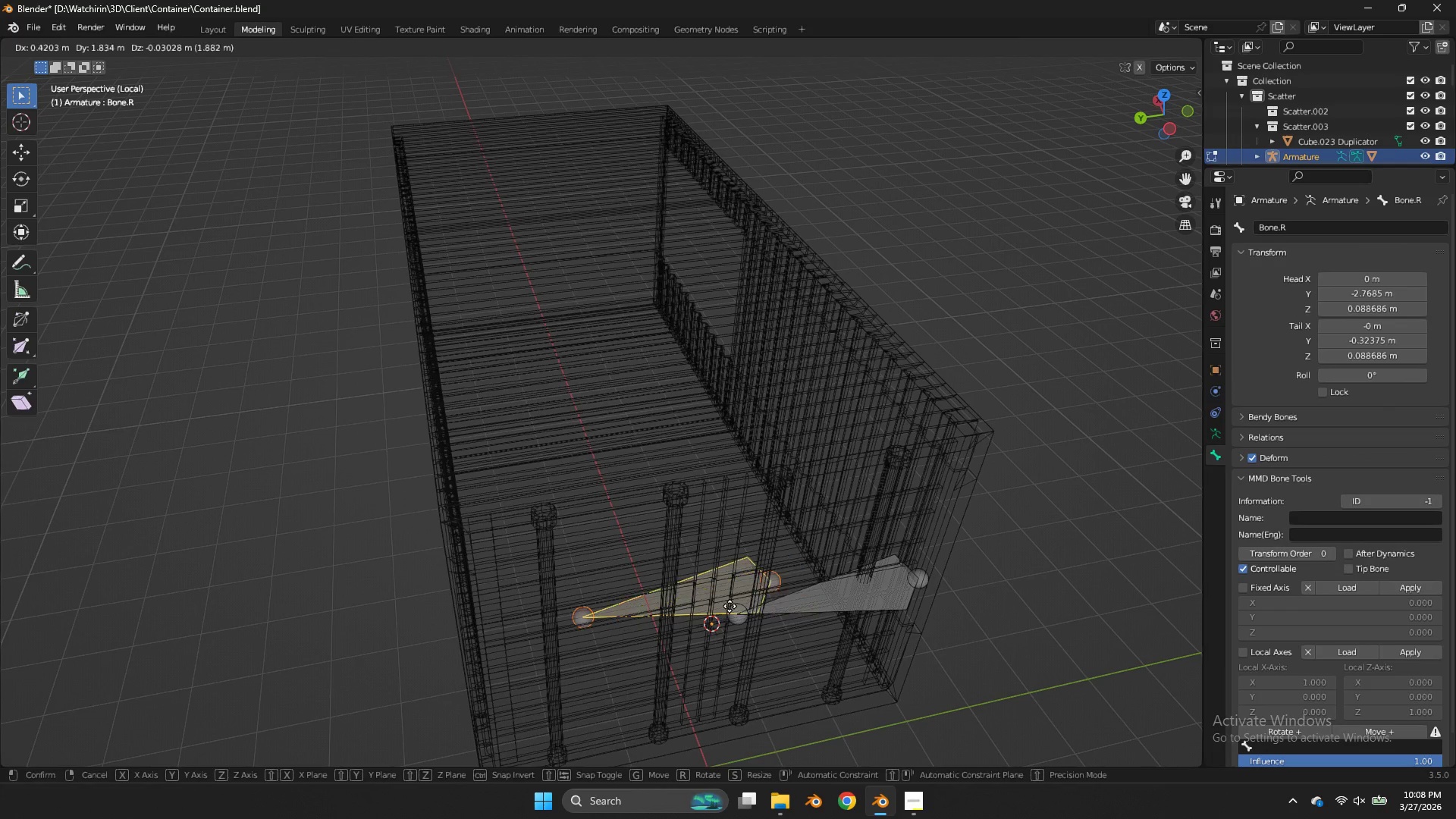 
right_click([730, 606])
 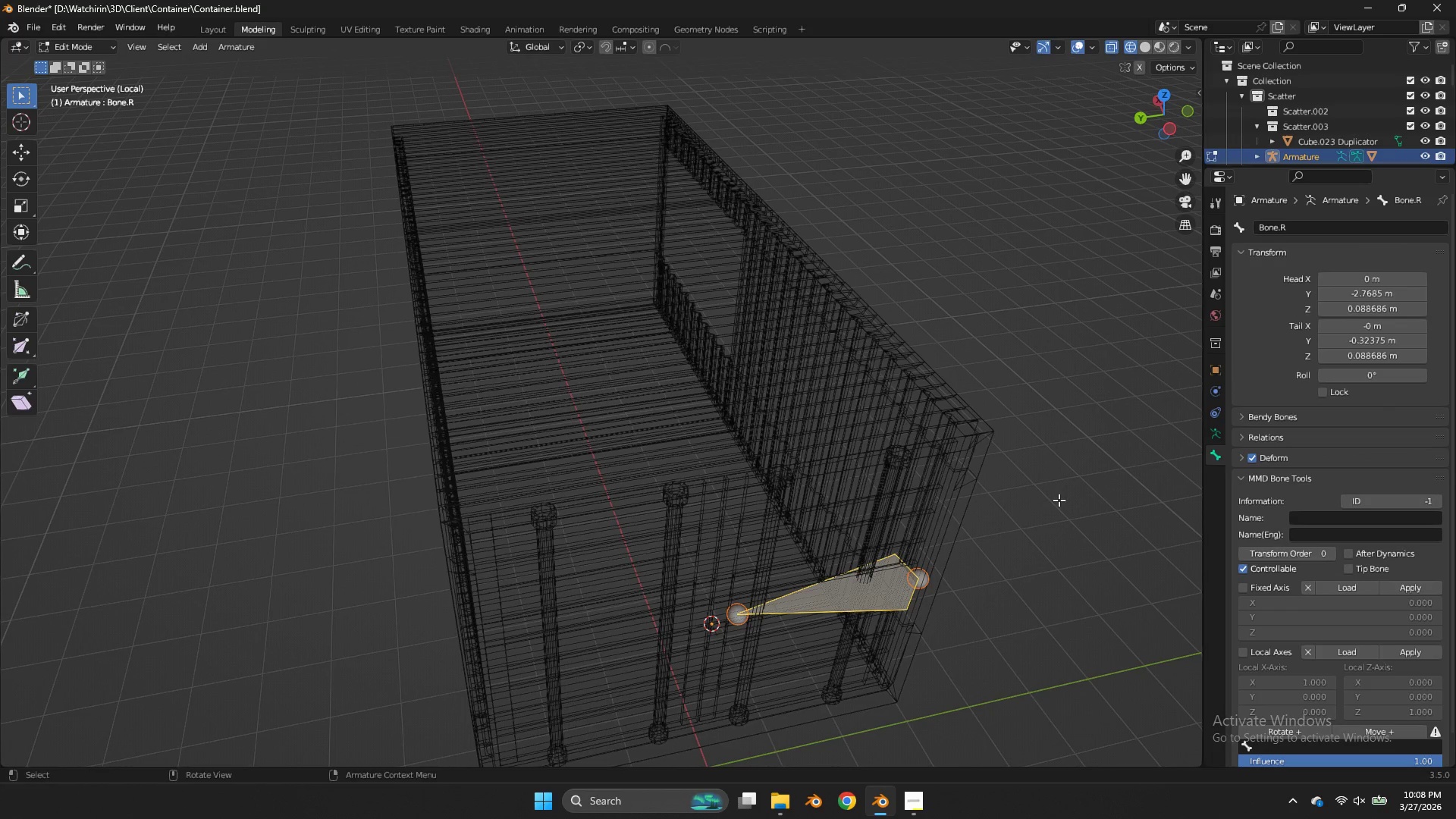 
key(Tab)
 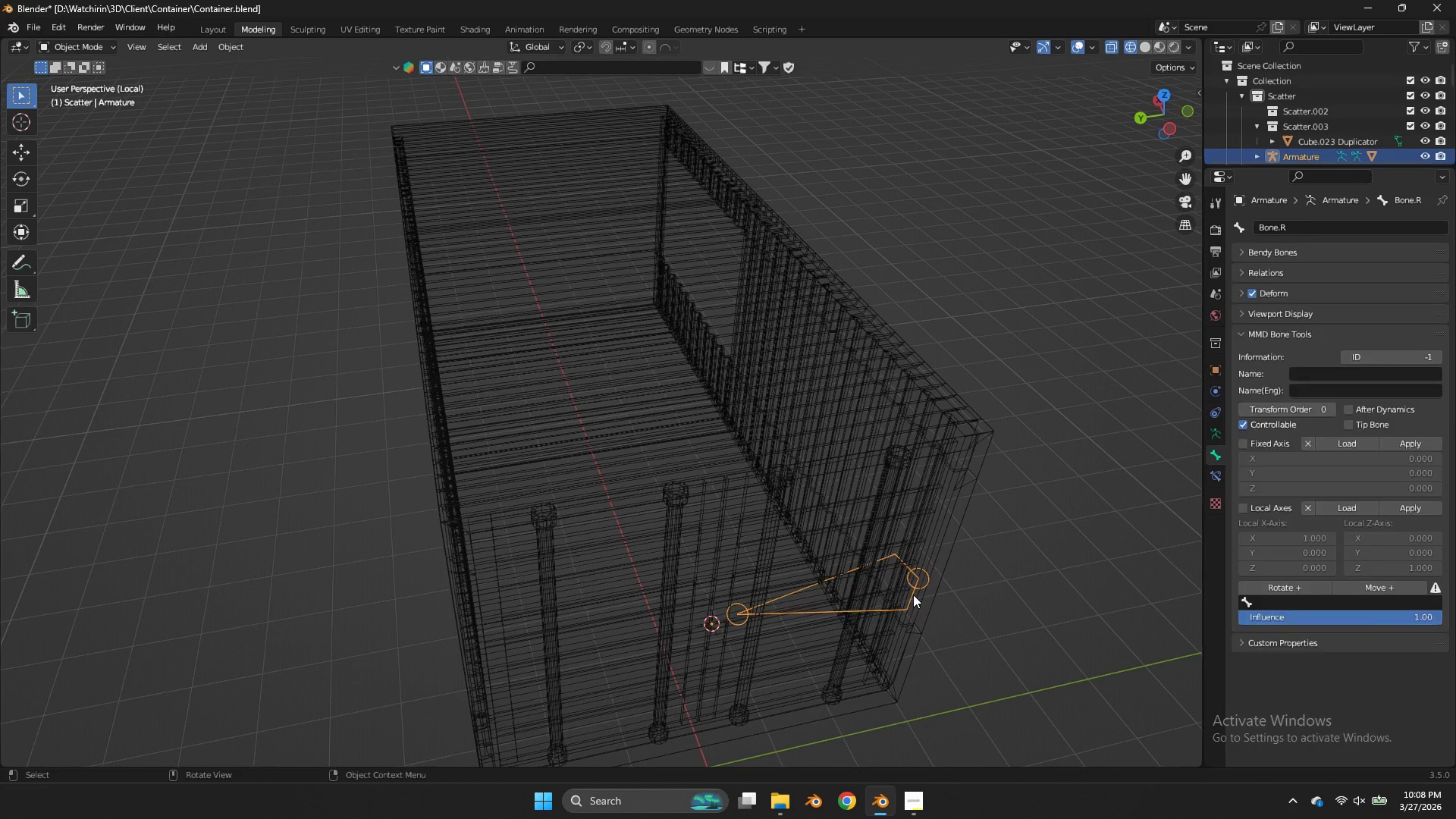 
key(Tab)
 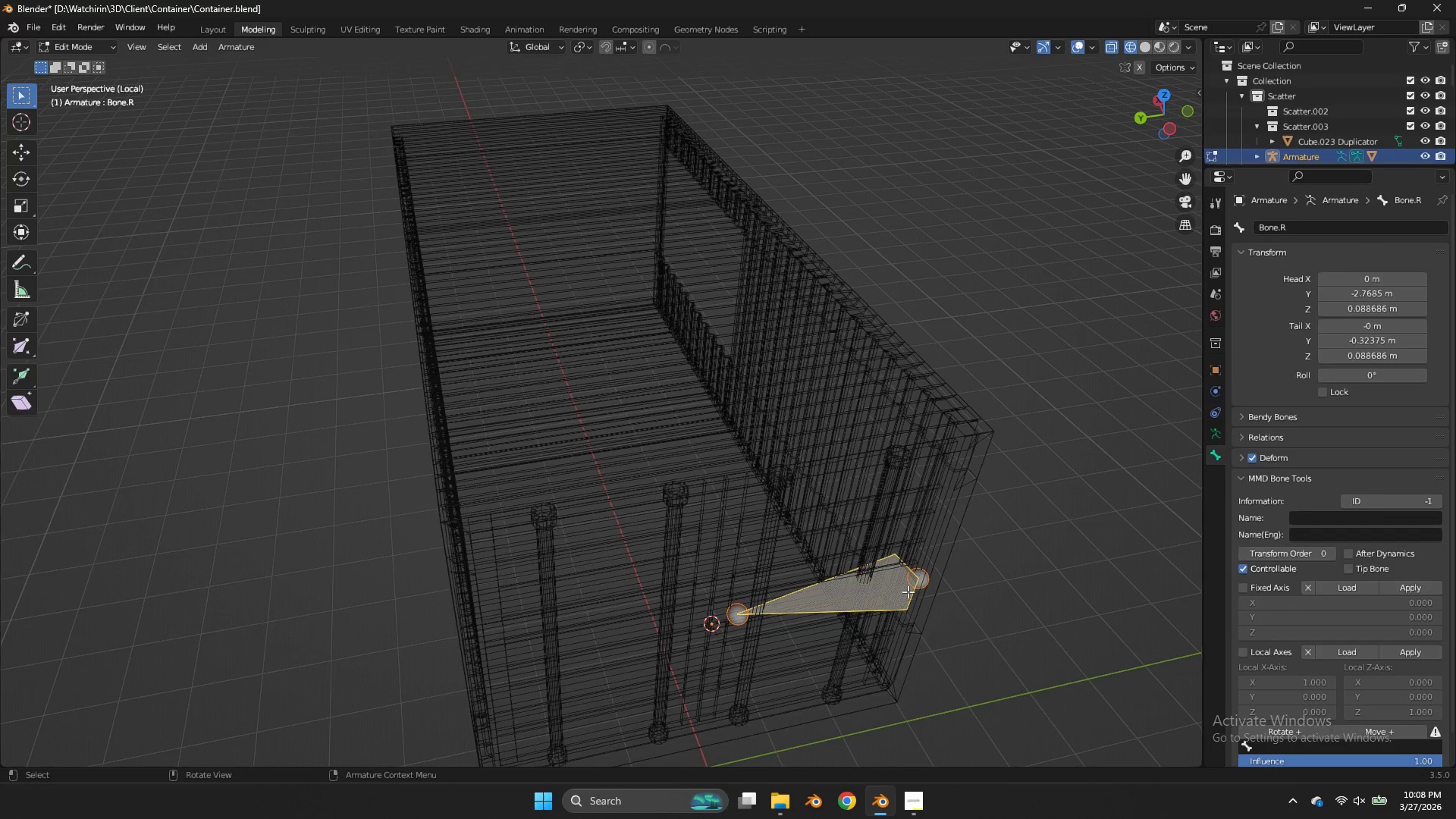 
left_click([907, 592])
 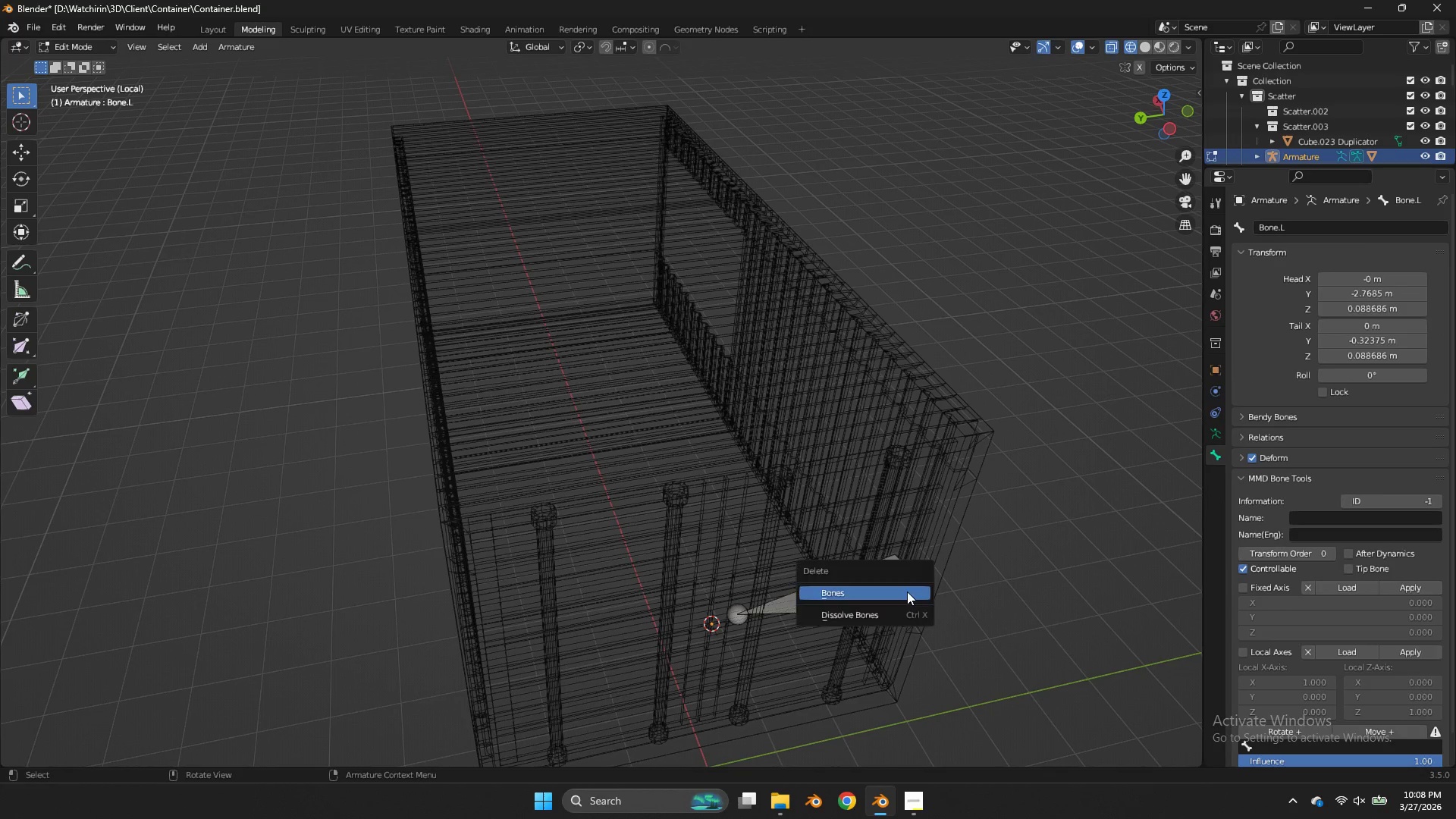 
key(X)
 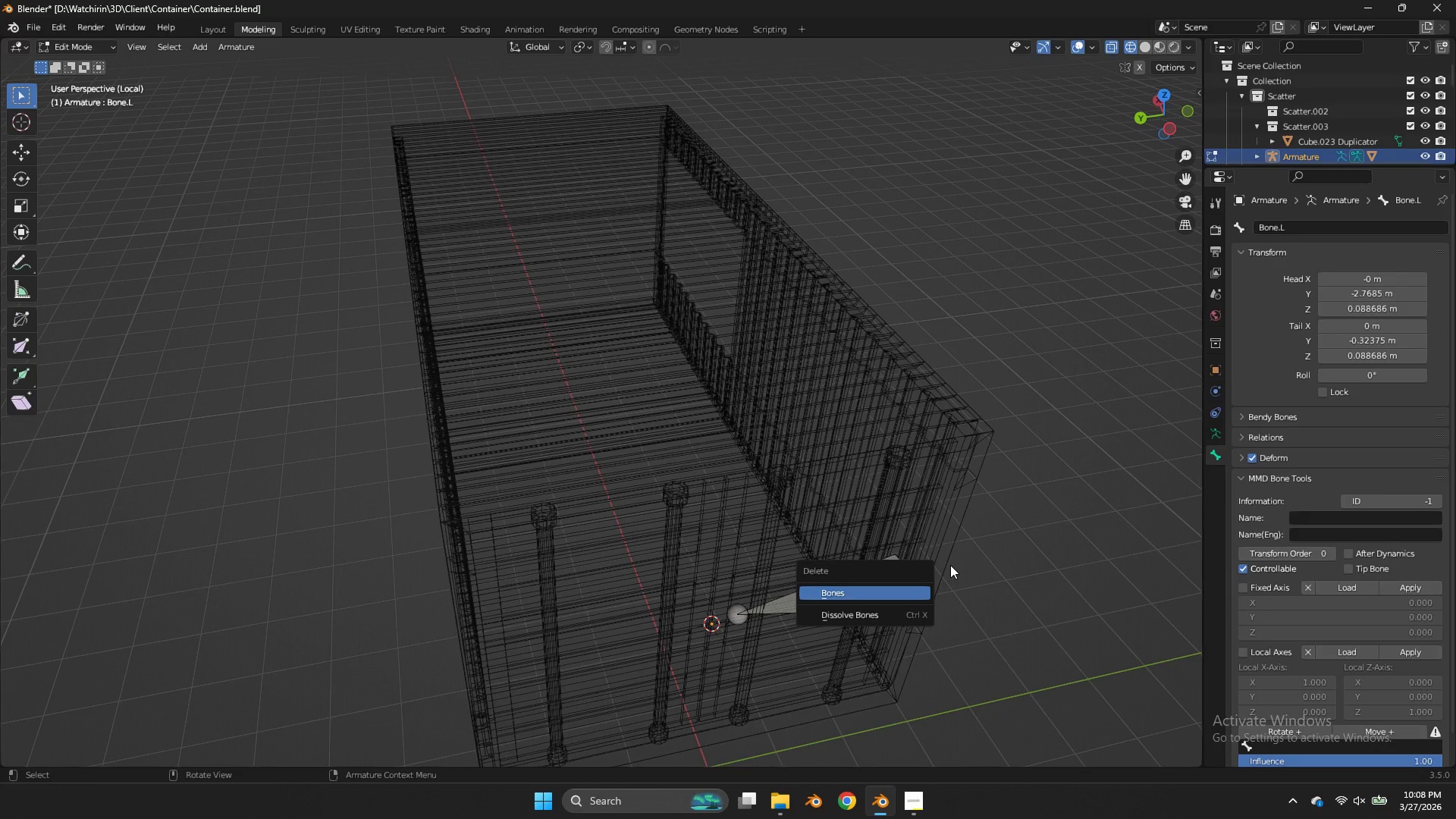 
double_click([913, 579])
 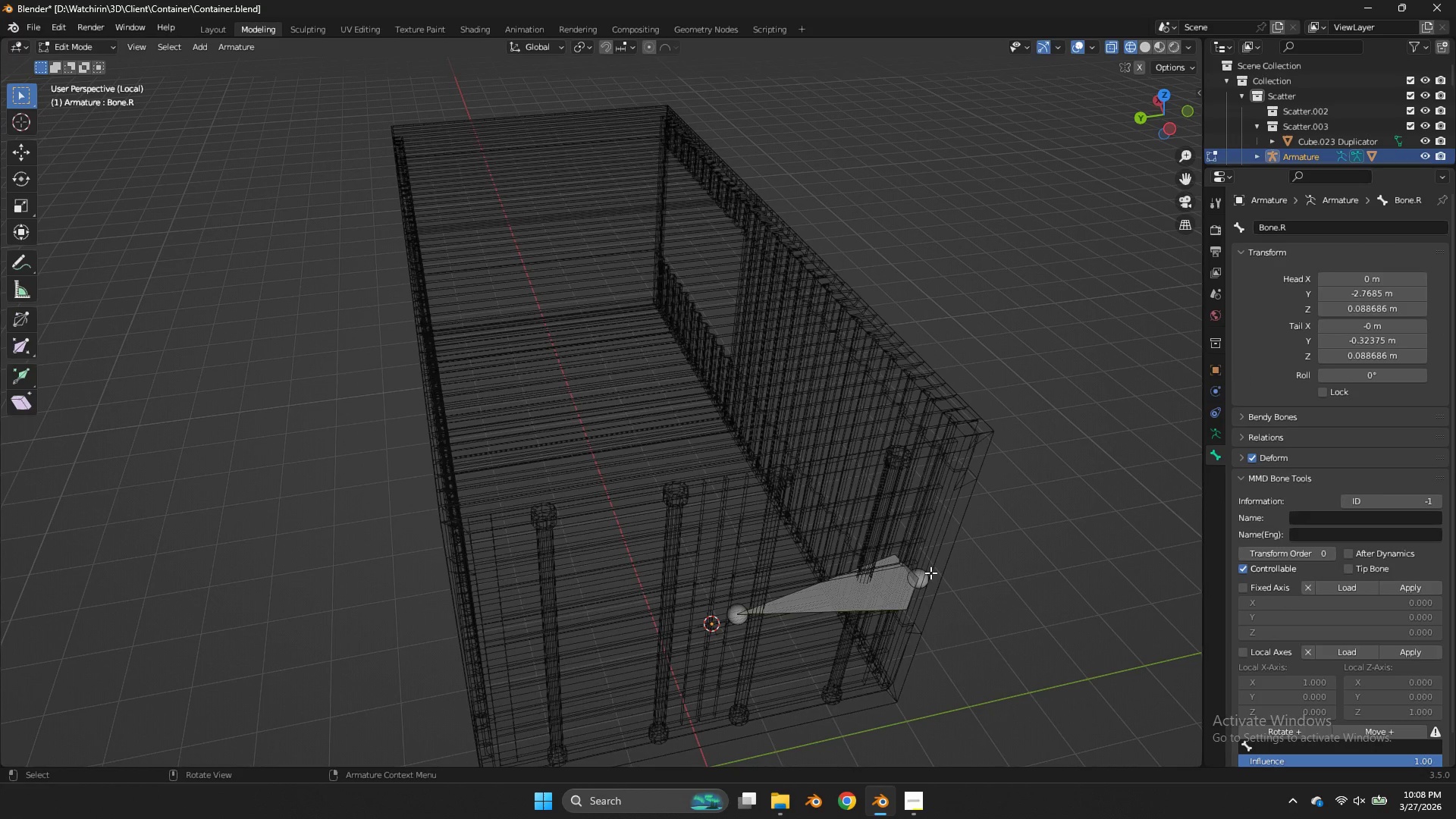 
triple_click([900, 582])
 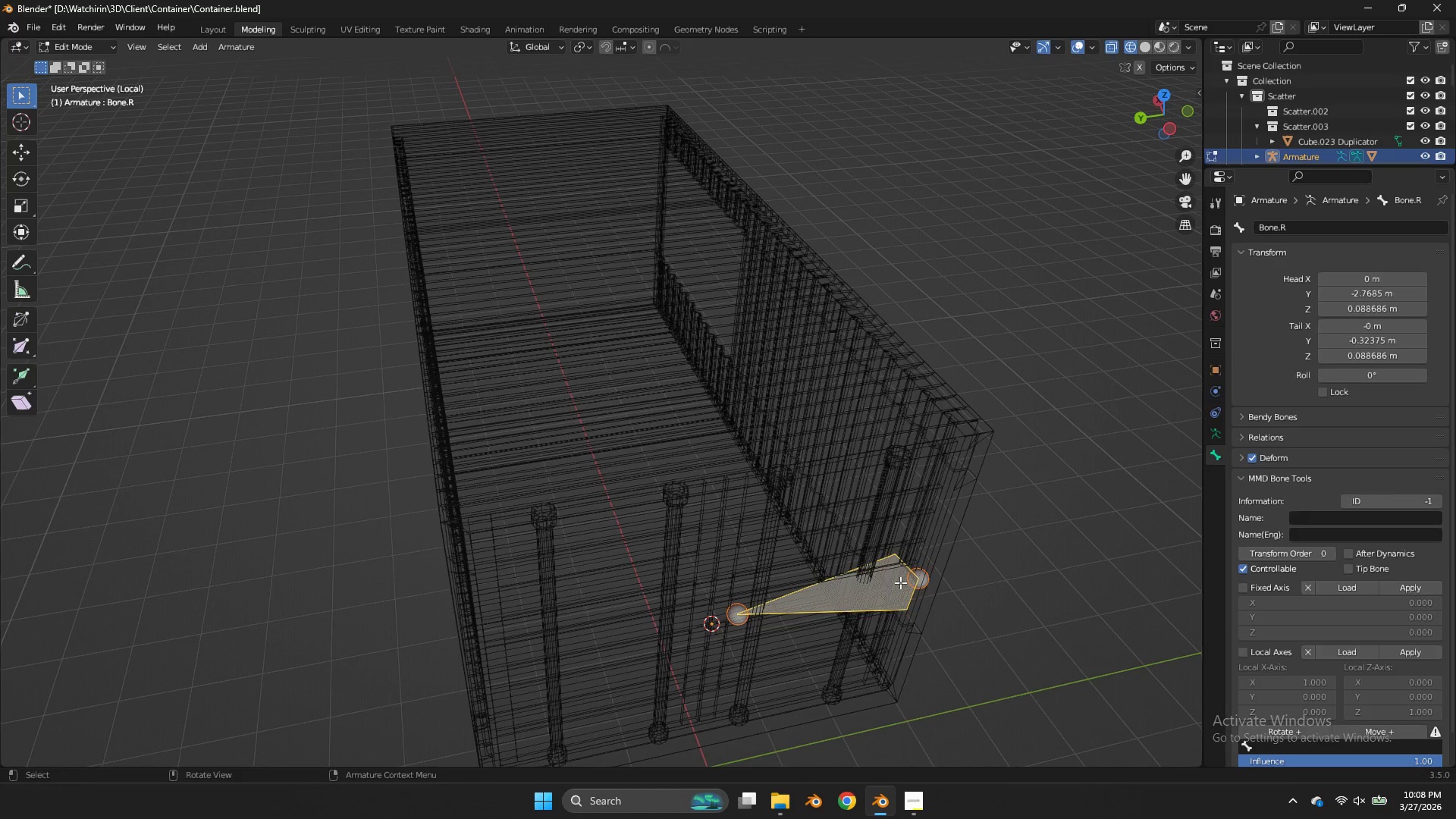 
key(X)
 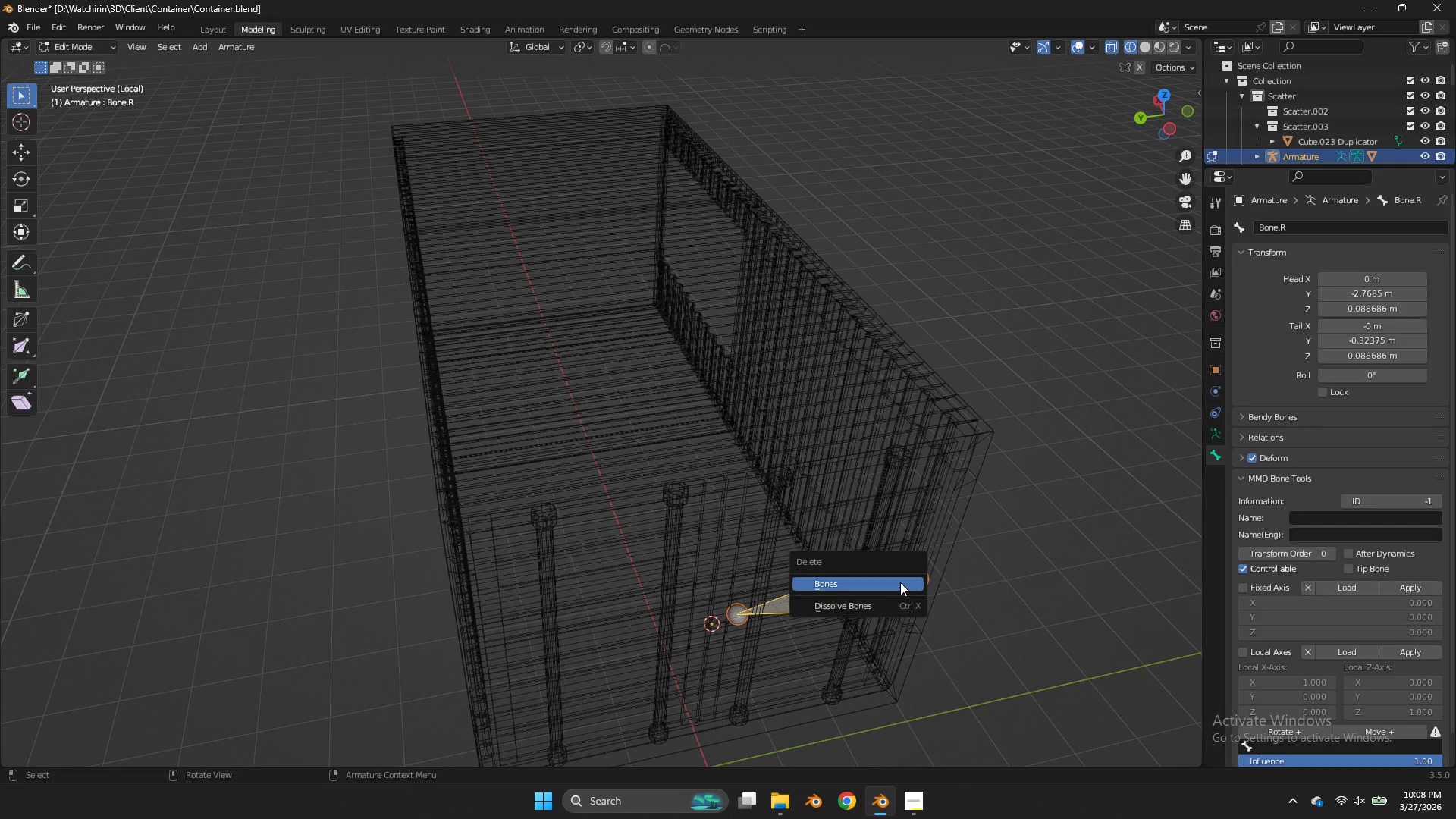 
left_click([900, 582])
 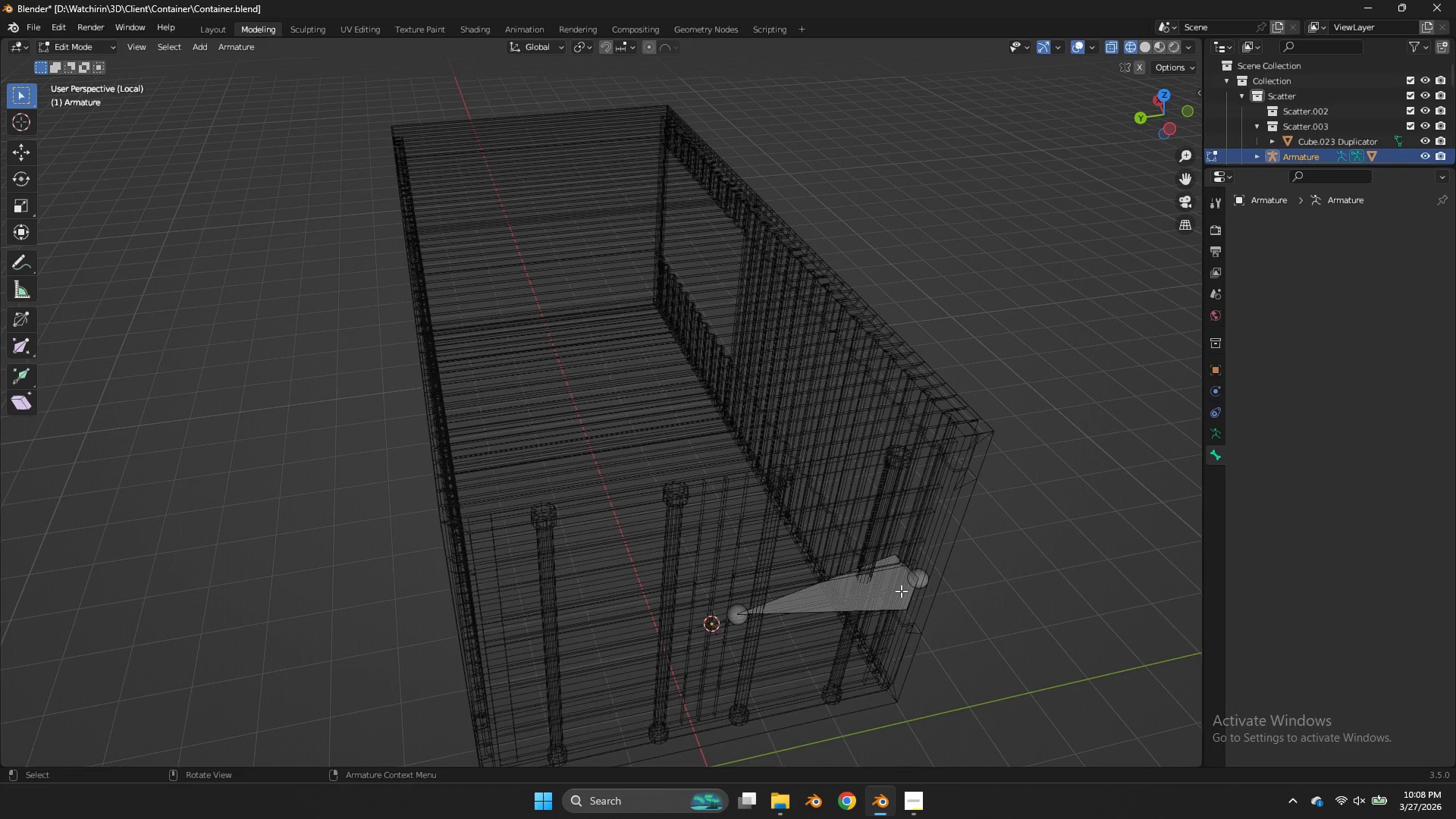 
left_click([902, 592])
 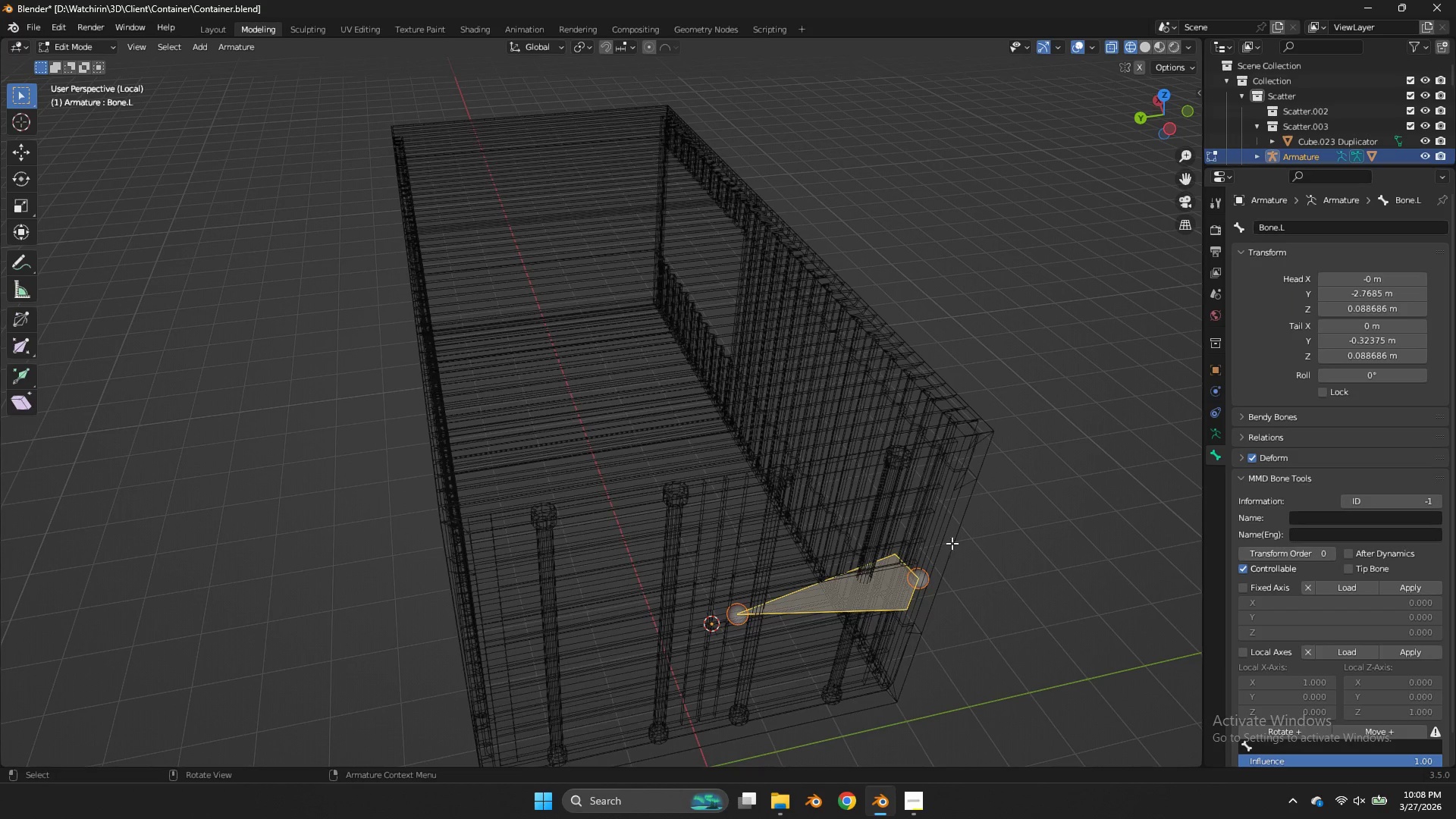 
right_click([899, 570])
 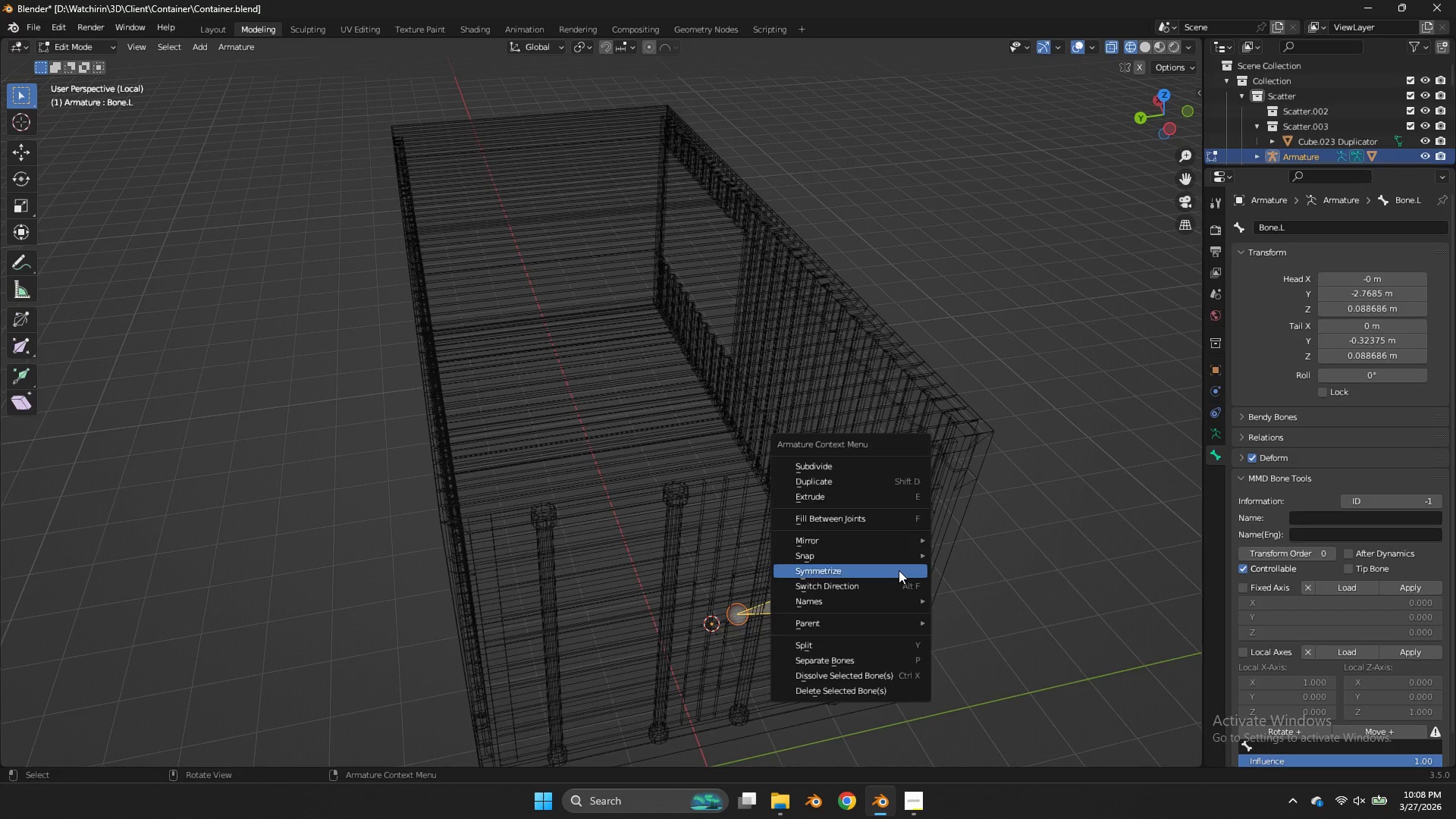 
left_click([899, 570])
 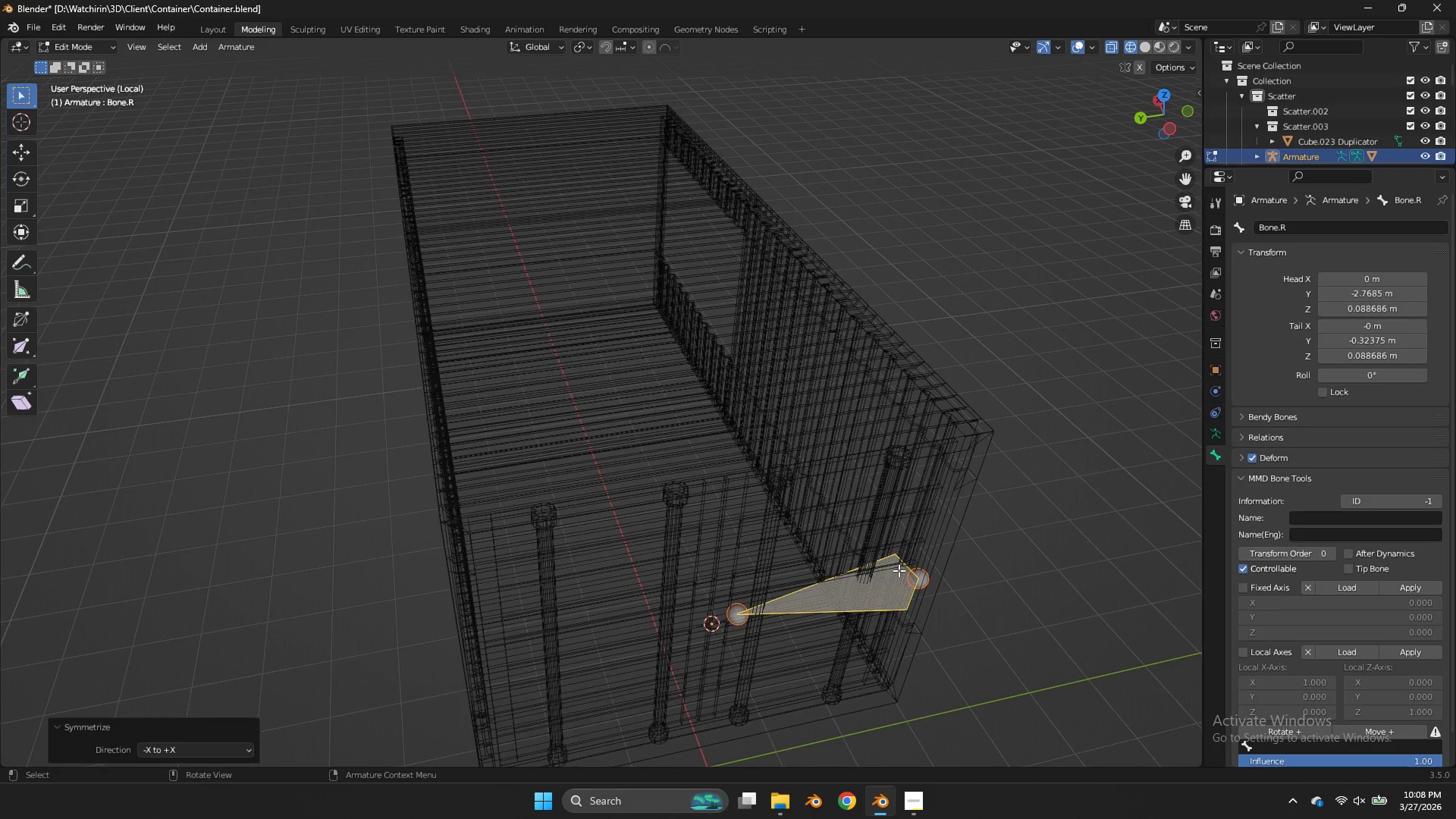 
key(Control+Z)
 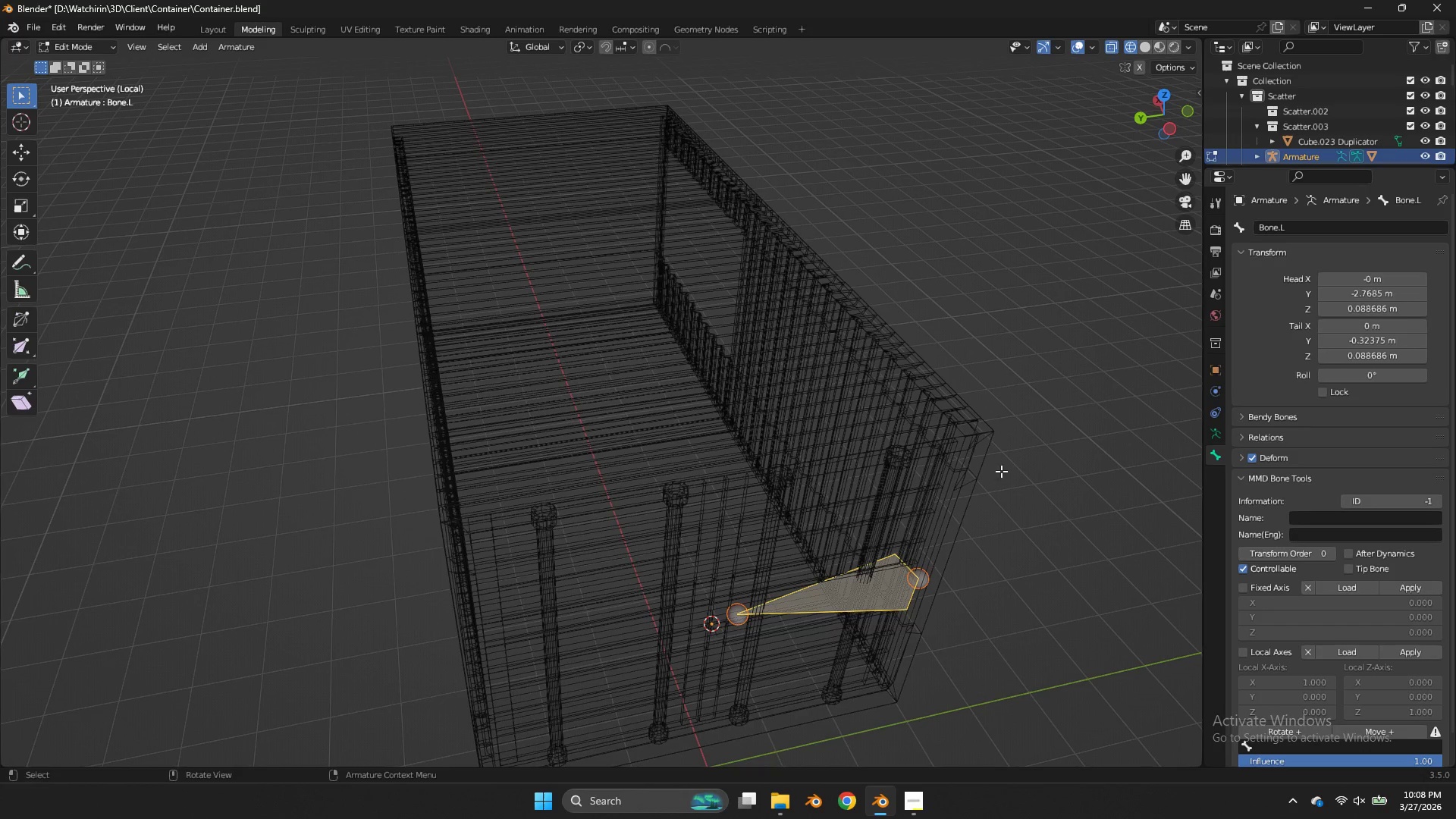 
key(Tab)
 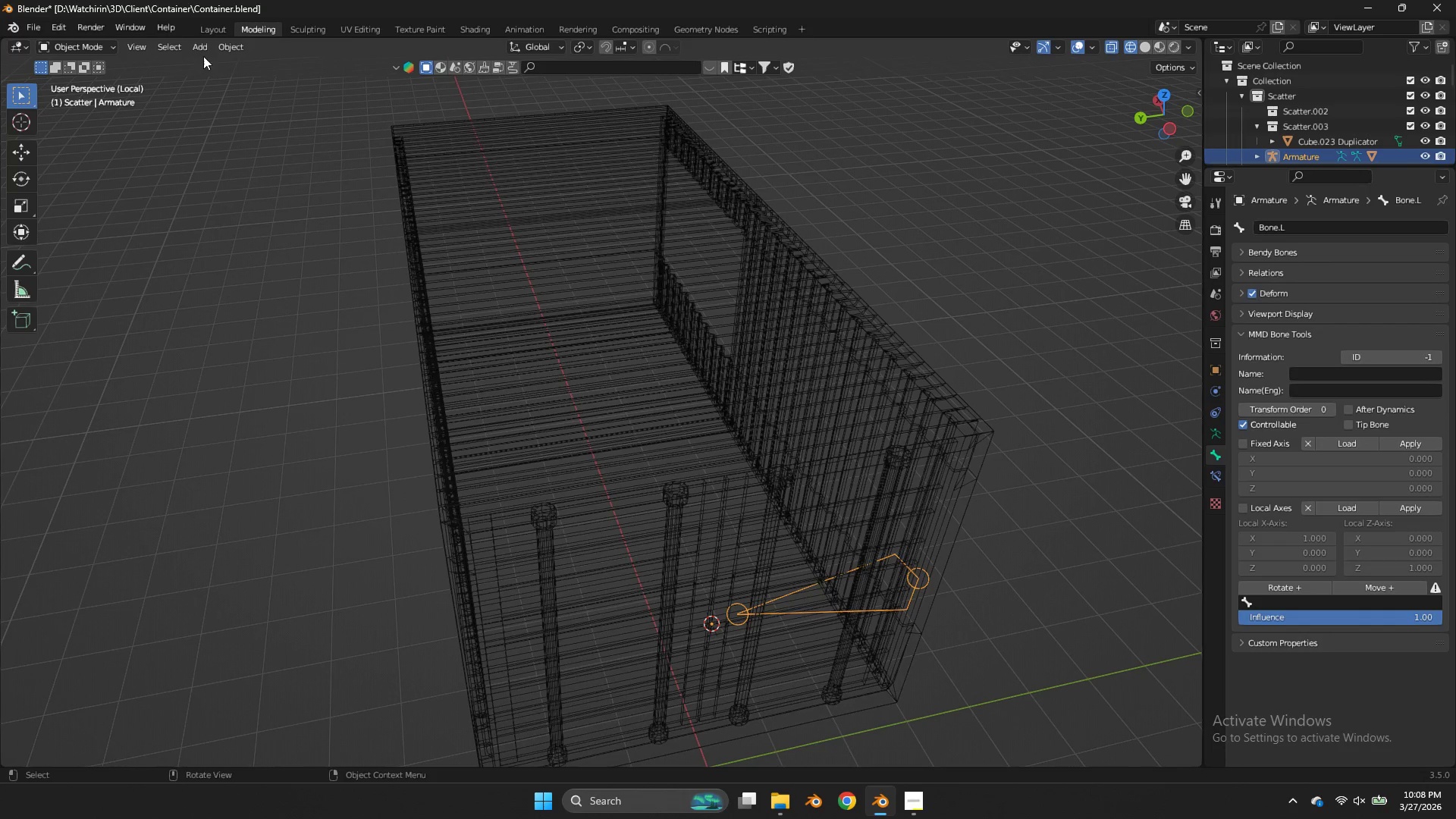 
left_click([221, 50])
 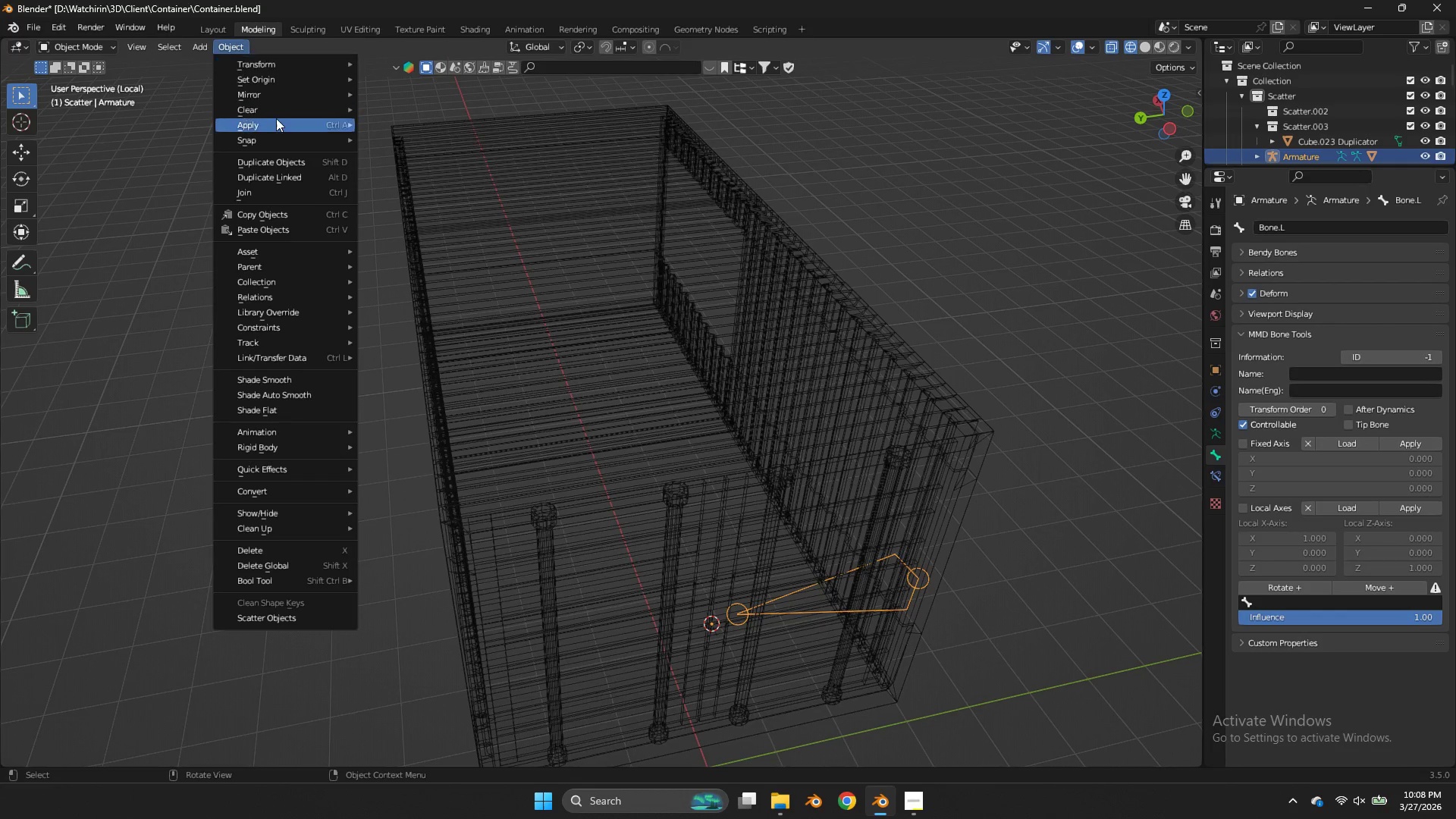 
left_click([278, 121])
 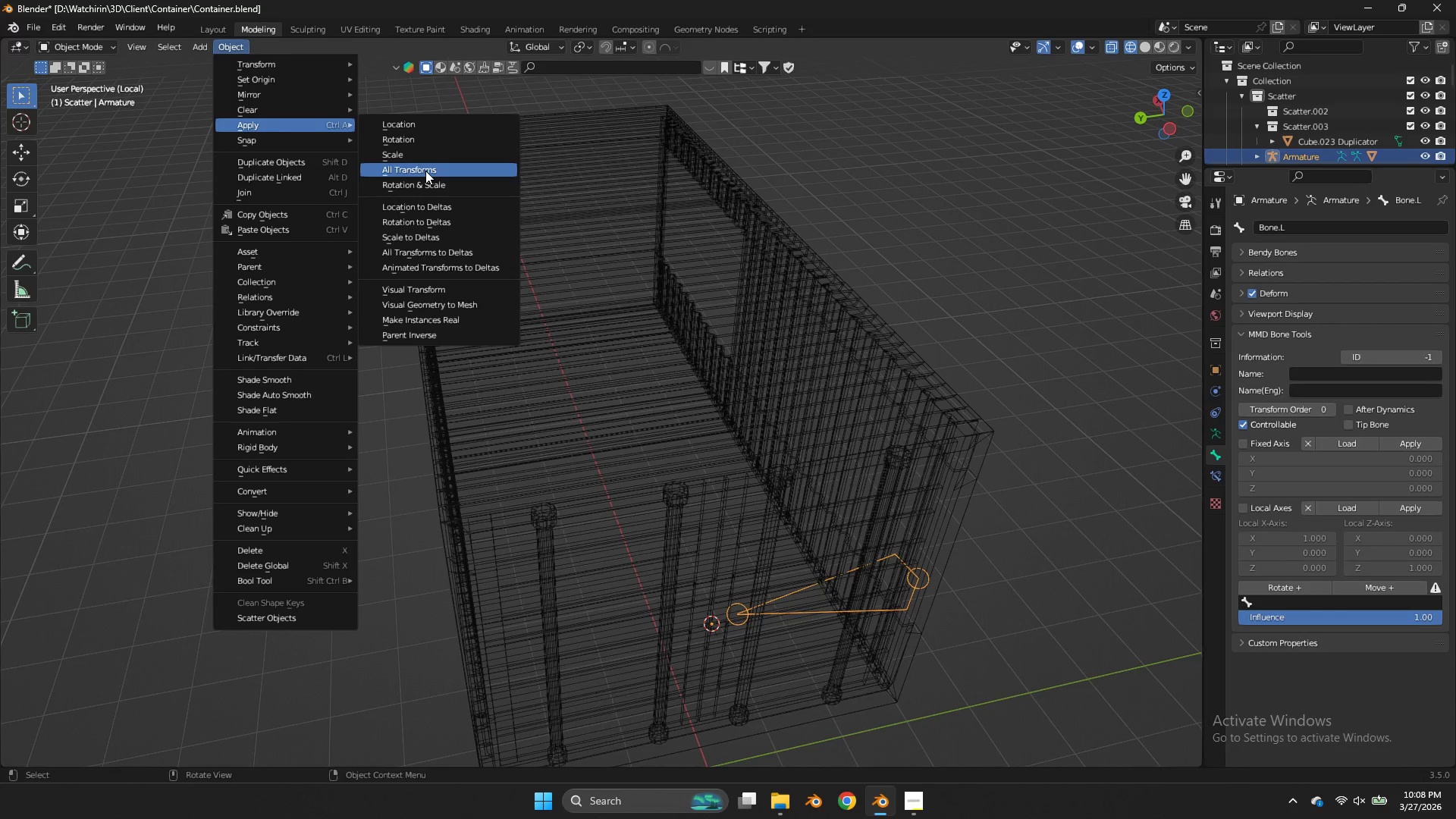 
left_click([425, 171])
 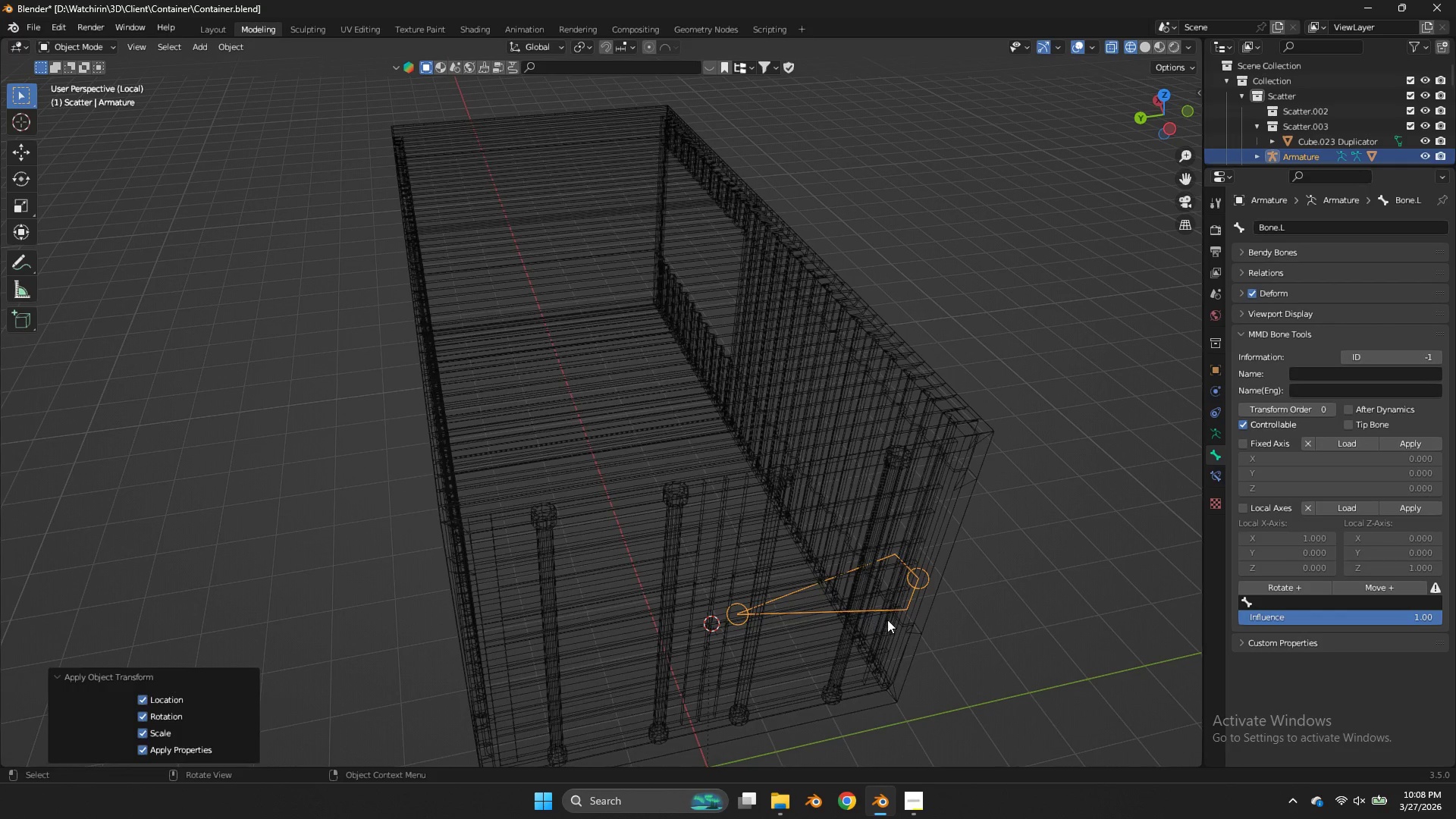 
key(Tab)
 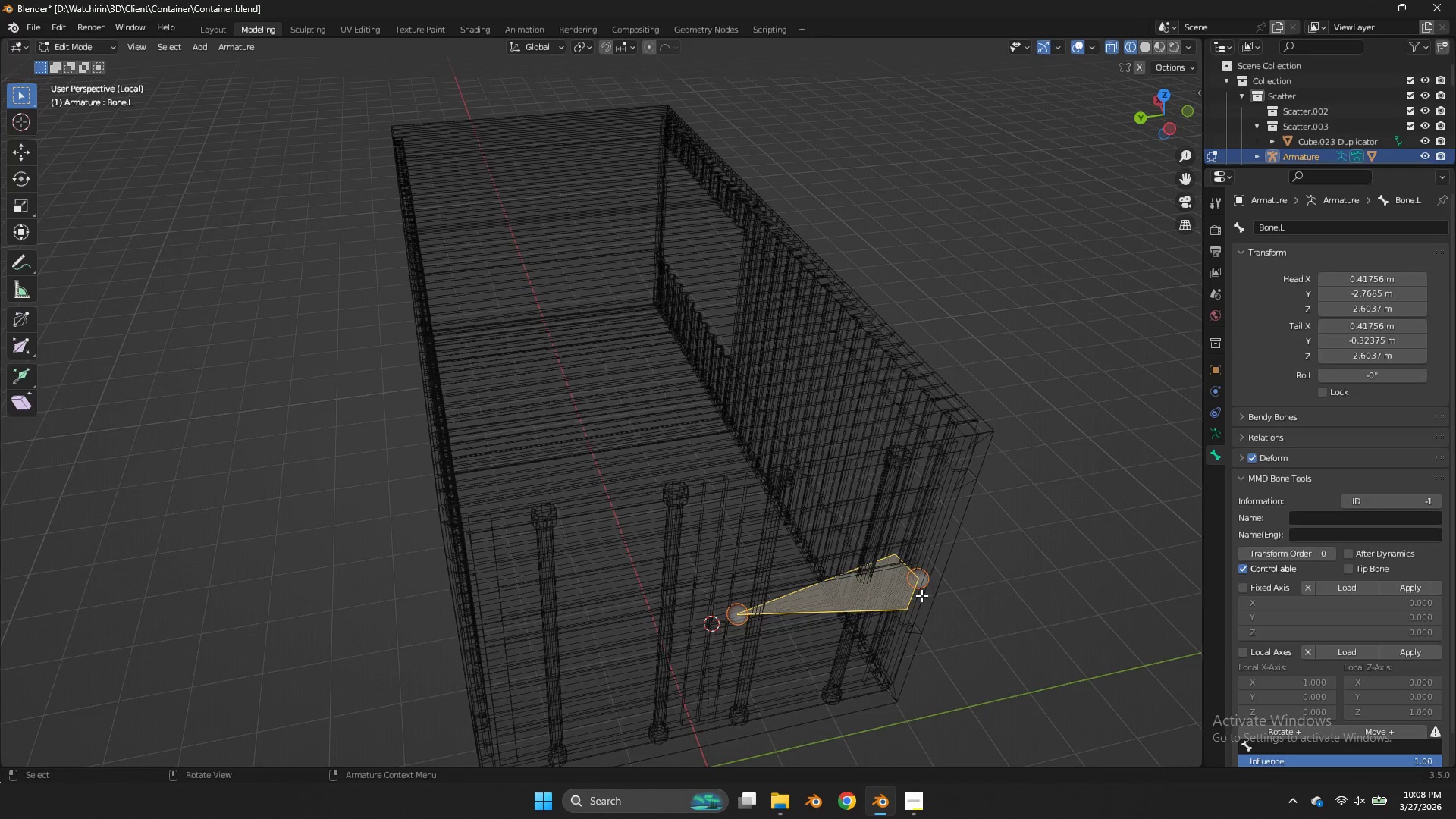 
key(Control+ControlLeft)
 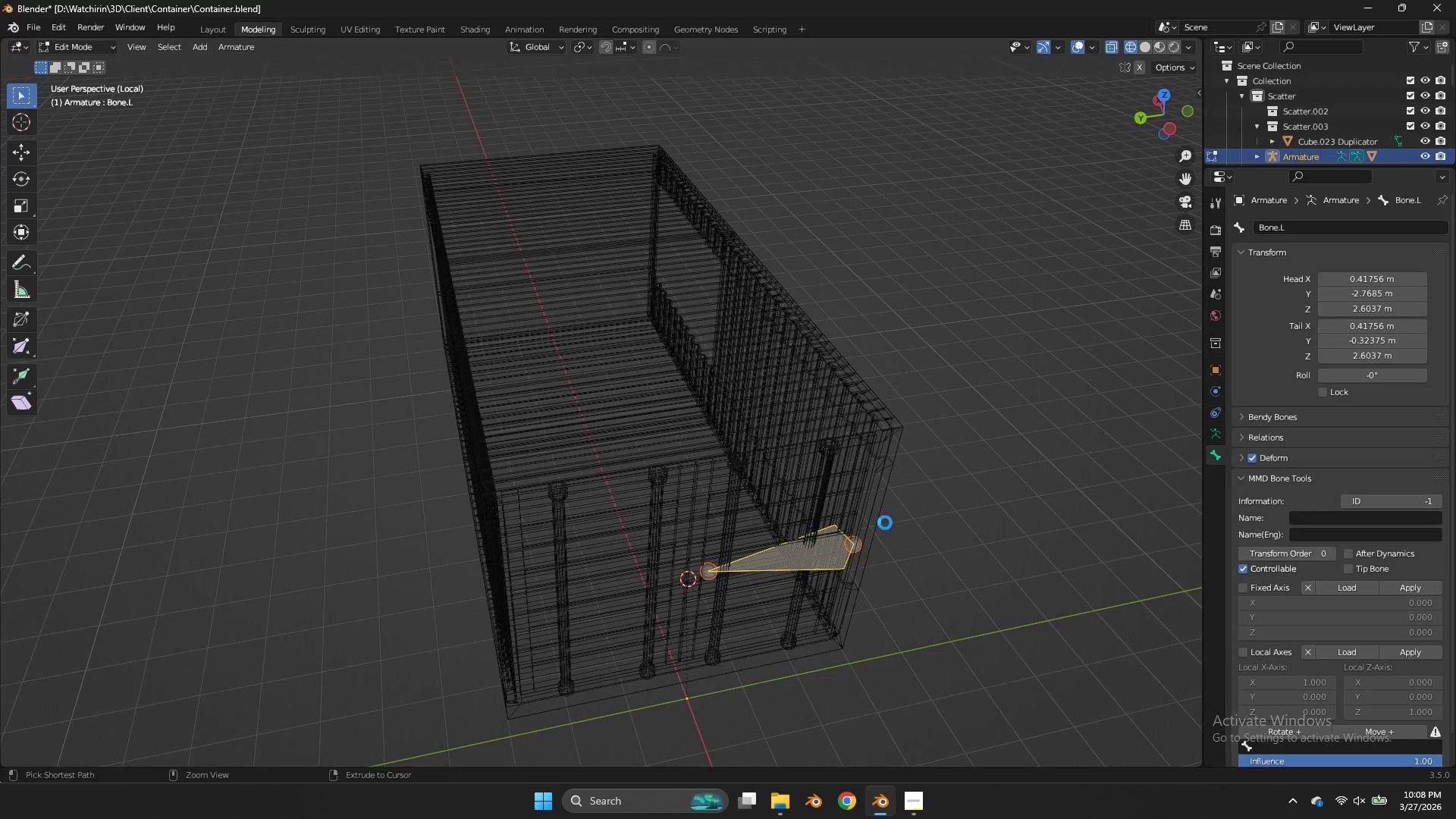 
key(Control+S)
 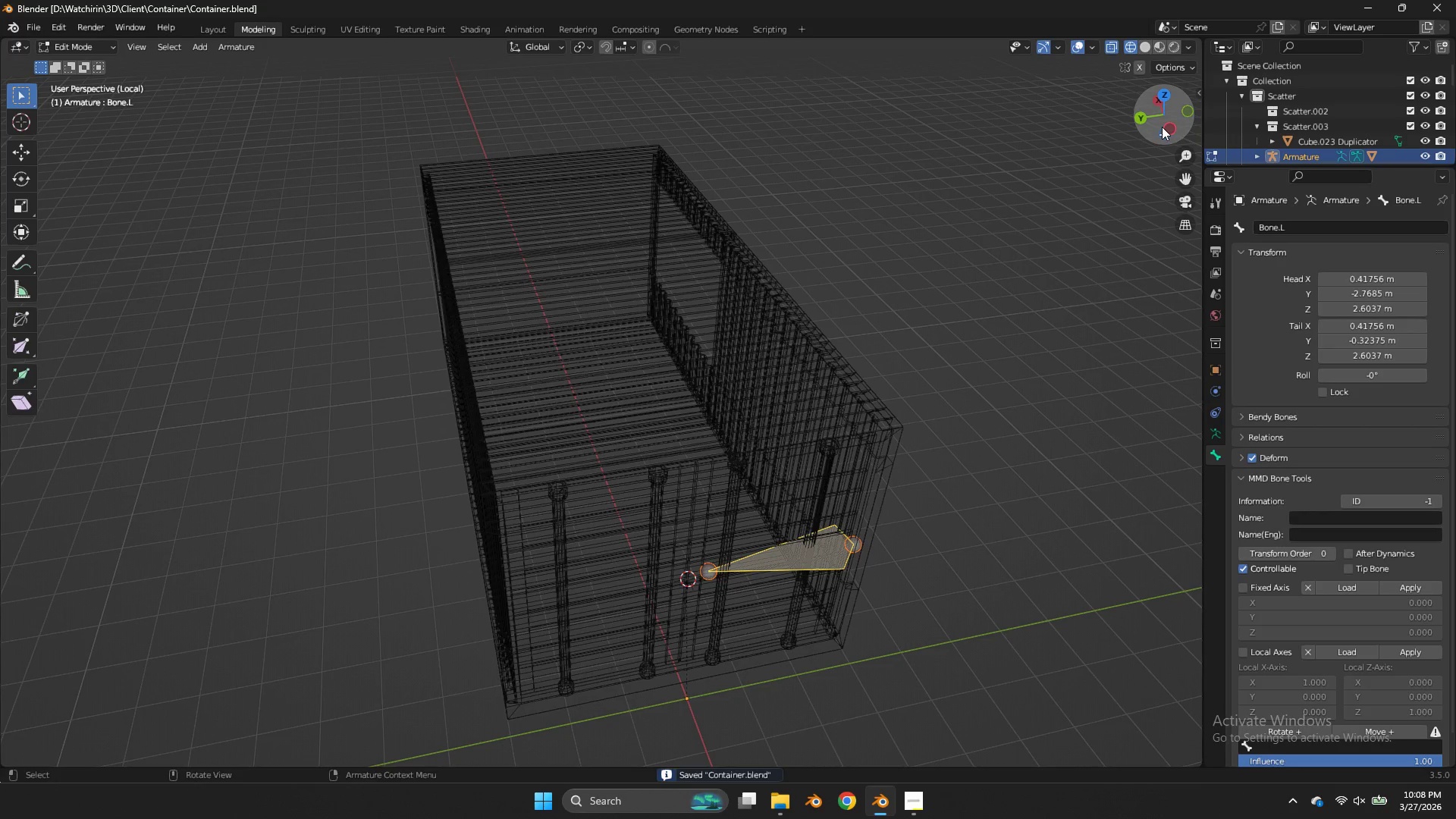 
scroll: coordinate [861, 554], scroll_direction: down, amount: 1.0
 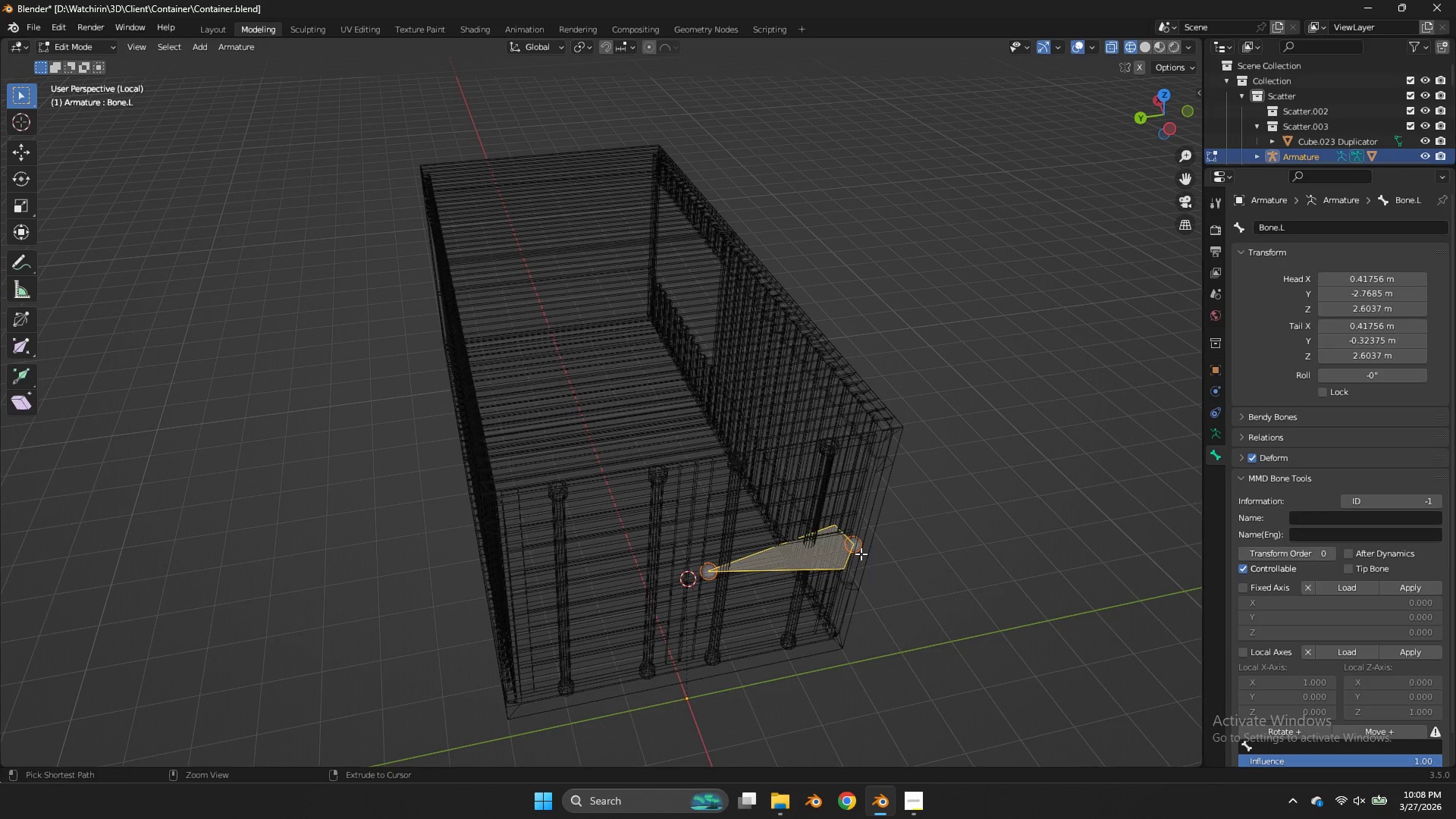 
left_click_drag(start_coordinate=[1162, 127], to_coordinate=[1100, 89])
 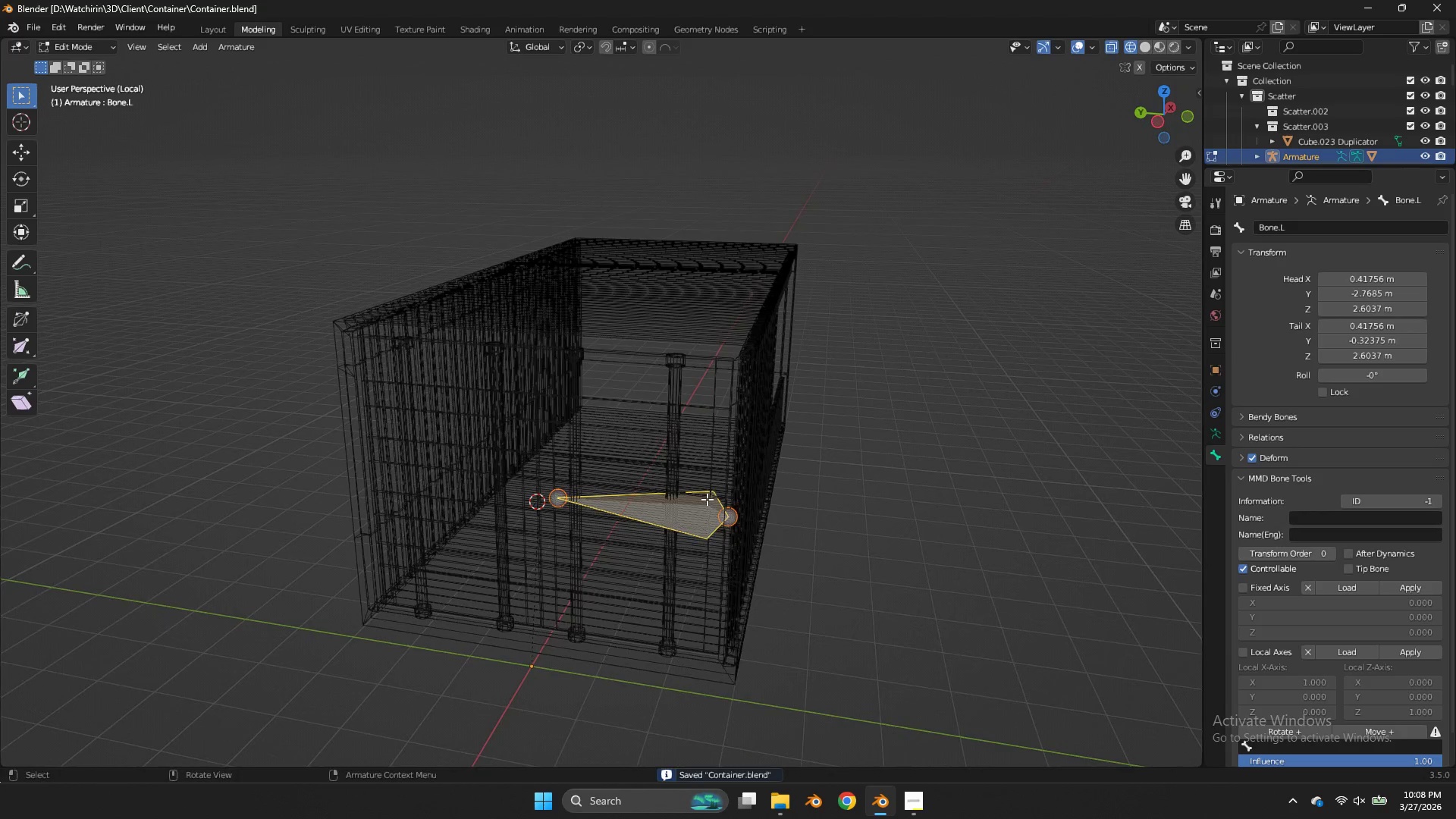 
right_click([705, 505])
 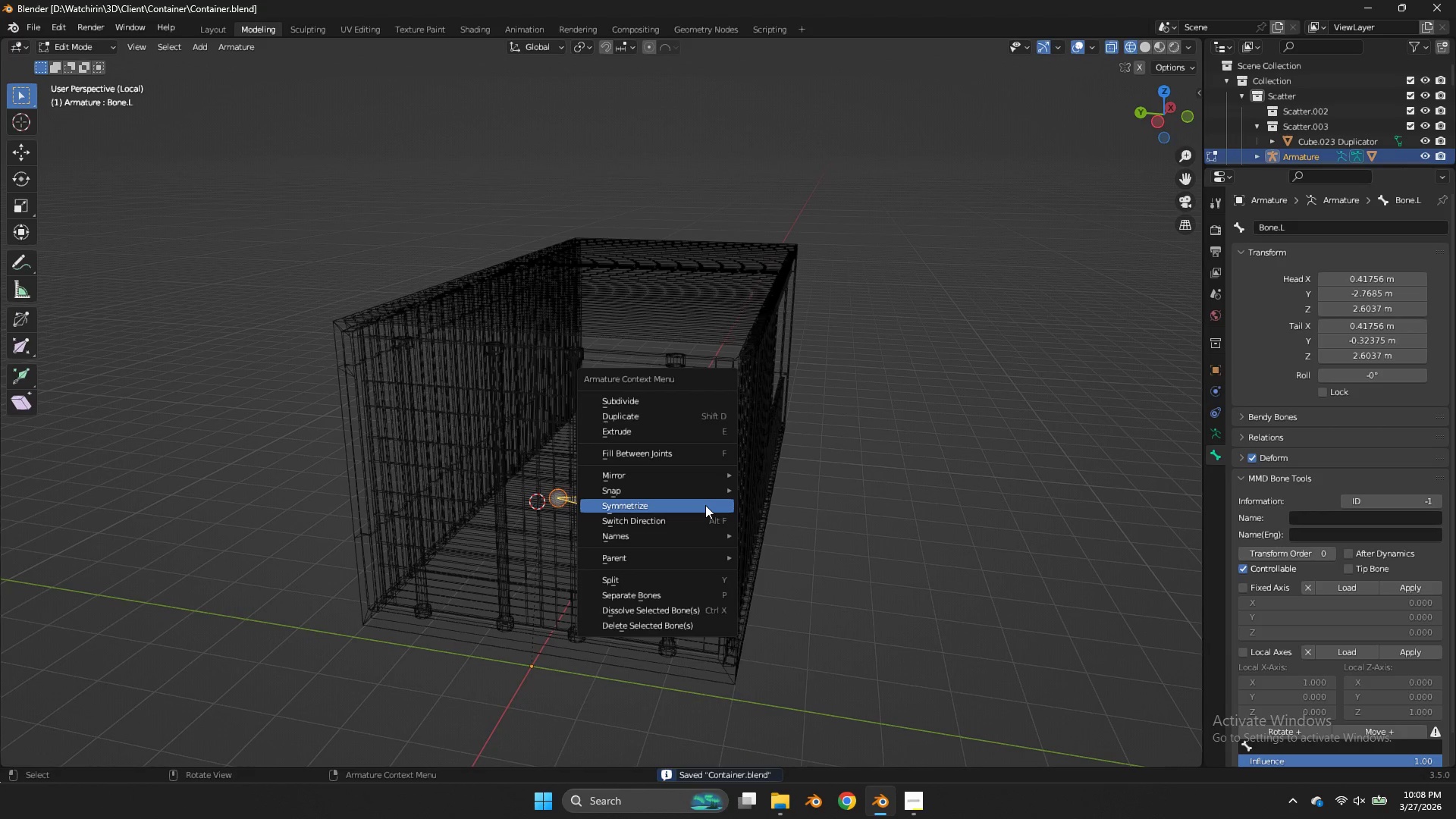 
left_click([705, 505])
 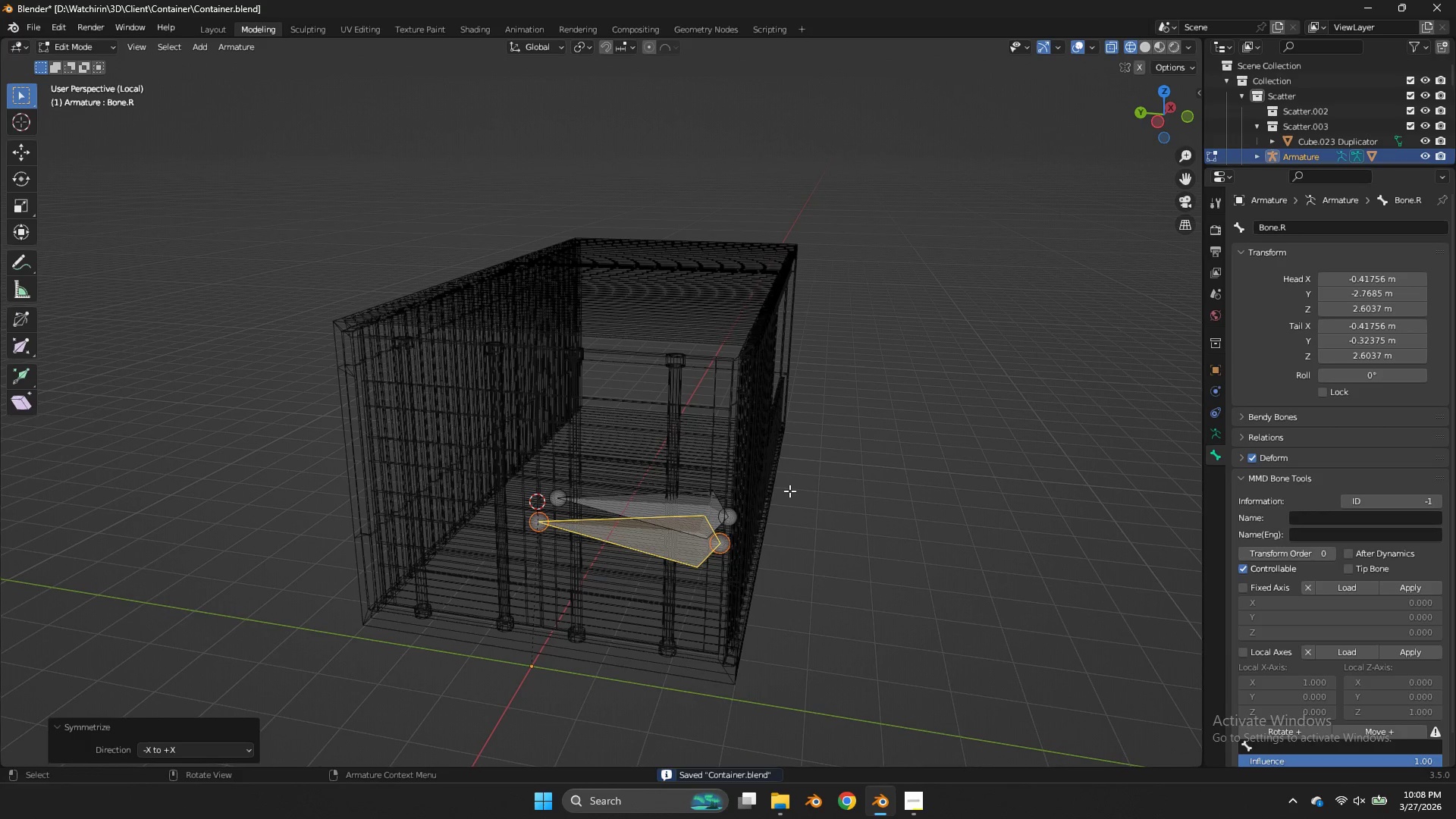 
key(Control+Z)
 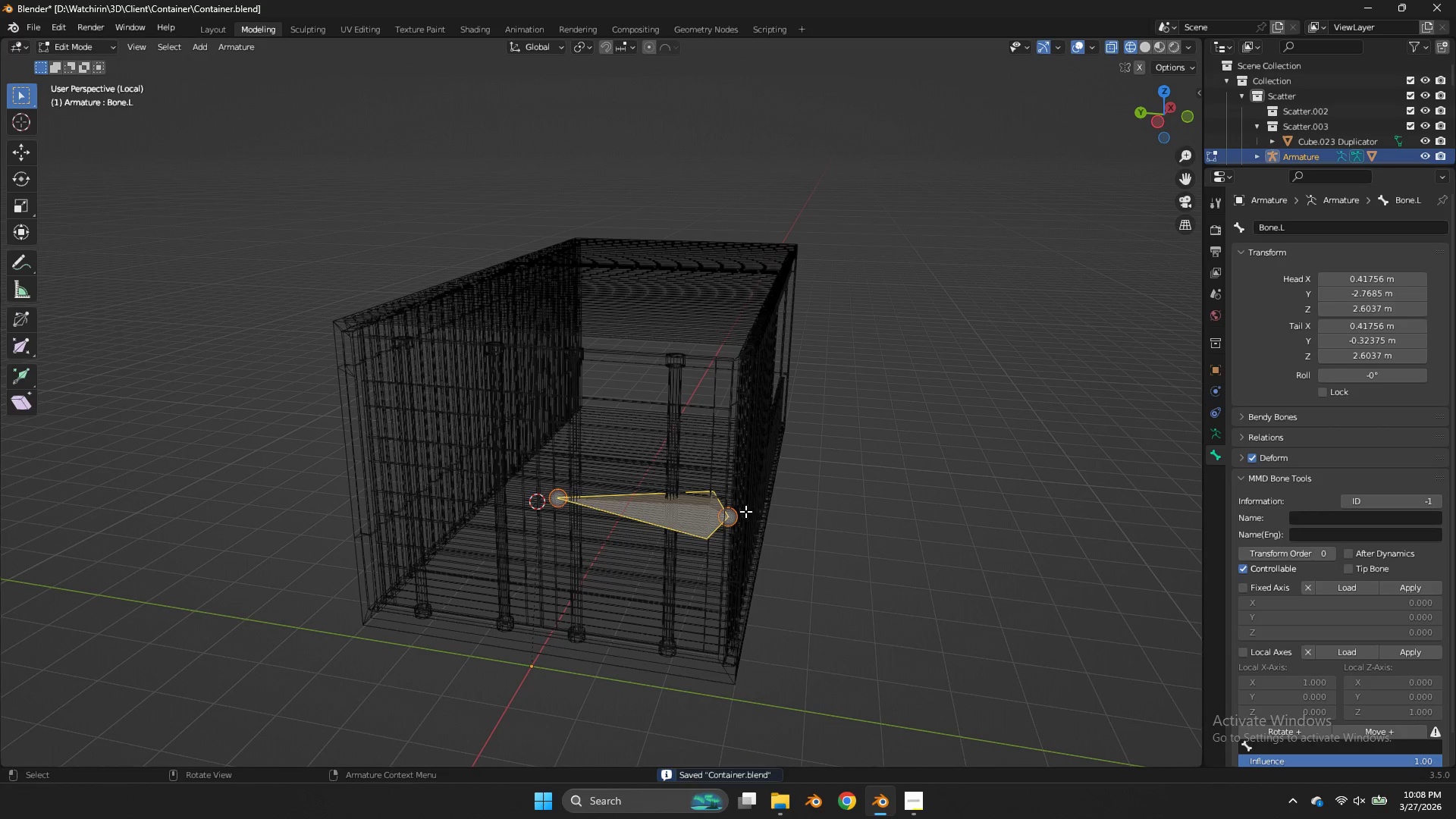 
key(Tab)
 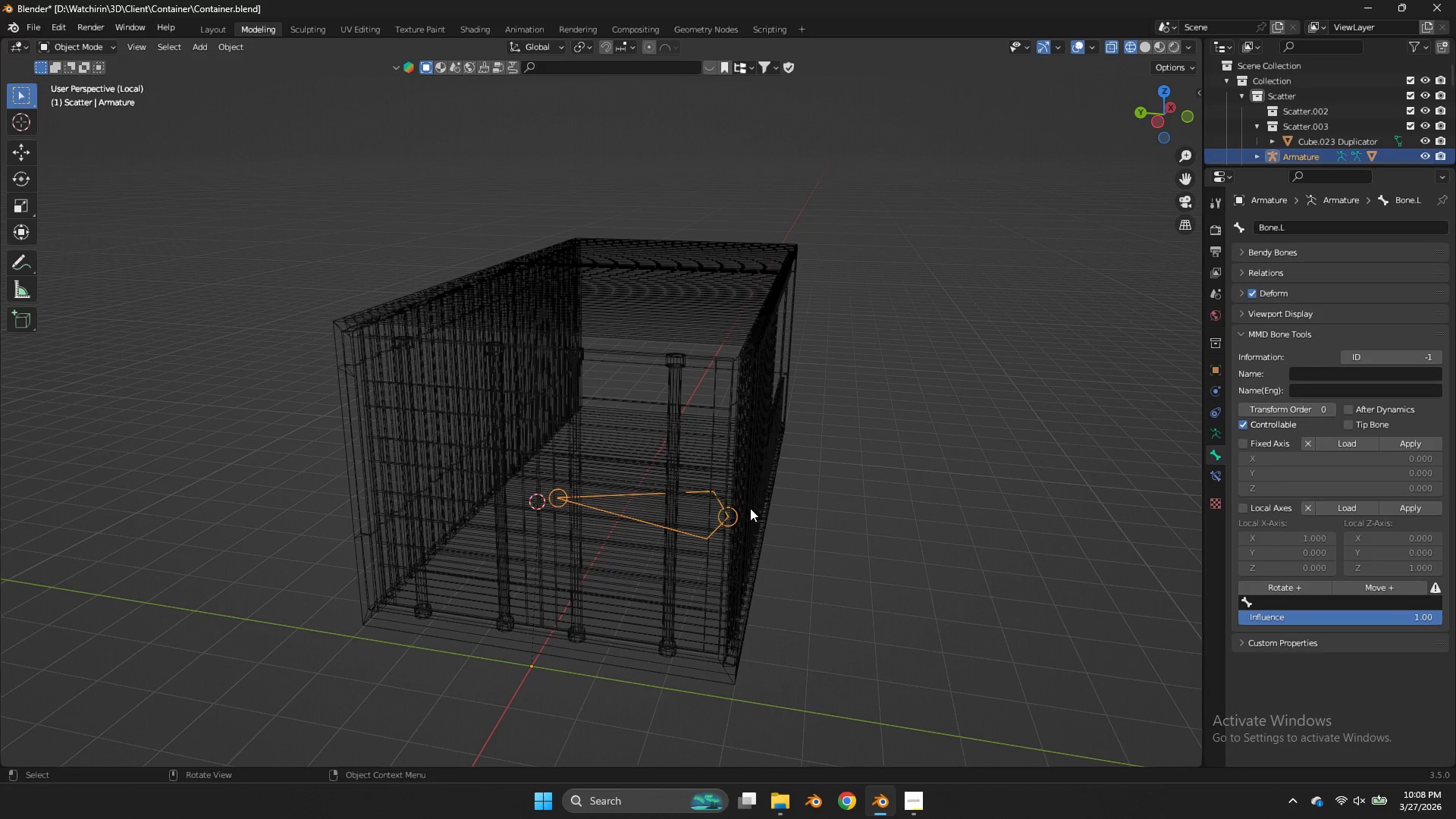 
key(Tab)
 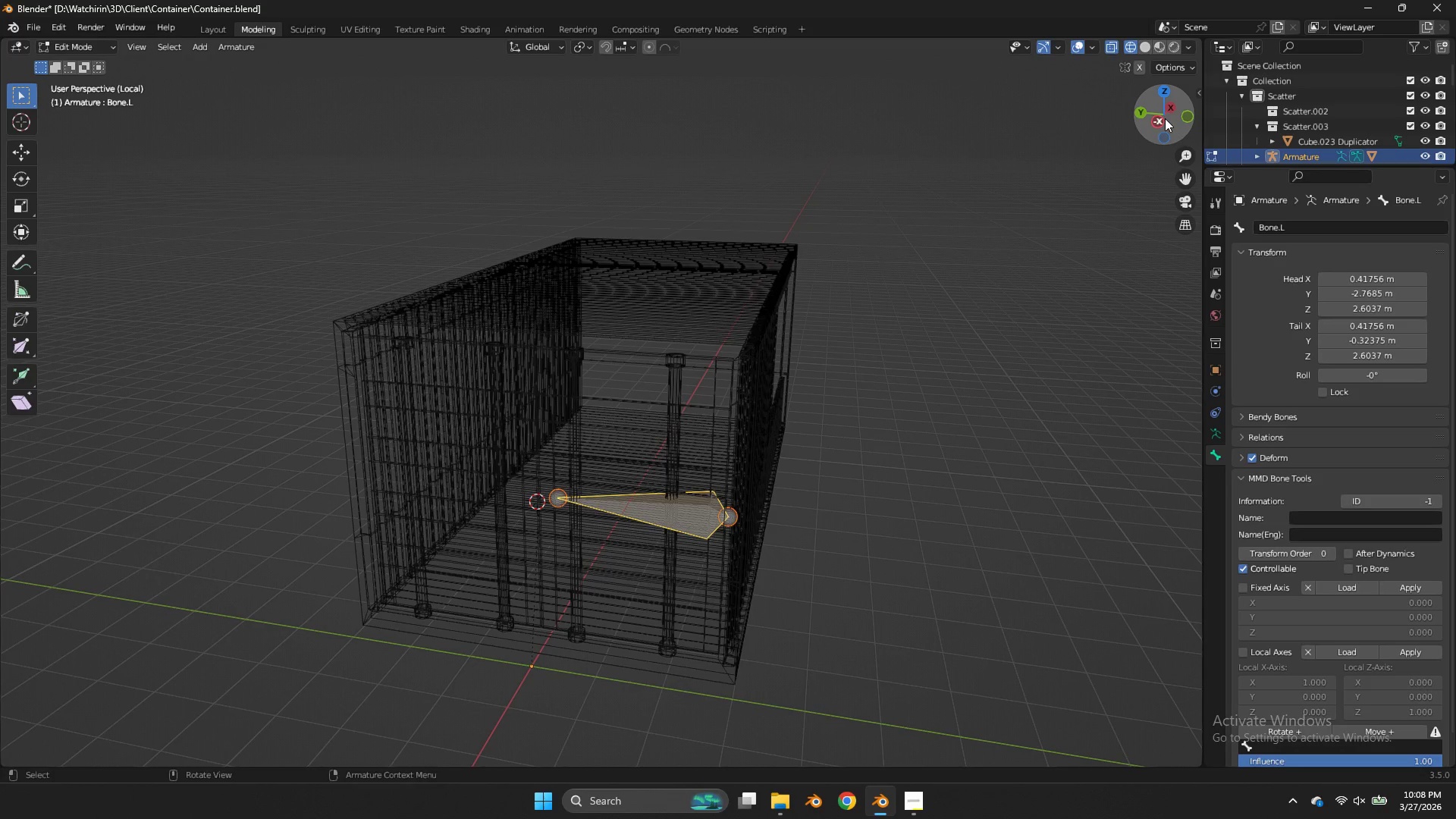 
left_click_drag(start_coordinate=[1163, 116], to_coordinate=[1194, 184])
 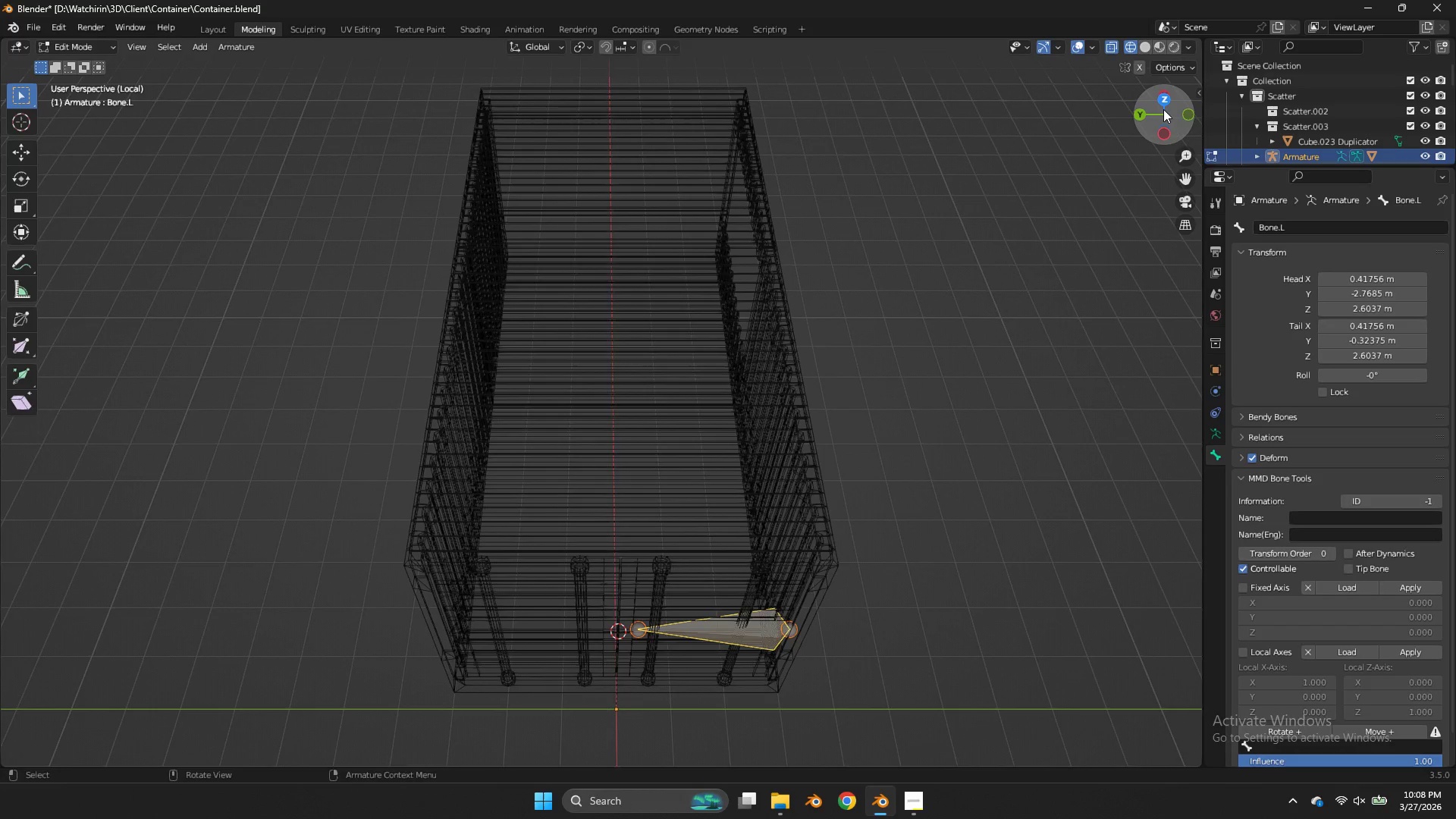 
key(Tab)
 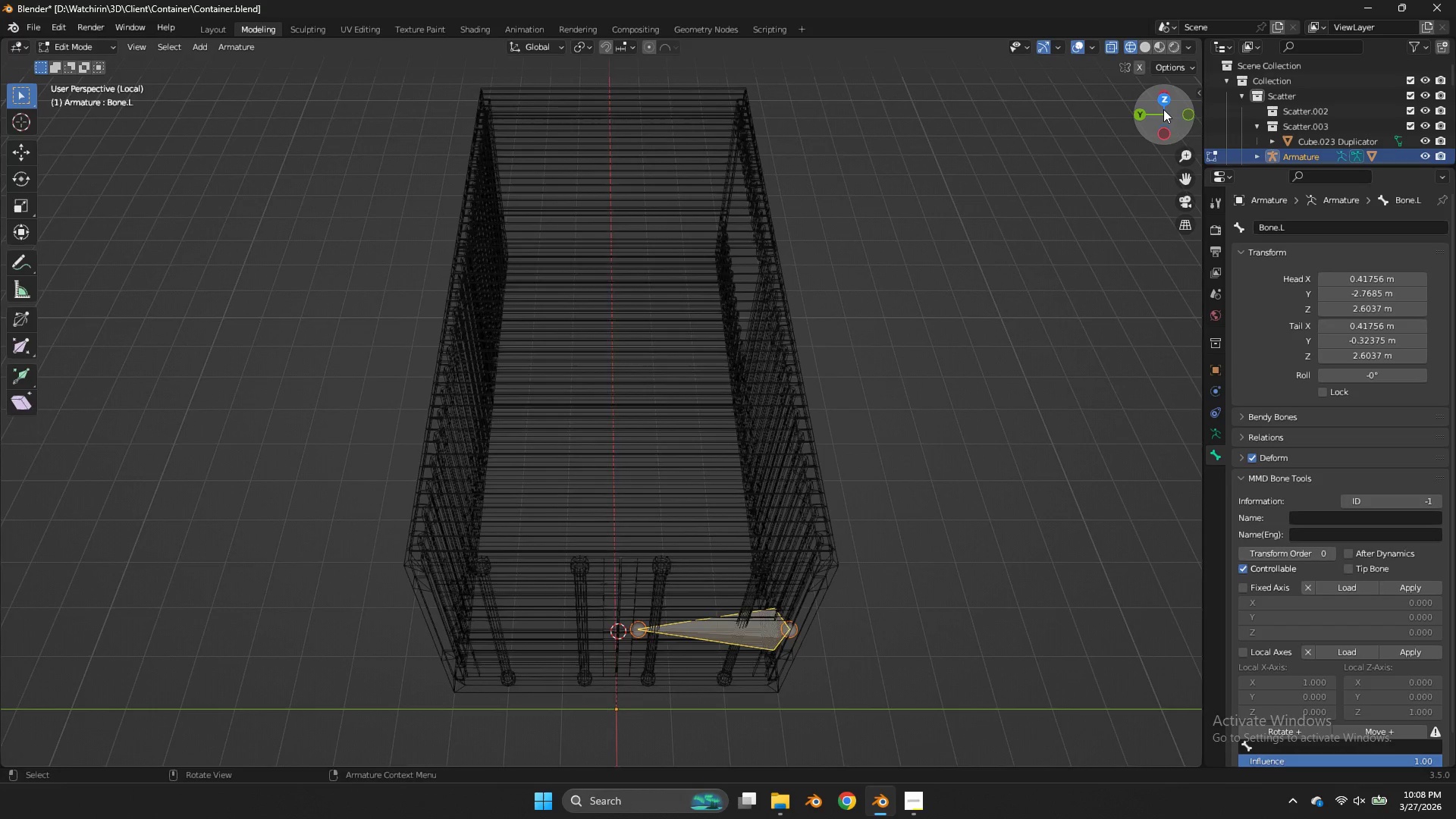 
left_click_drag(start_coordinate=[1163, 109], to_coordinate=[1185, 131])
 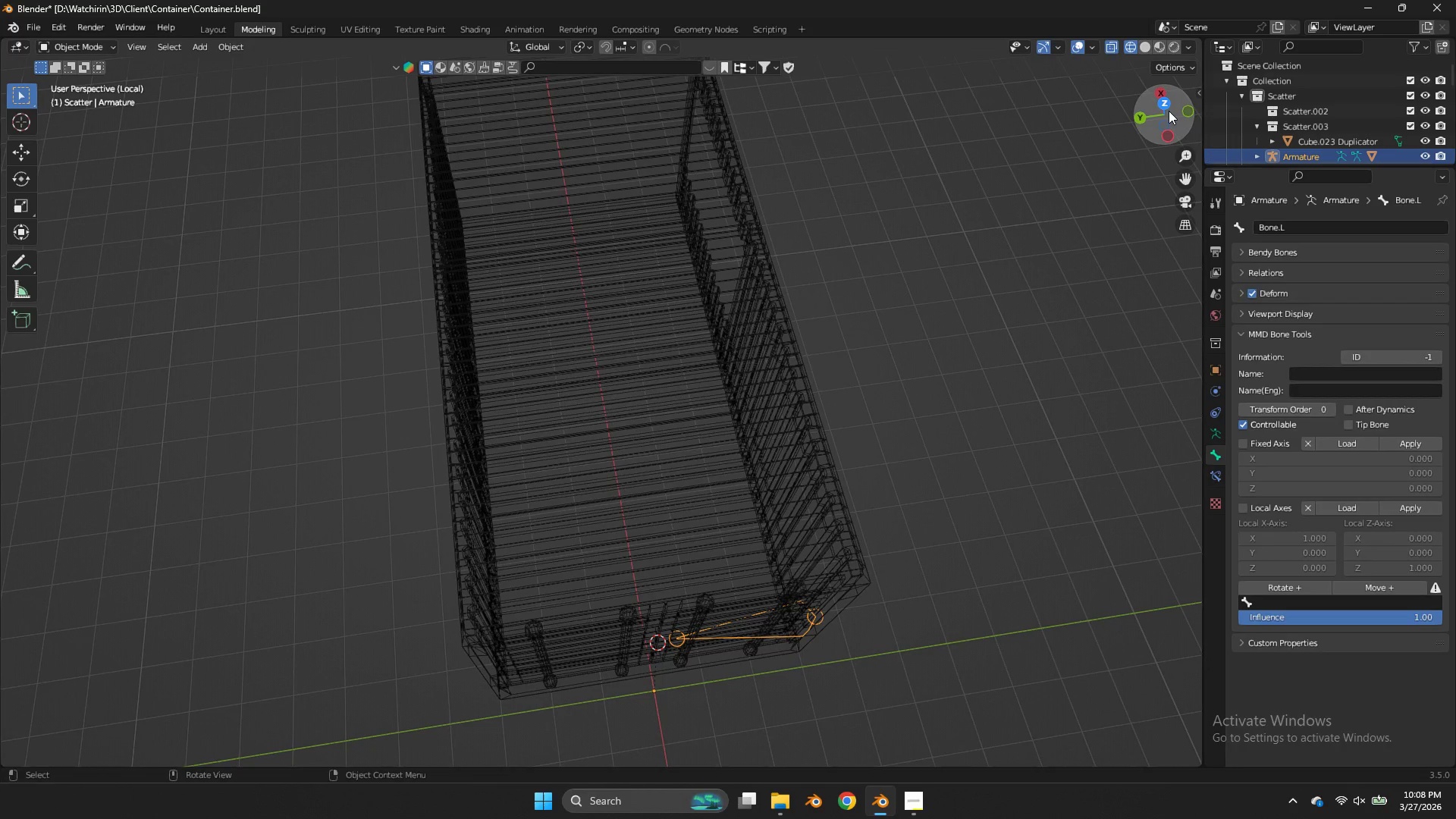 
key(Tab)
 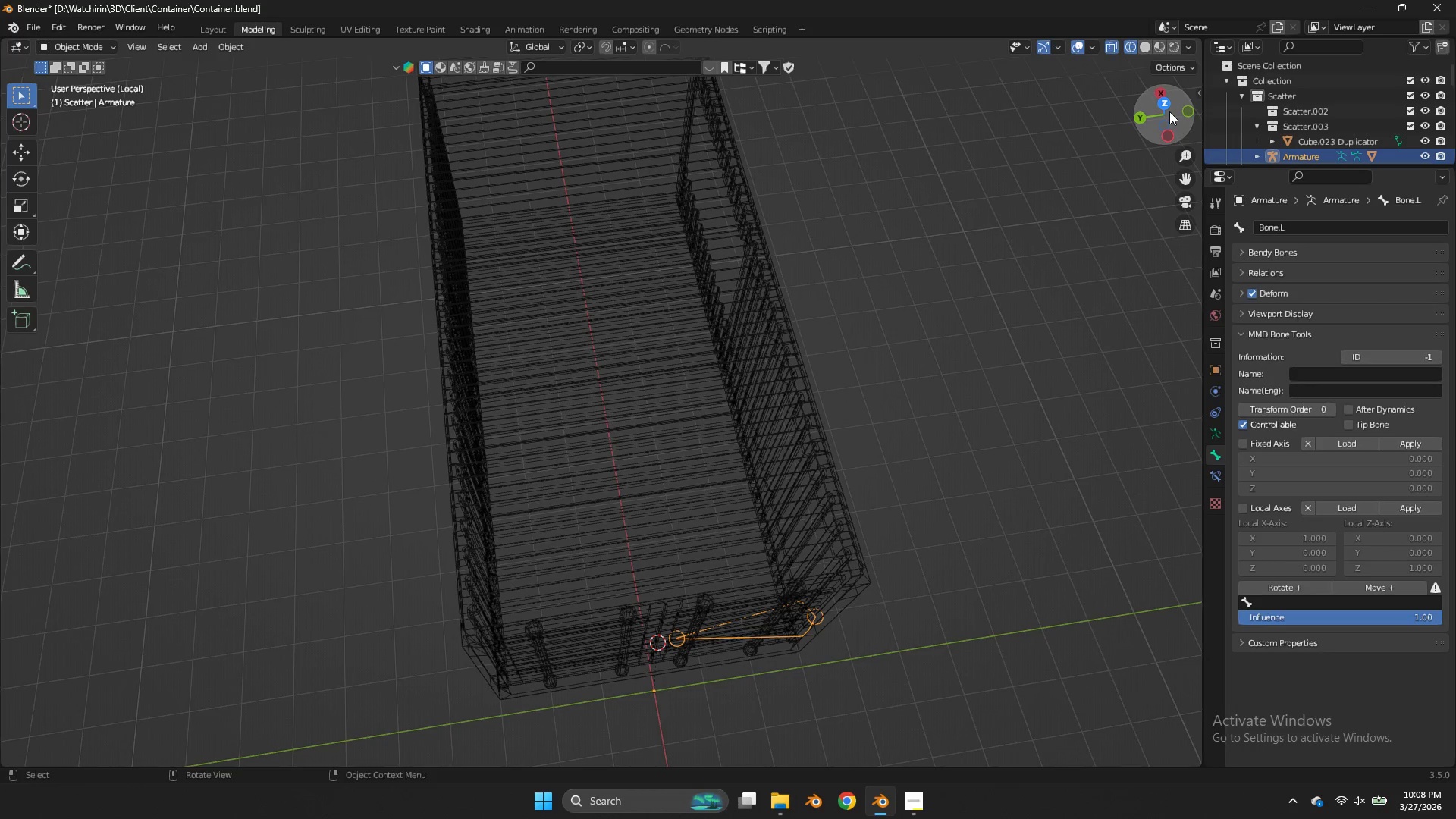 
key(Tab)
 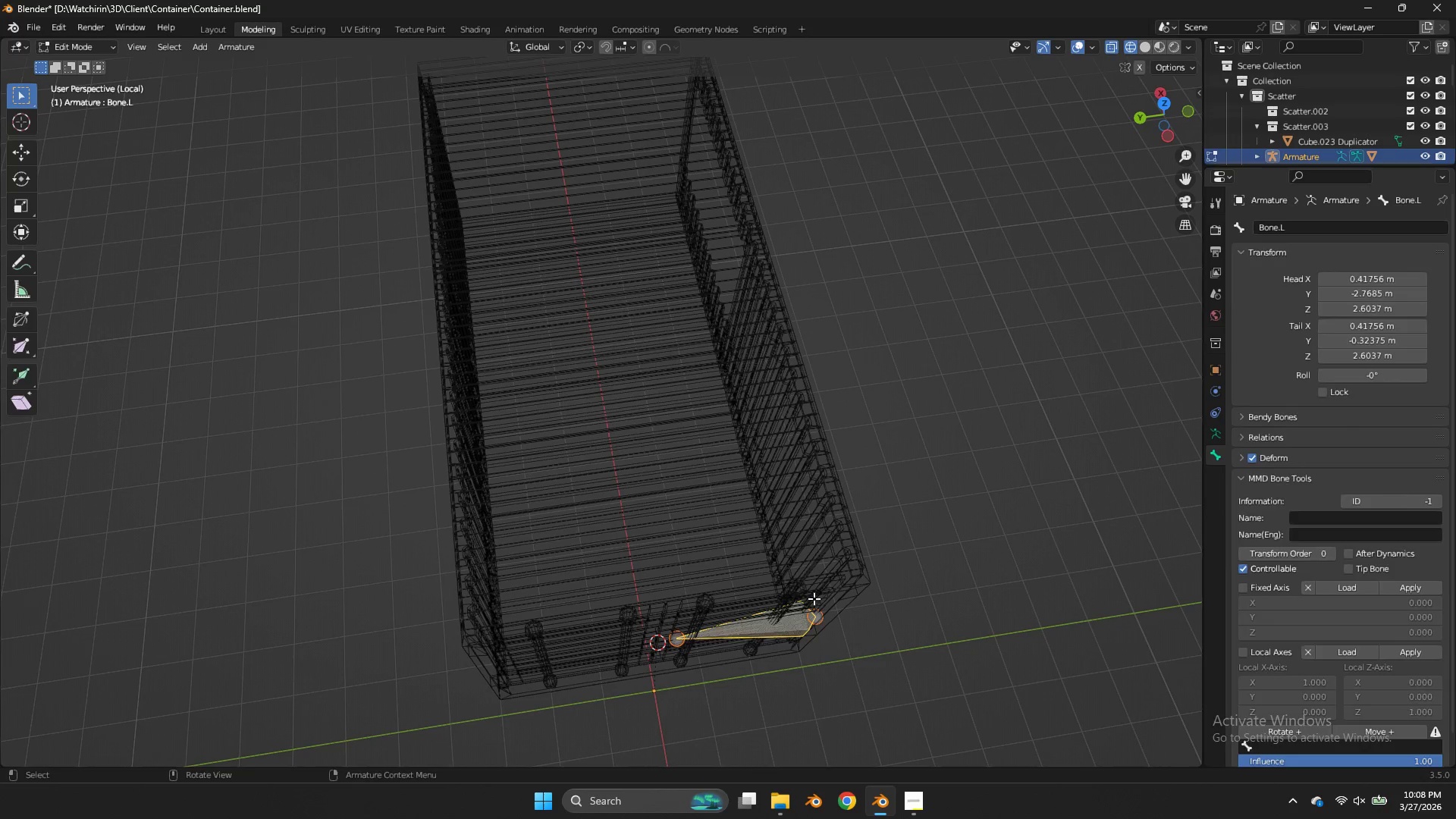 
key(Tab)
 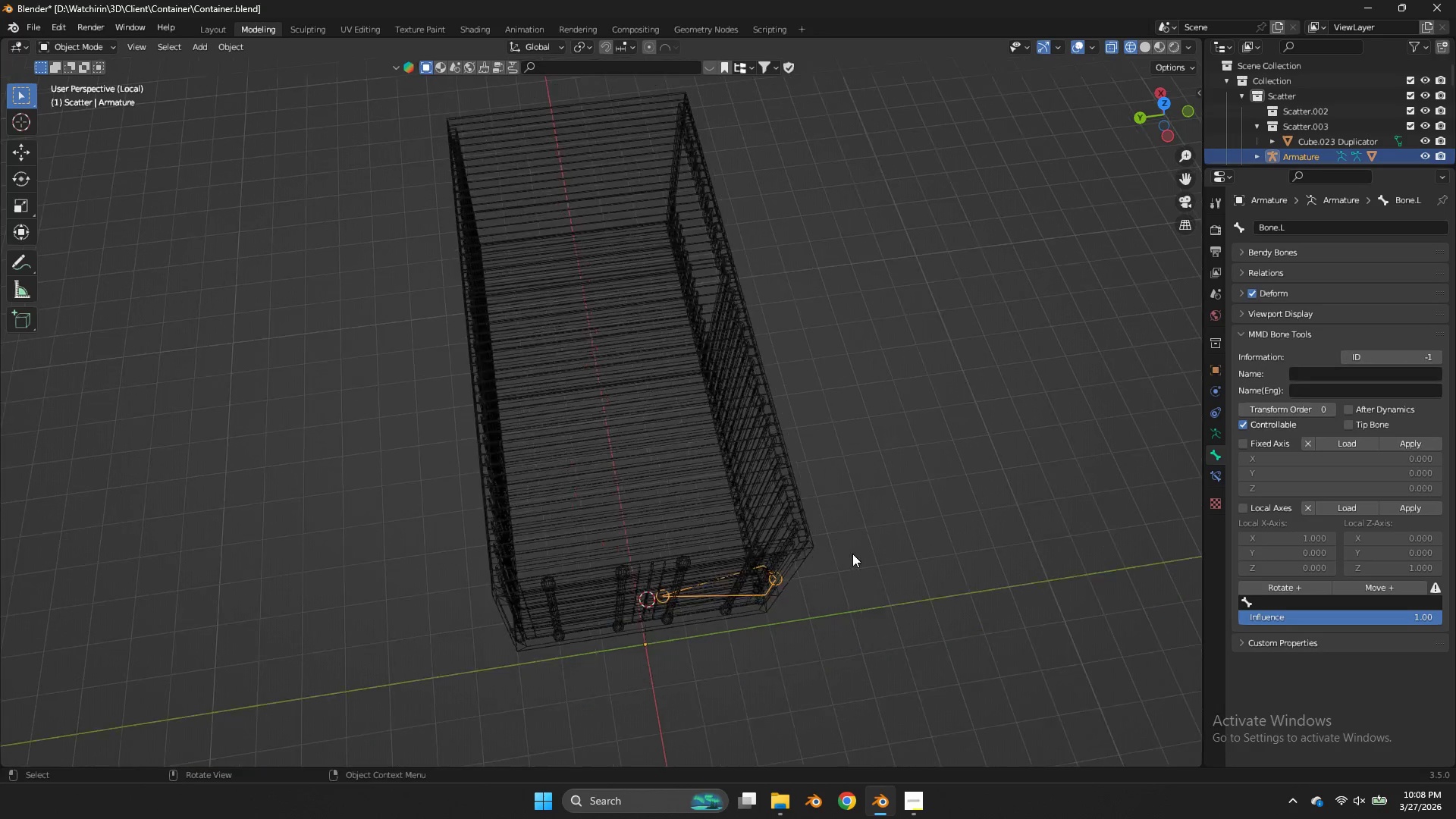 
scroll: coordinate [852, 554], scroll_direction: down, amount: 3.0
 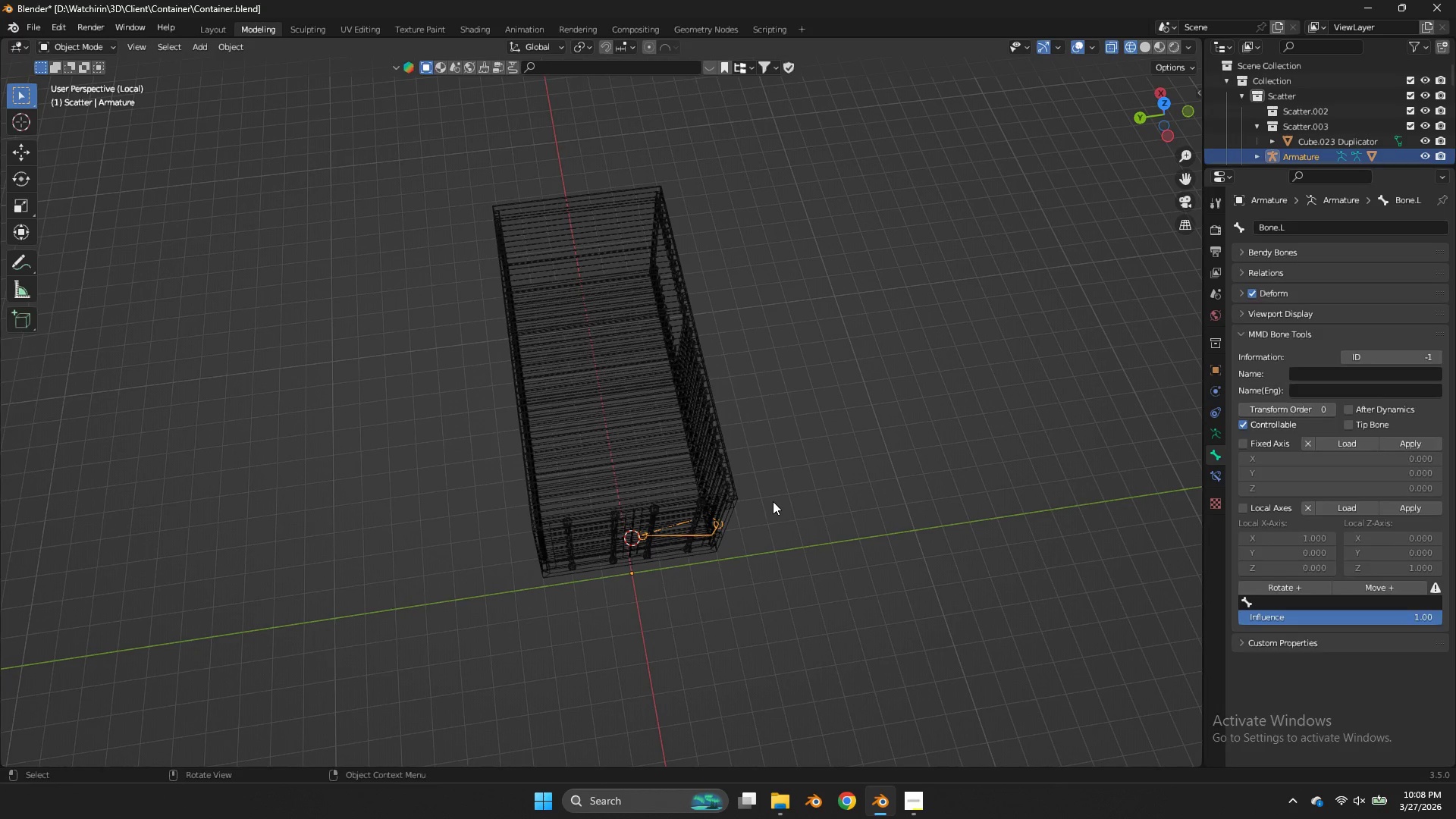 
key(Tab)
 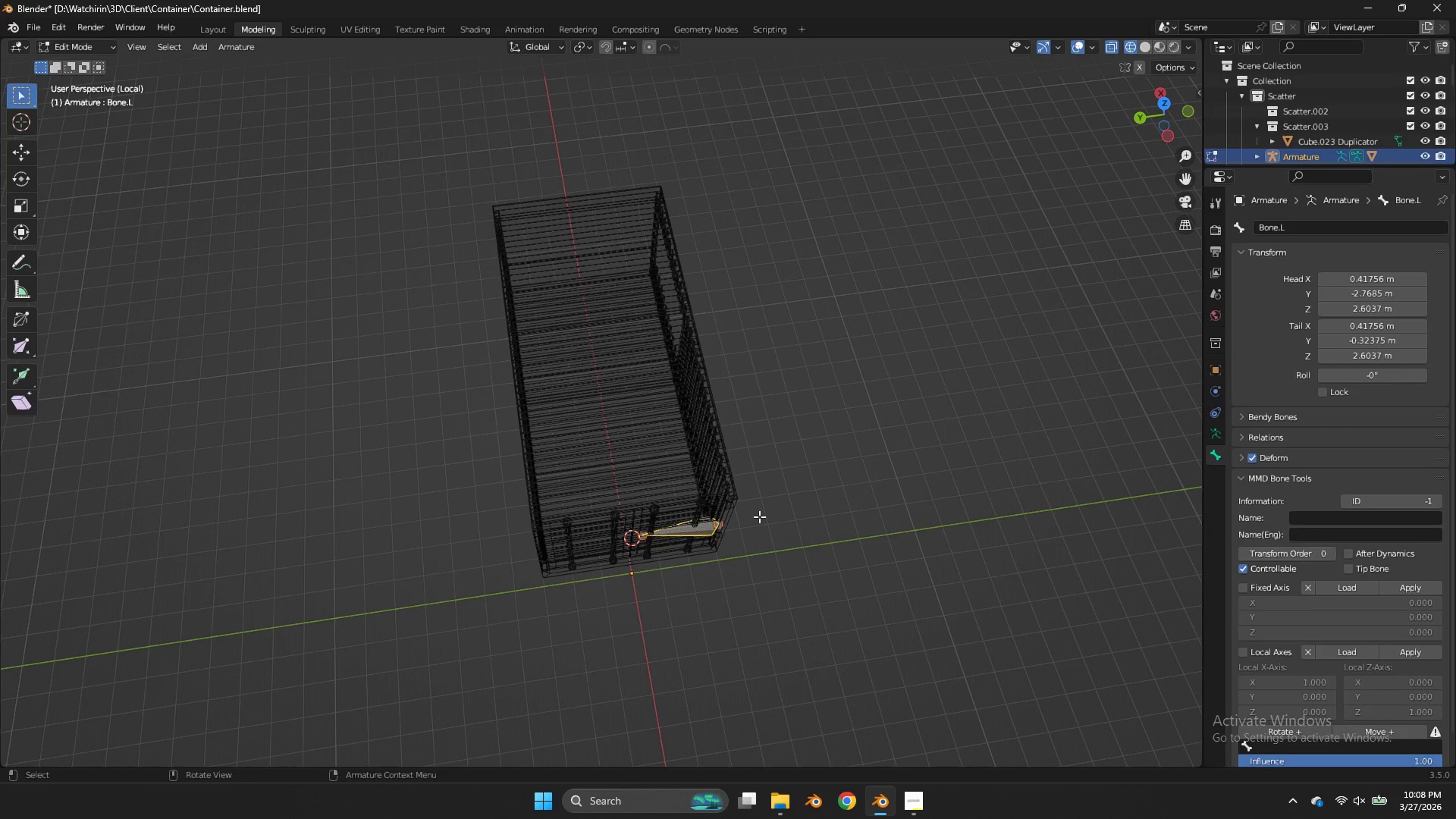 
key(R)
 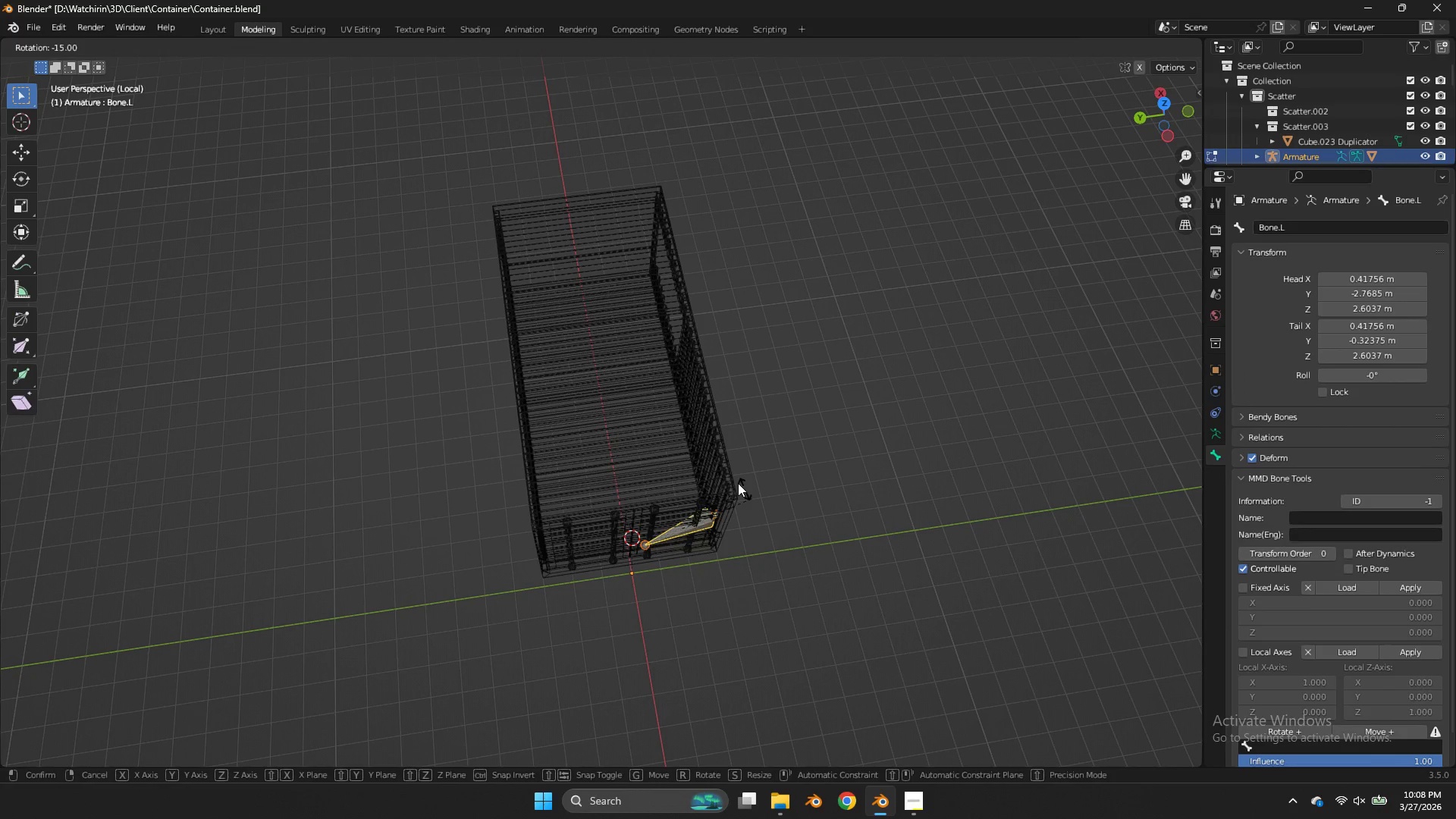 
hold_key(key=ControlLeft, duration=1.58)
 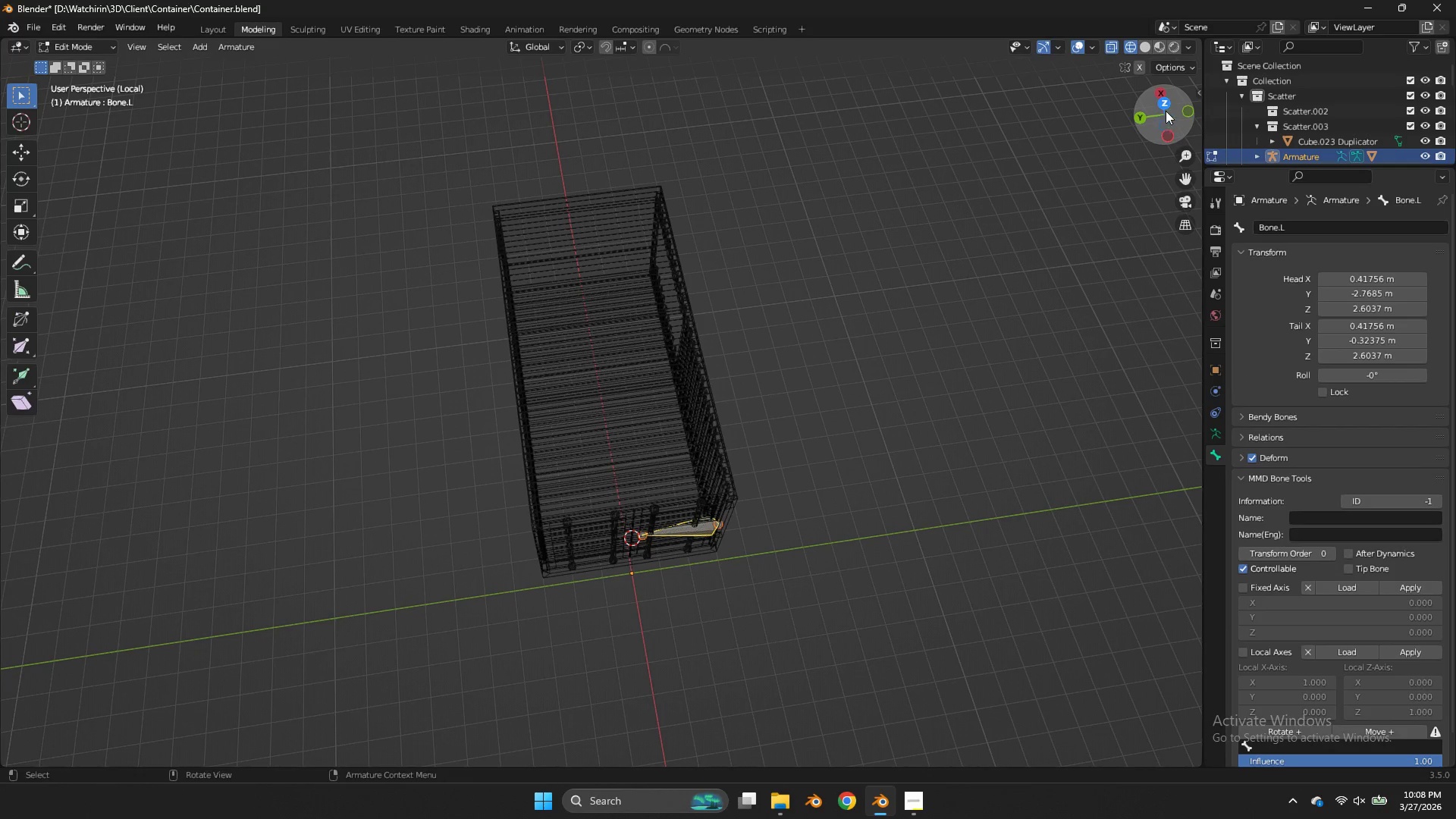 
left_click([1166, 106])
 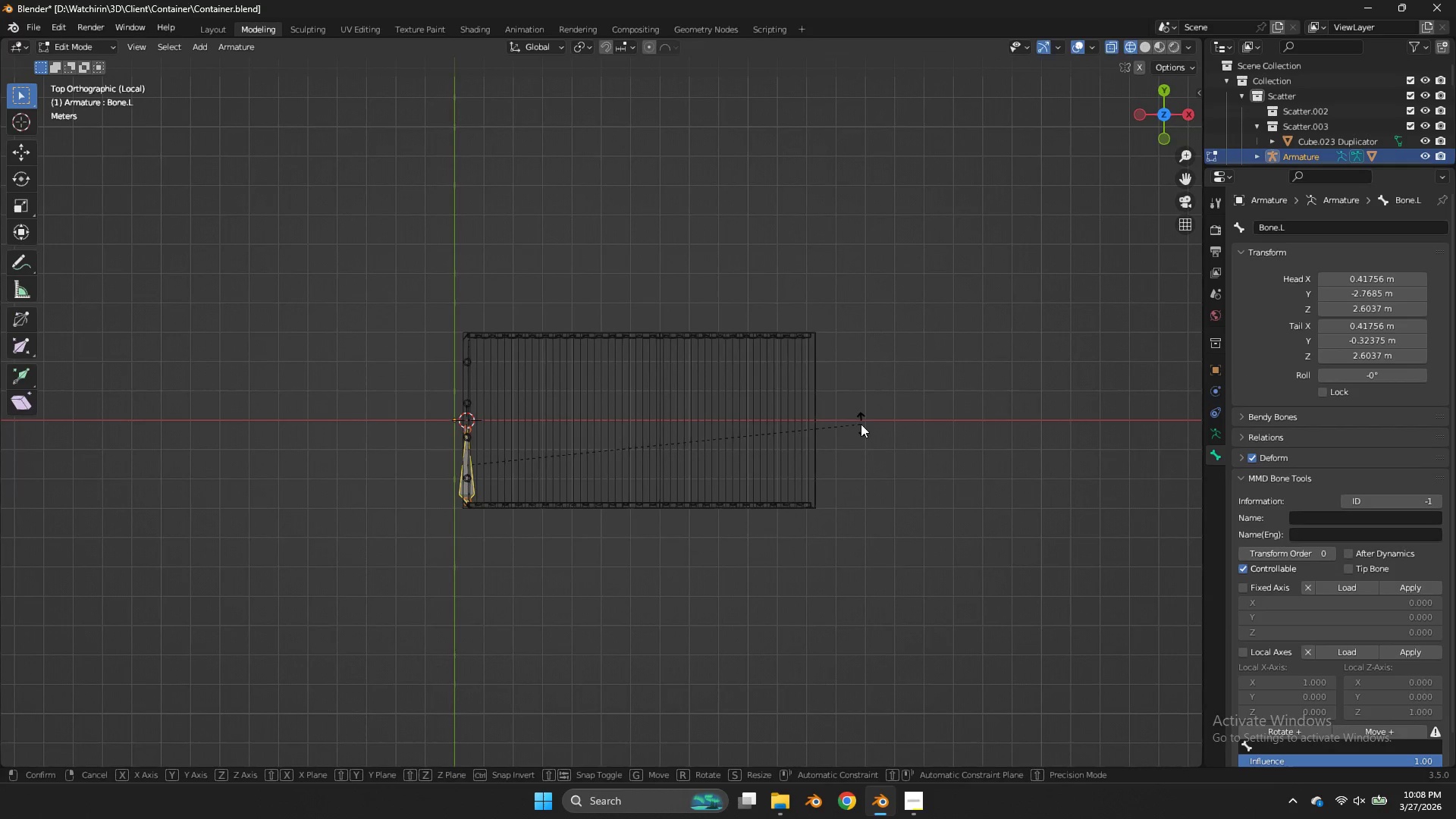 
key(R)
 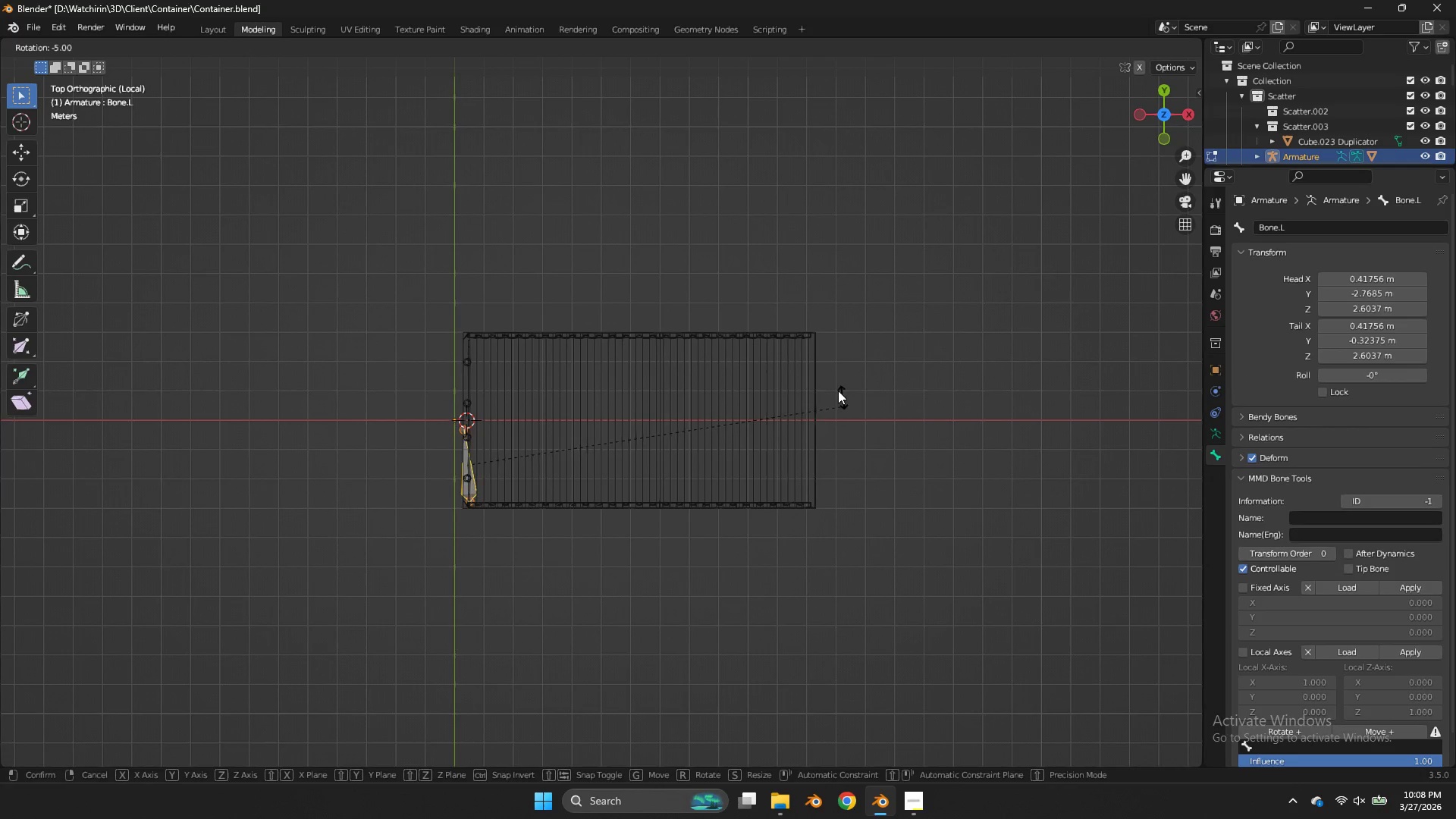 
hold_key(key=ControlLeft, duration=2.81)
left_click([439, 265])
 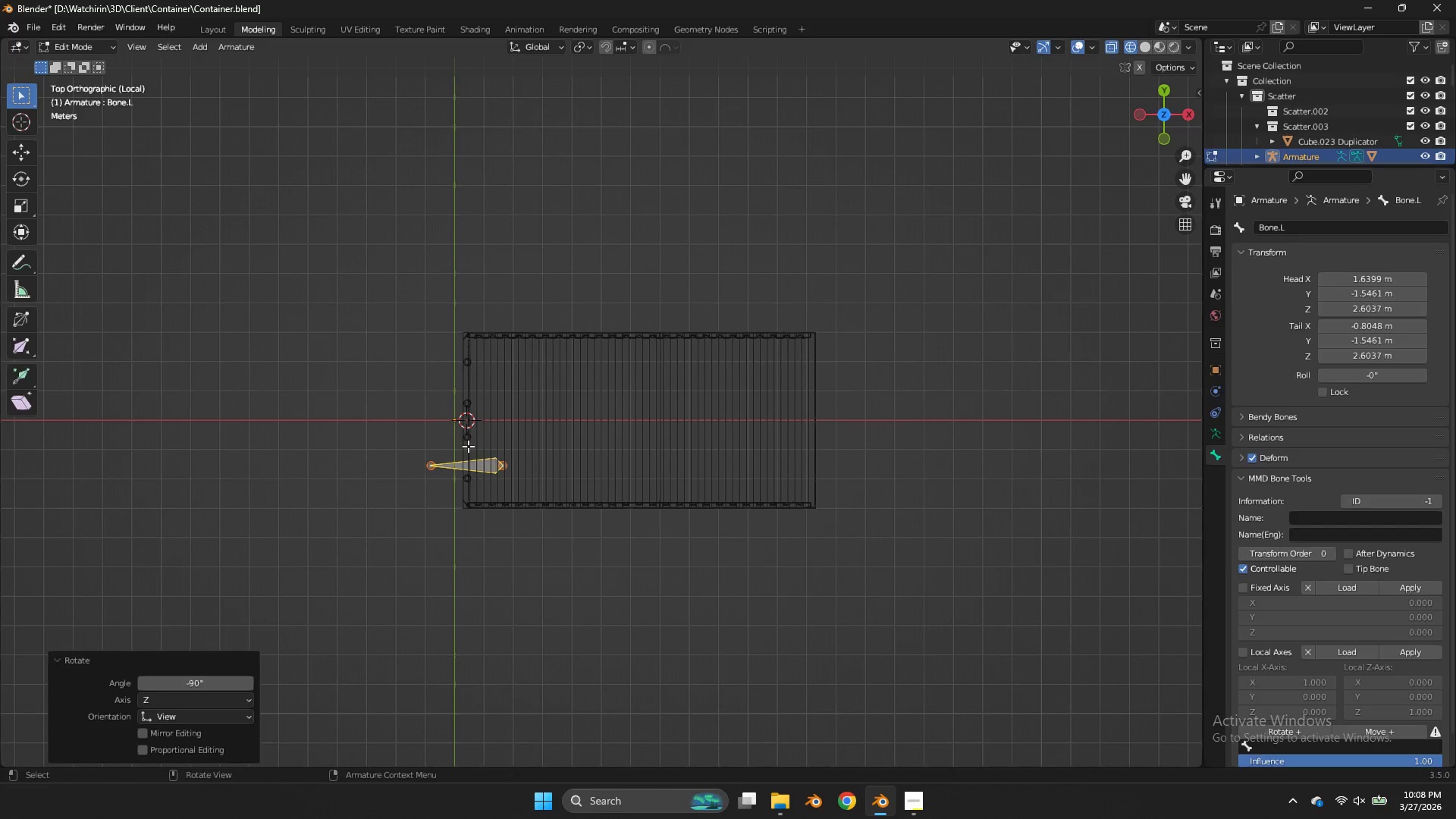 
key(Tab)
 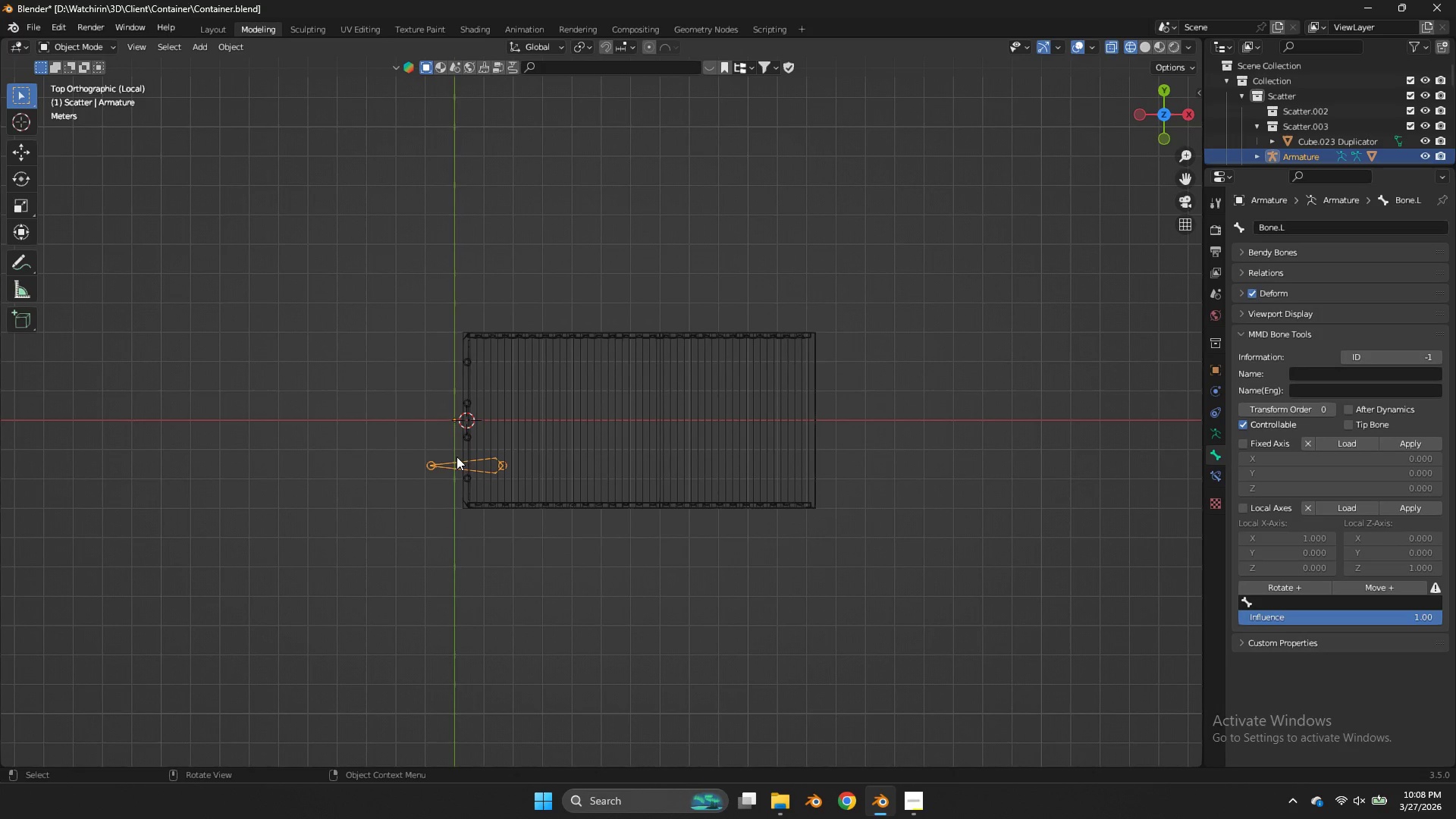 
key(Tab)
 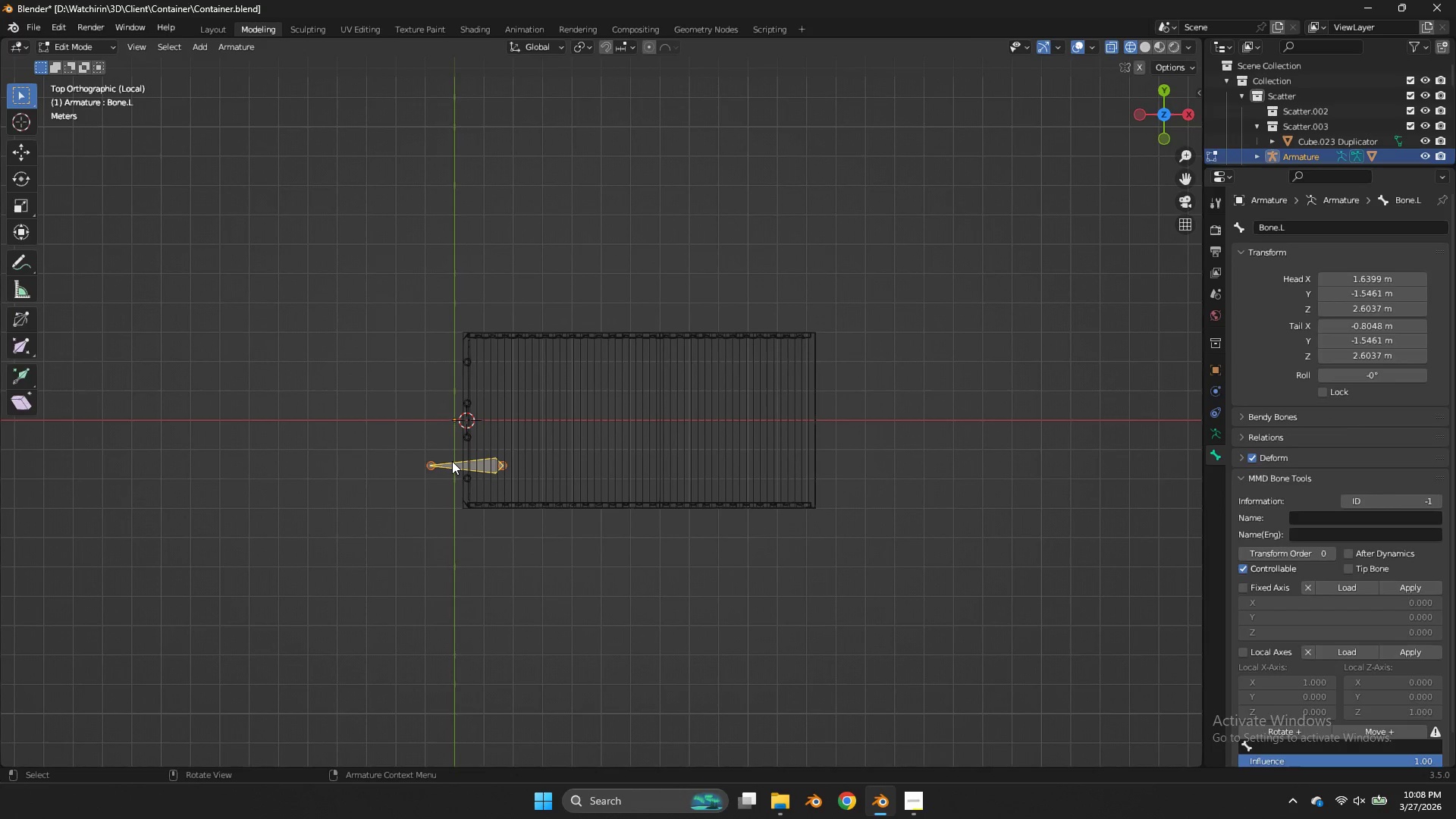 
key(Tab)
 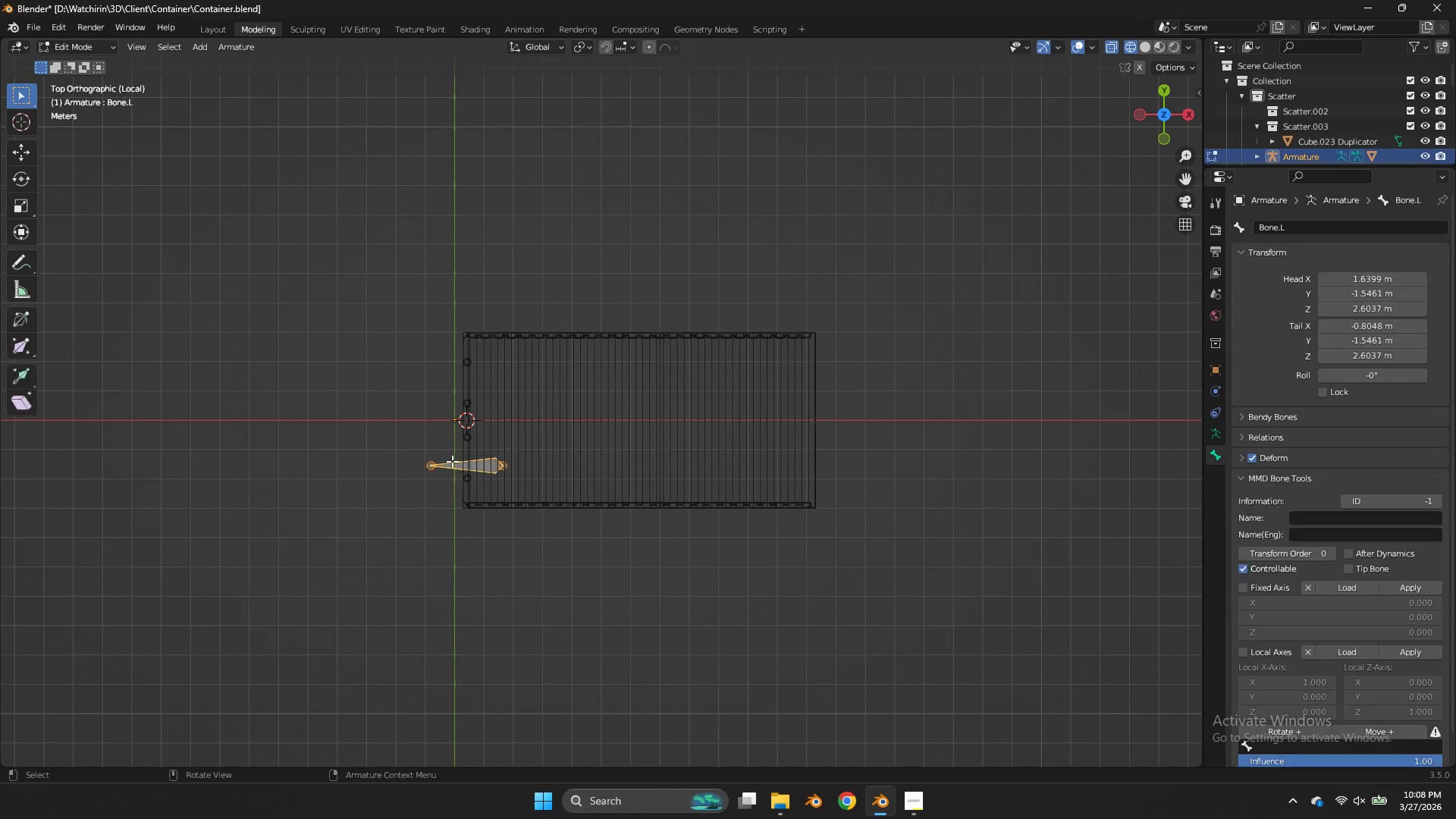 
key(Tab)
 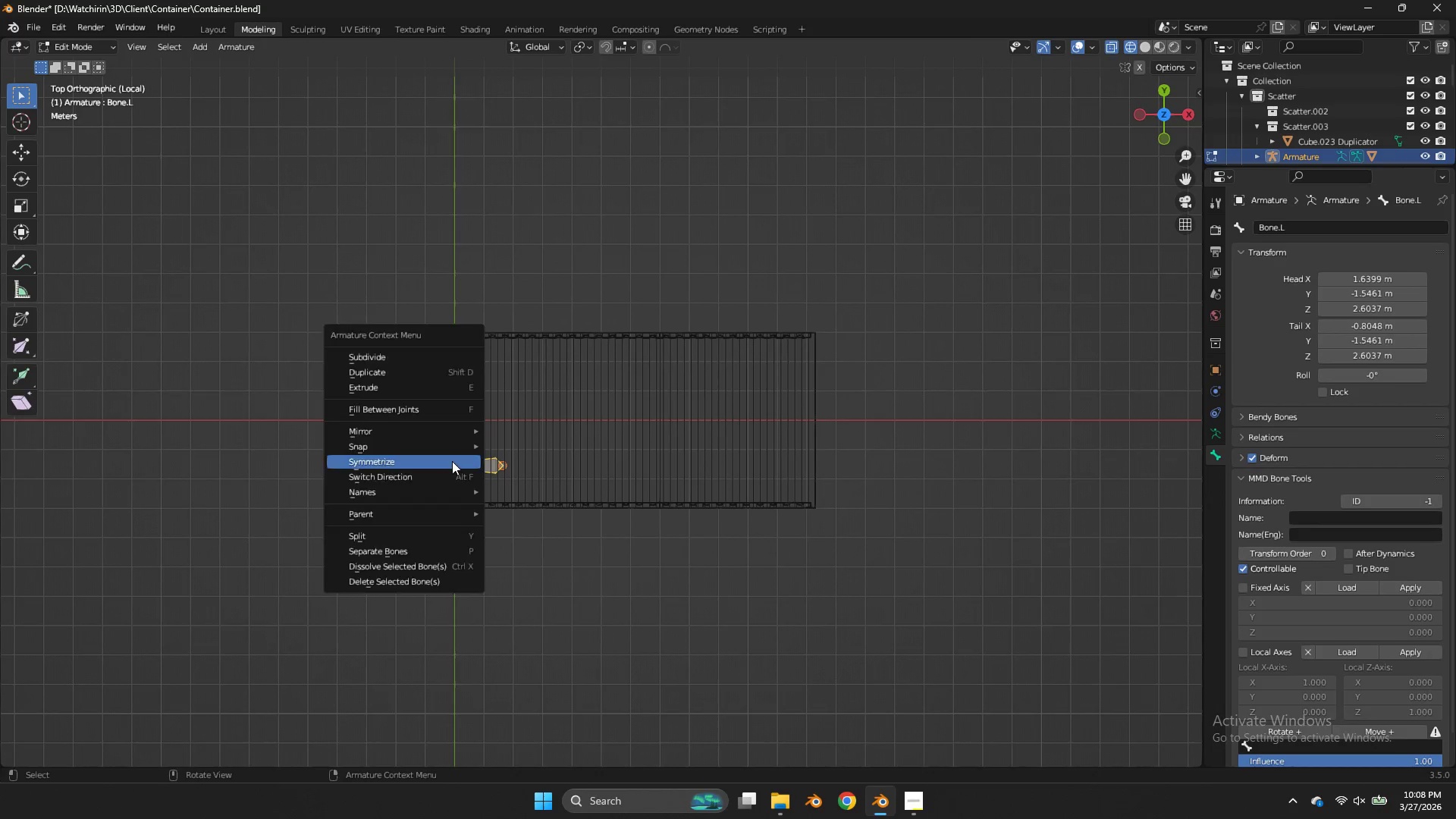 
right_click([452, 461])
 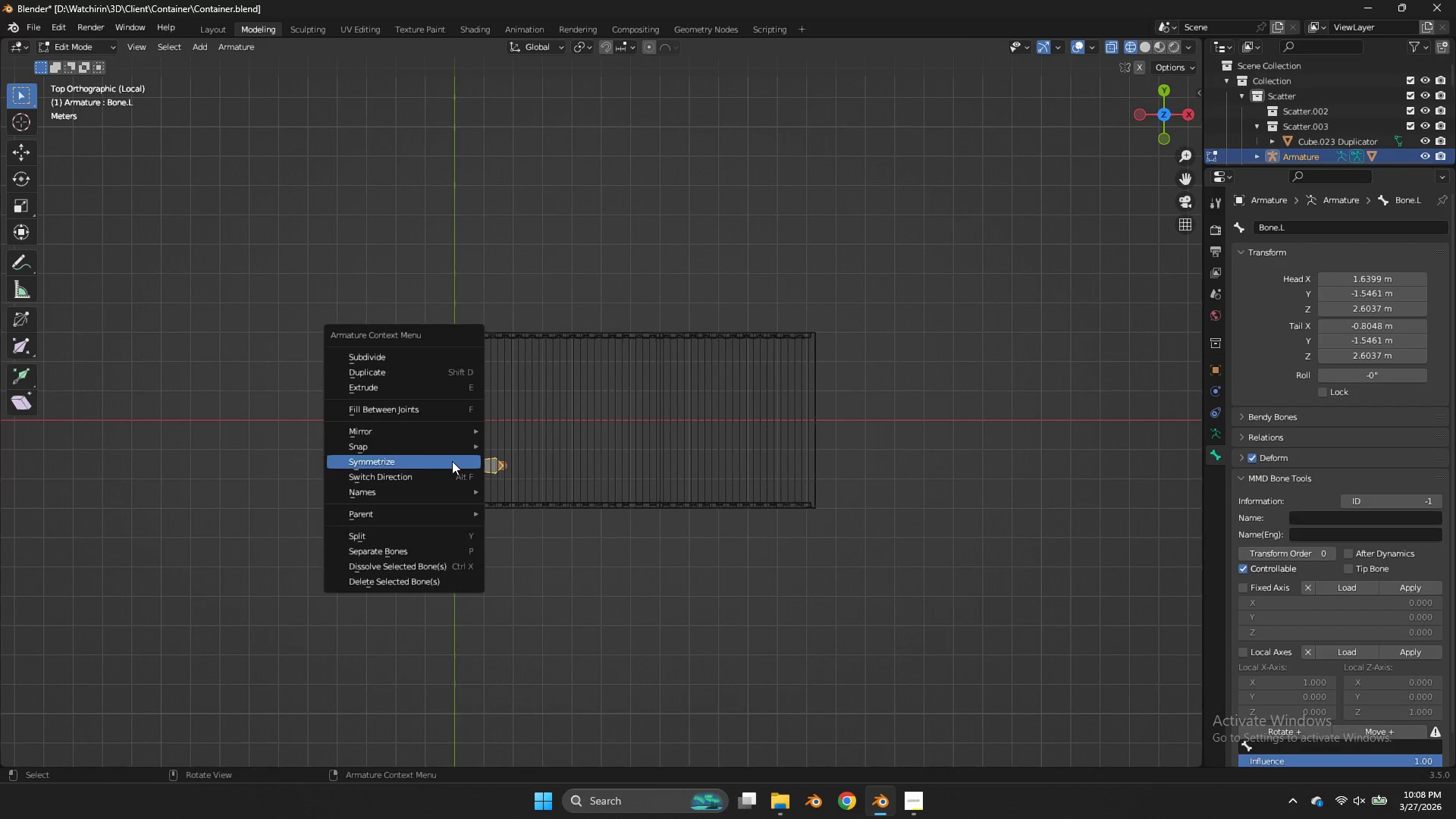 
left_click([452, 461])
 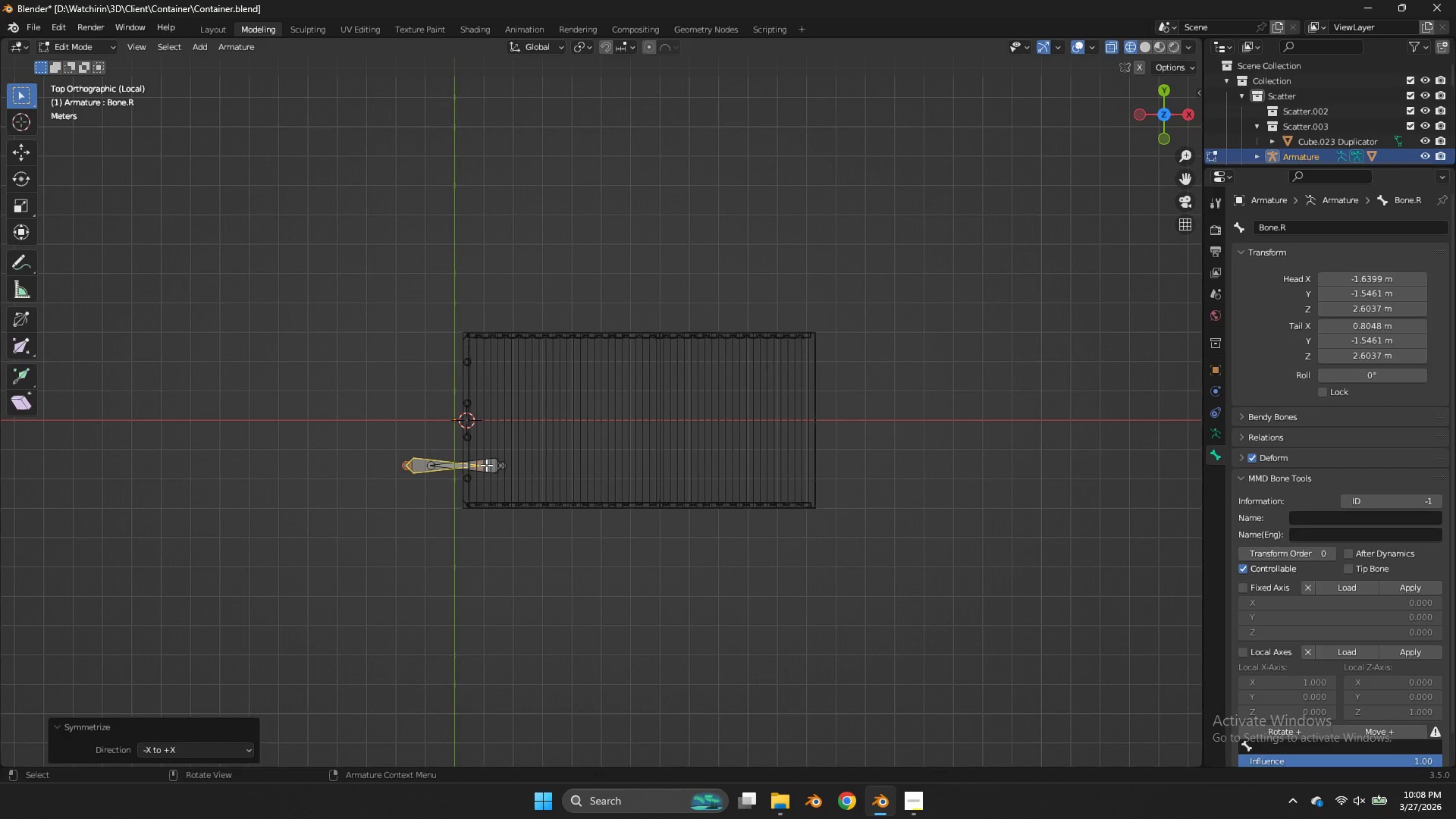 
key(Tab)
 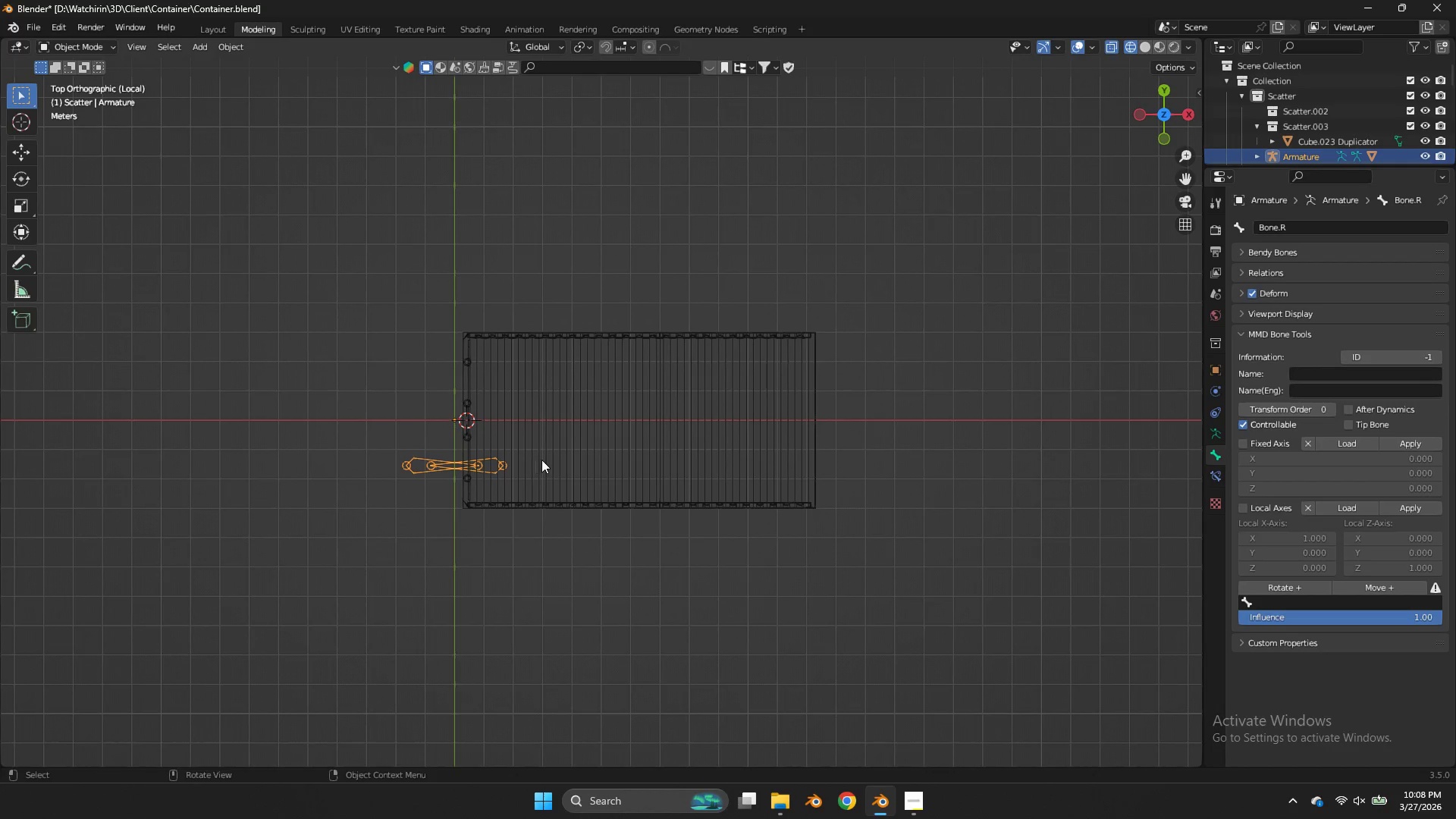 
key(R)
 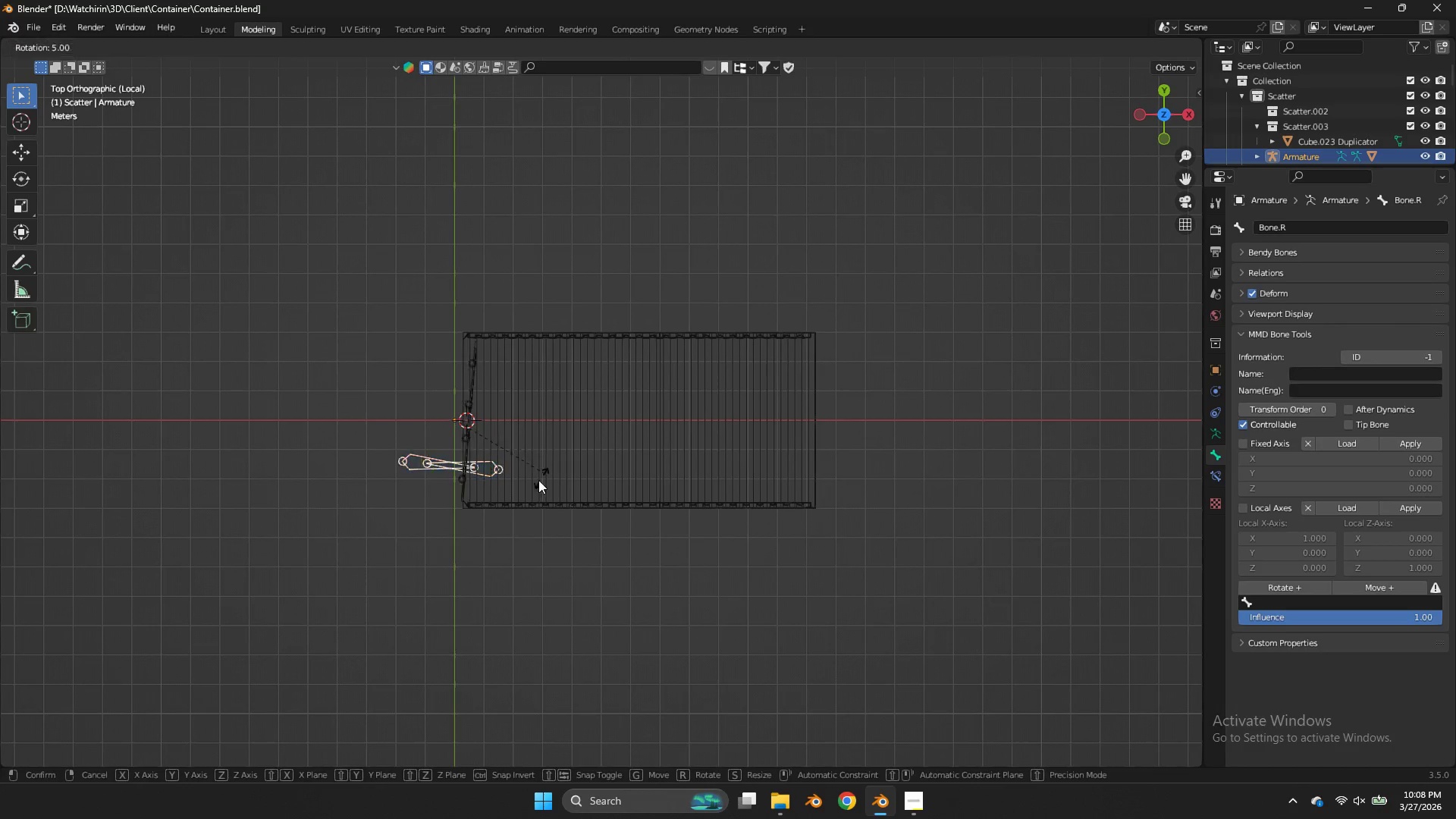 
hold_key(key=ControlLeft, duration=0.56)
right_click([509, 511])
 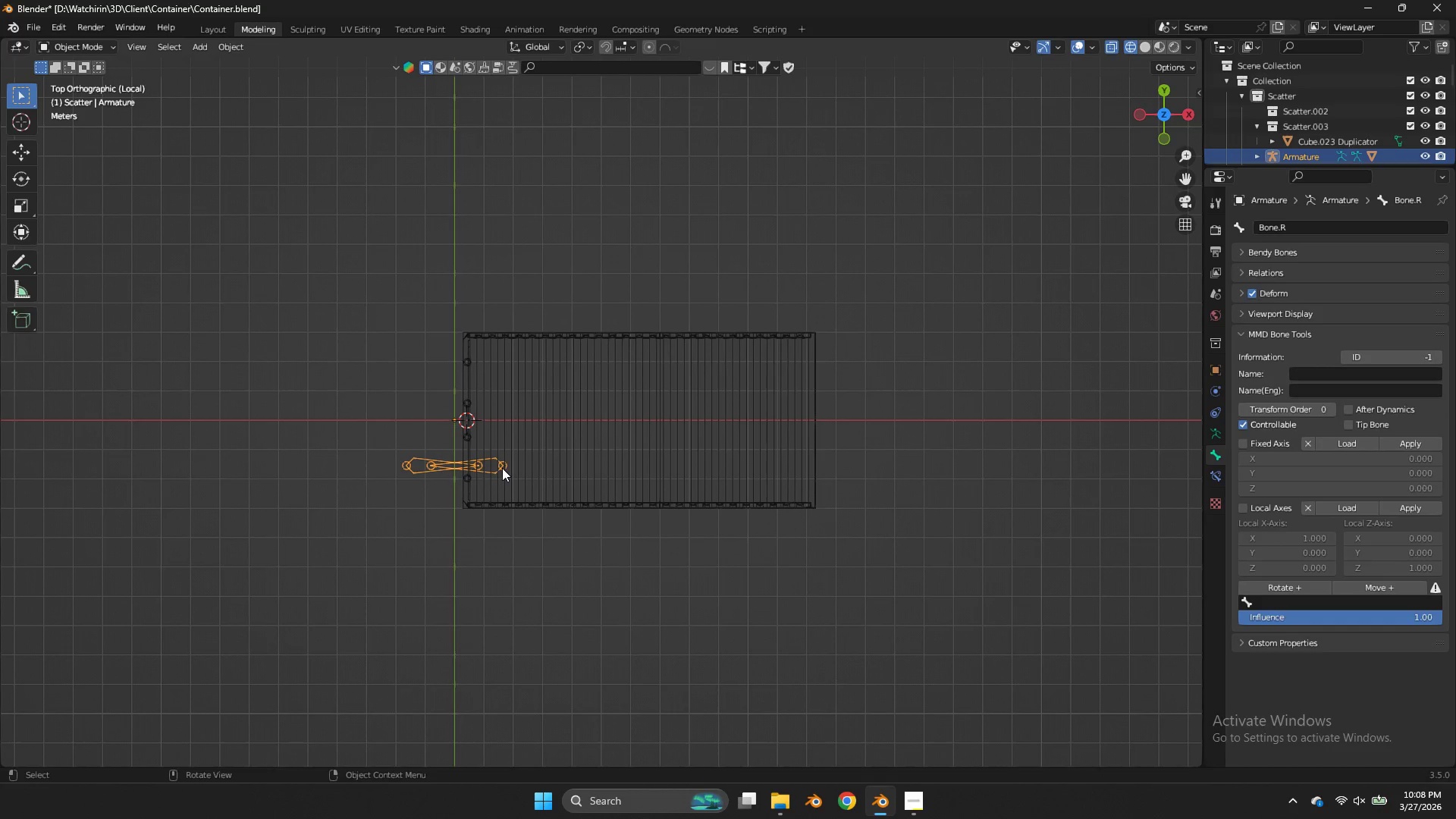 
key(Tab)
 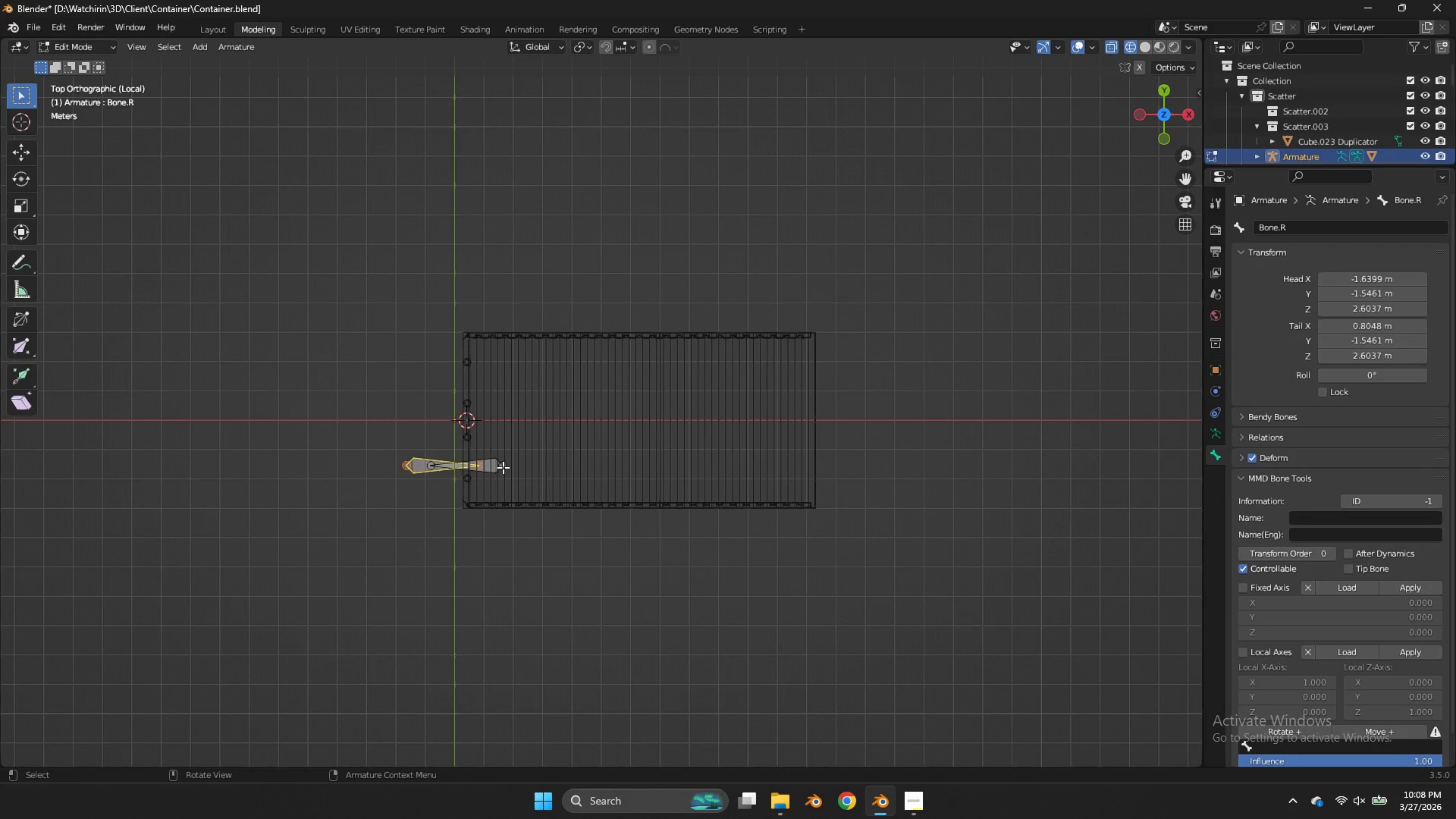 
key(Tab)
 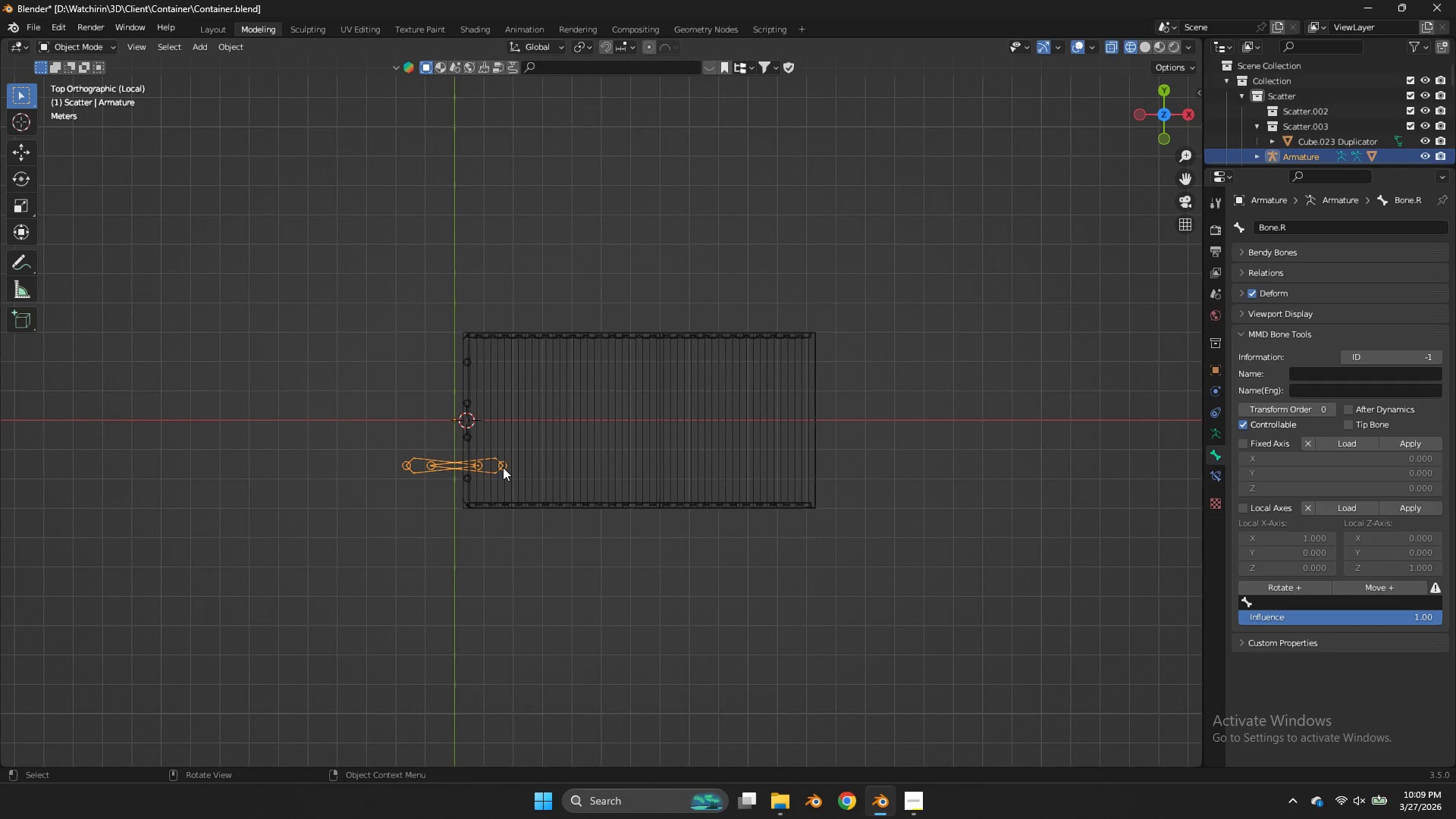 
key(Tab)
 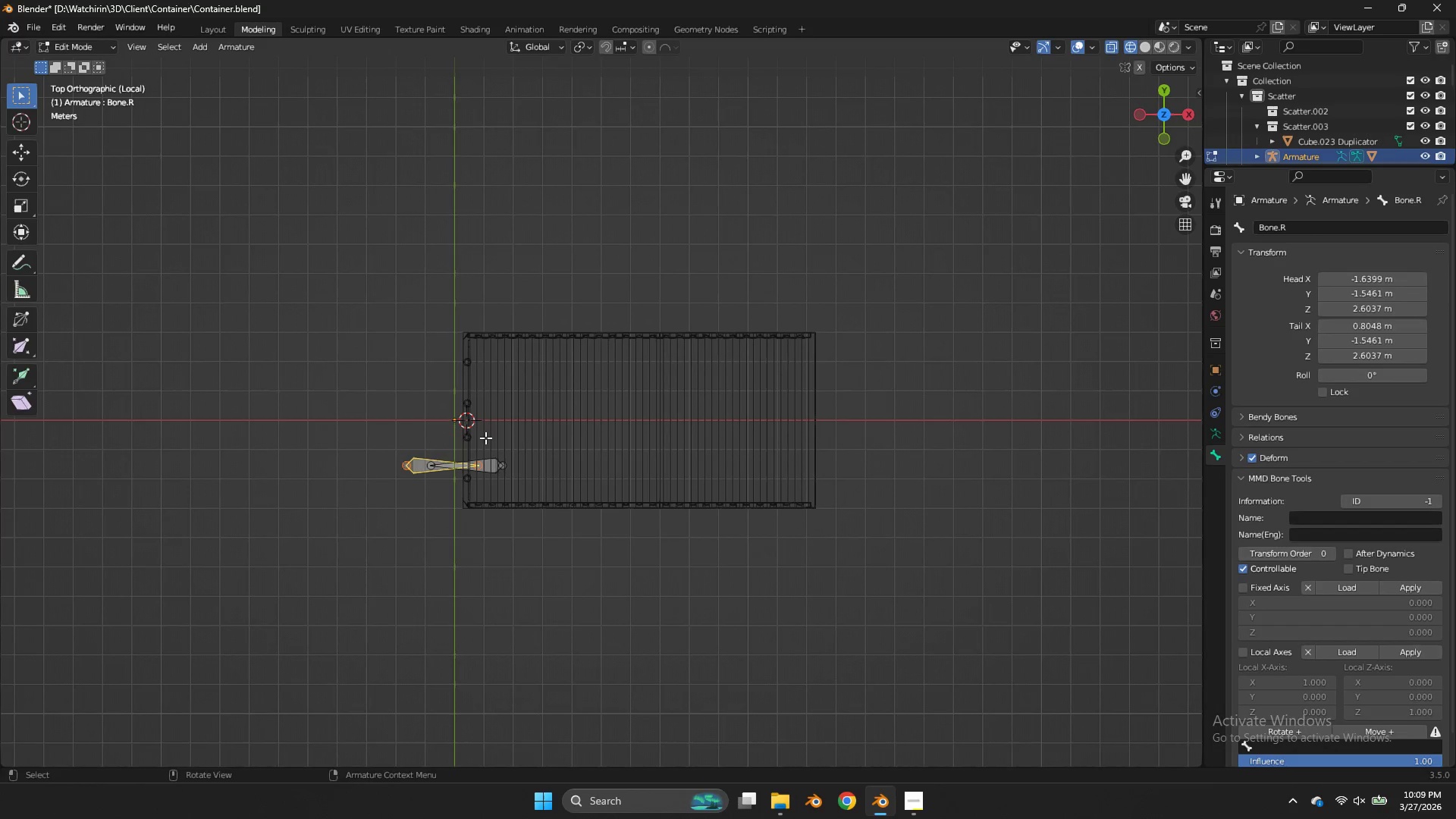 
key(X)
 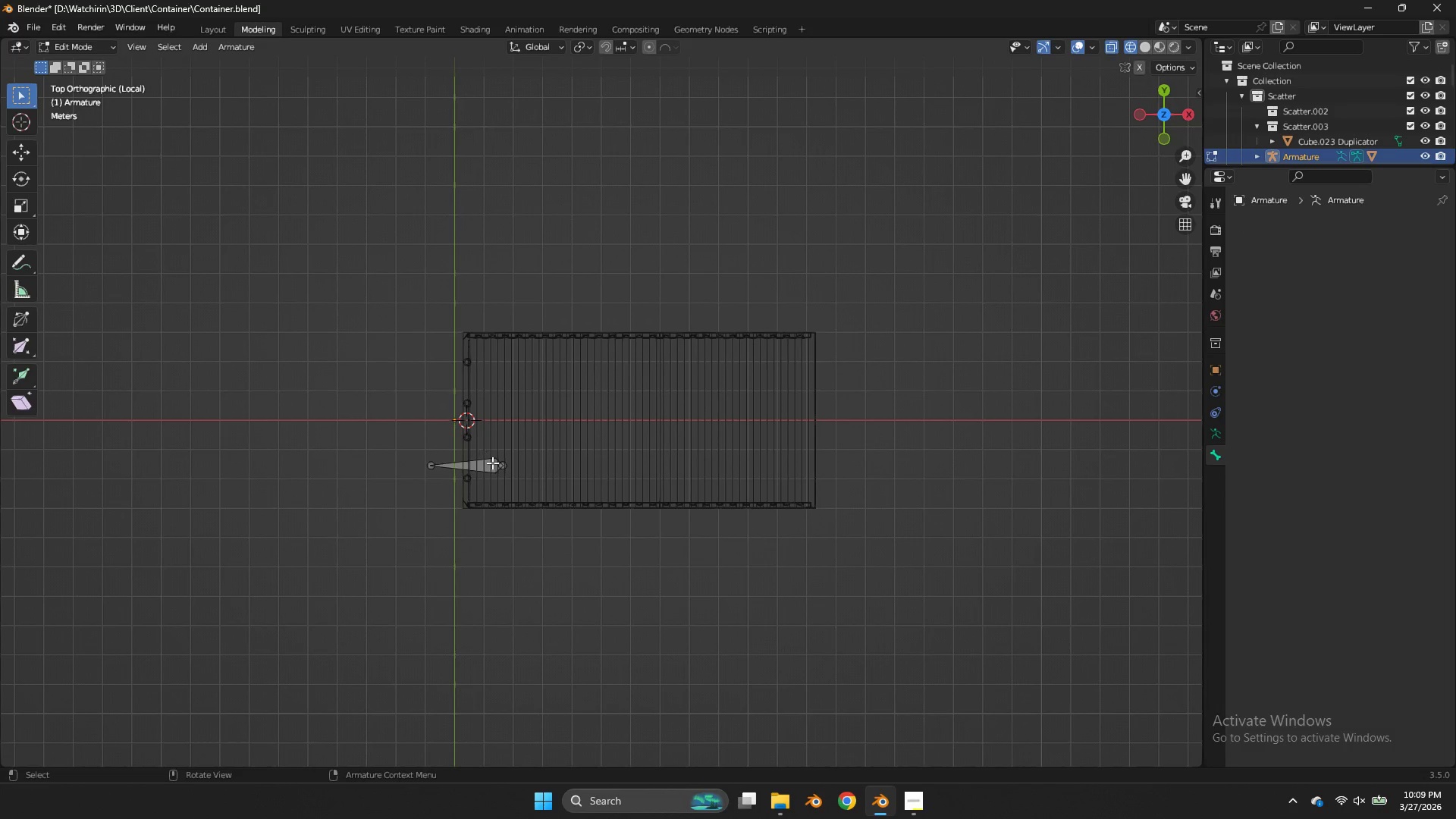 
double_click([492, 463])
 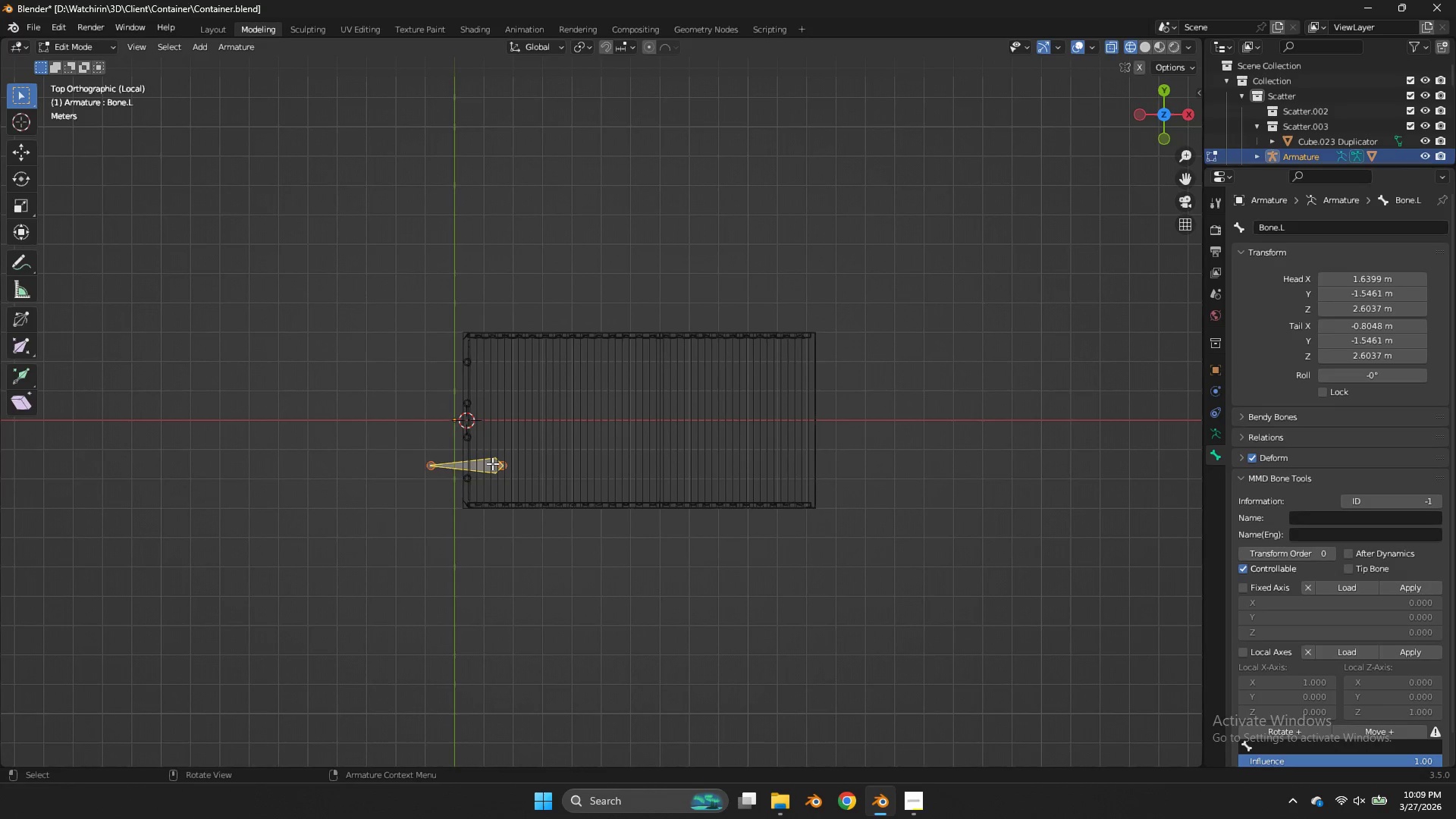 
key(X)
 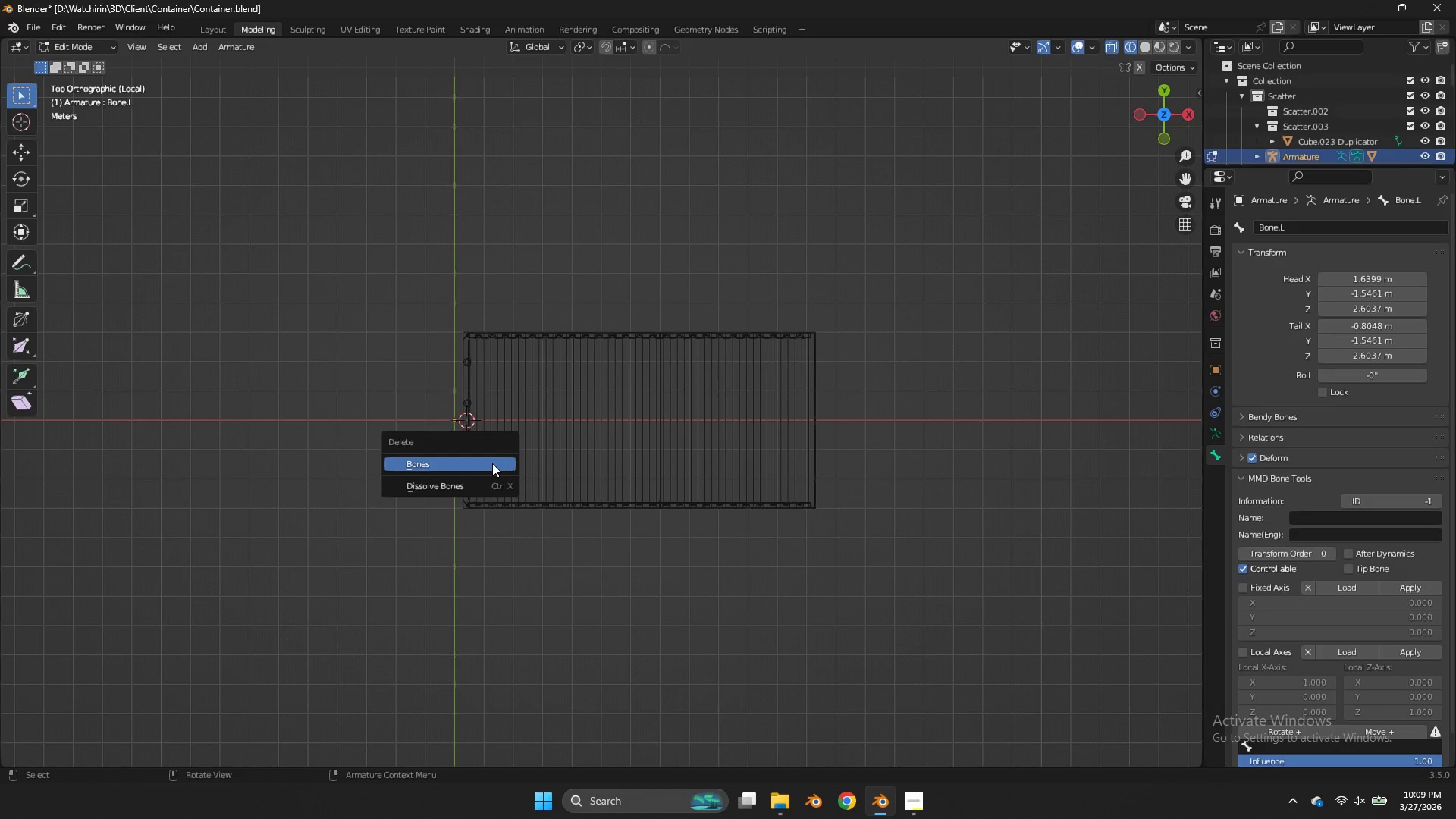 
left_click([492, 463])
 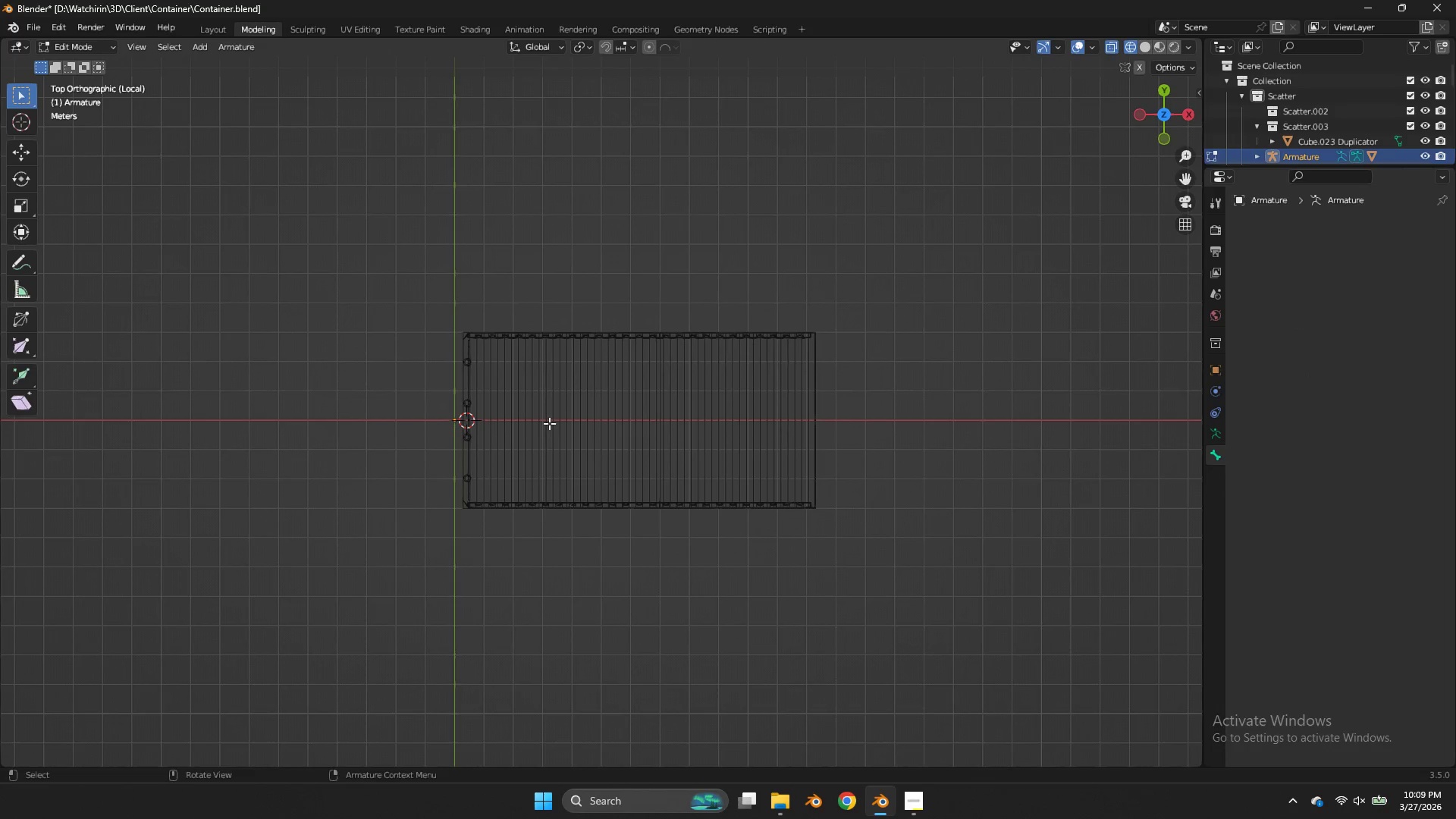 
key(Tab)
 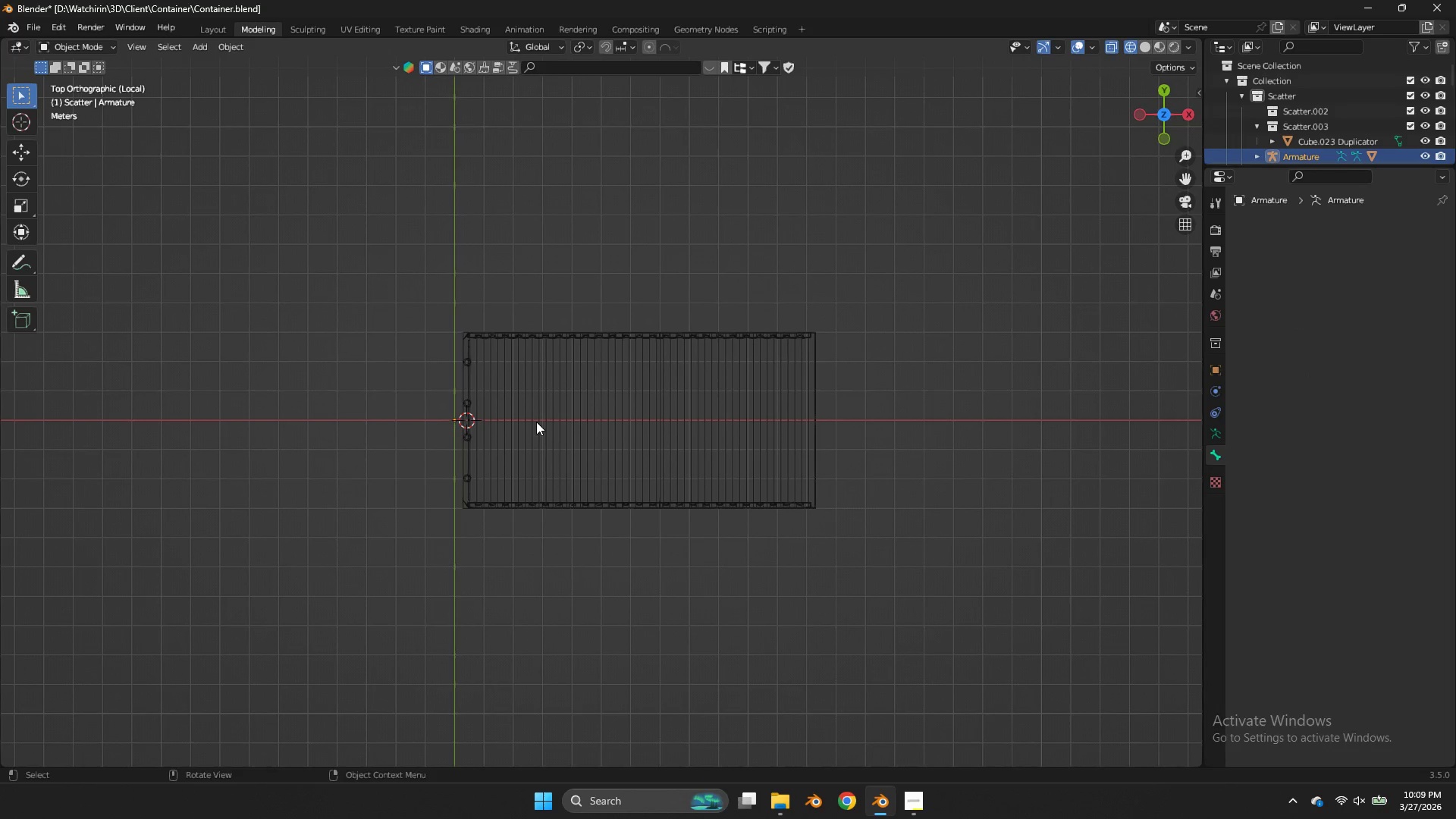 
key(Shift+ShiftLeft)
 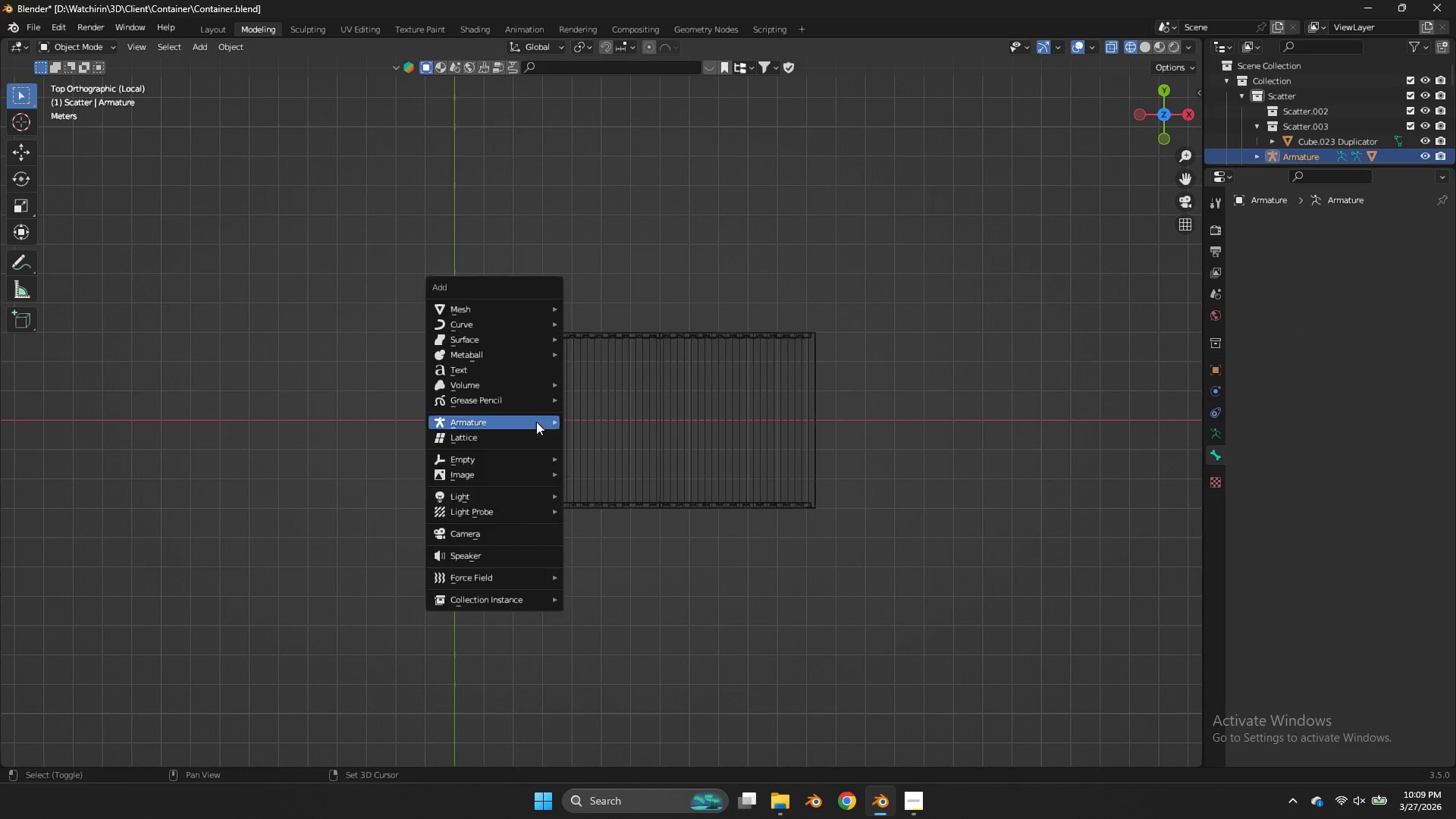 
key(Shift+A)
 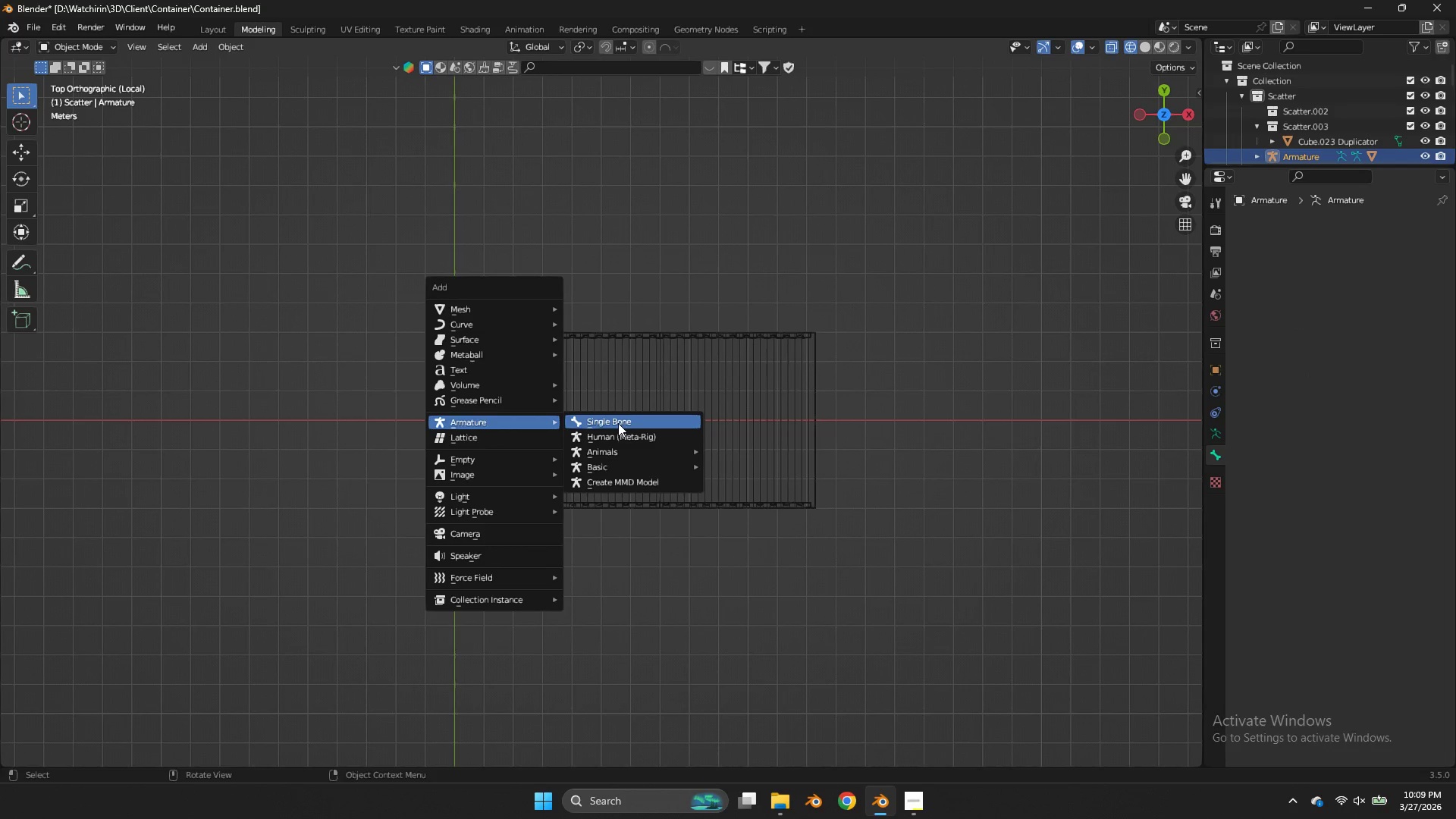 
left_click([618, 423])
 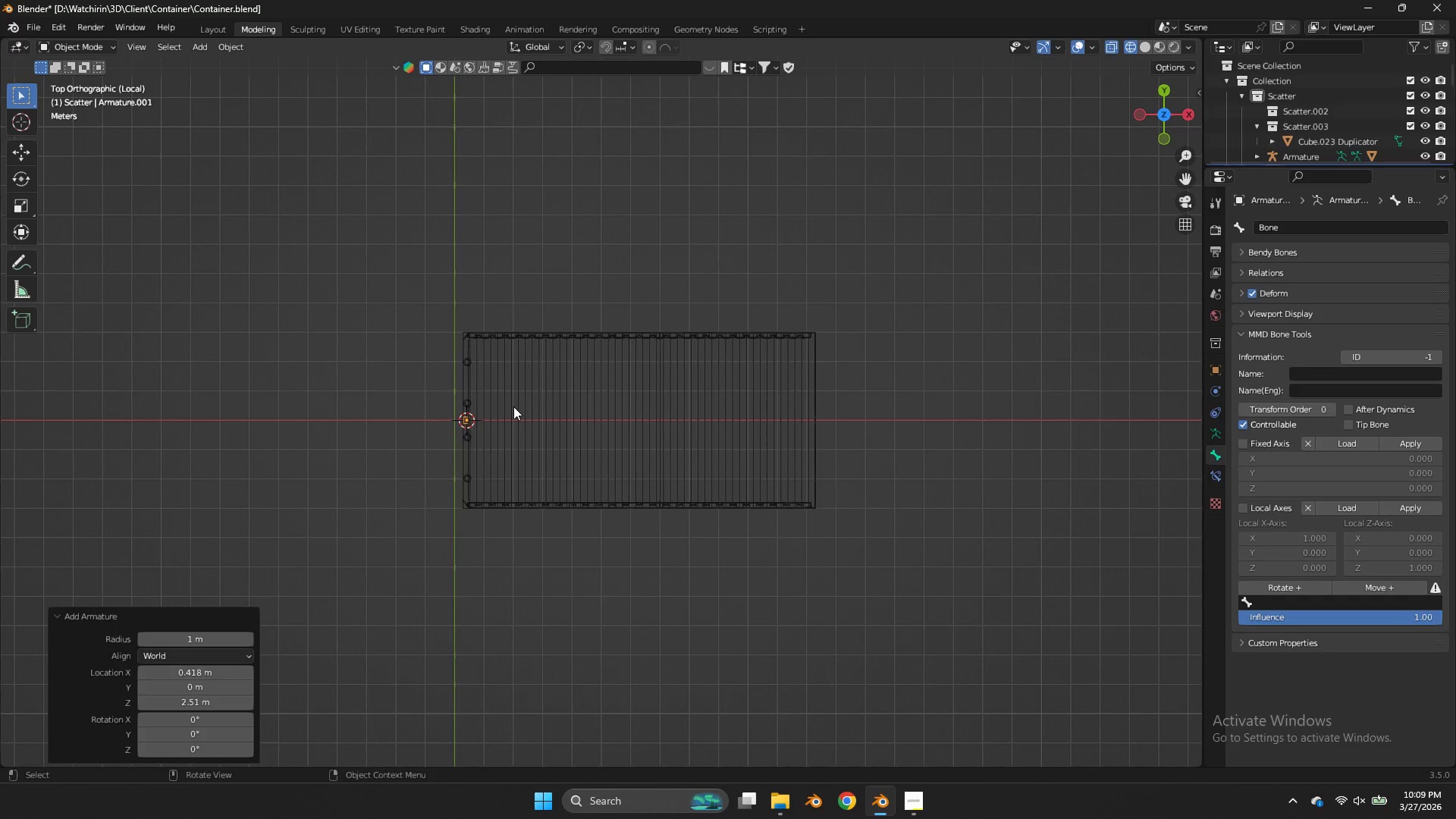 
key(Tab)
 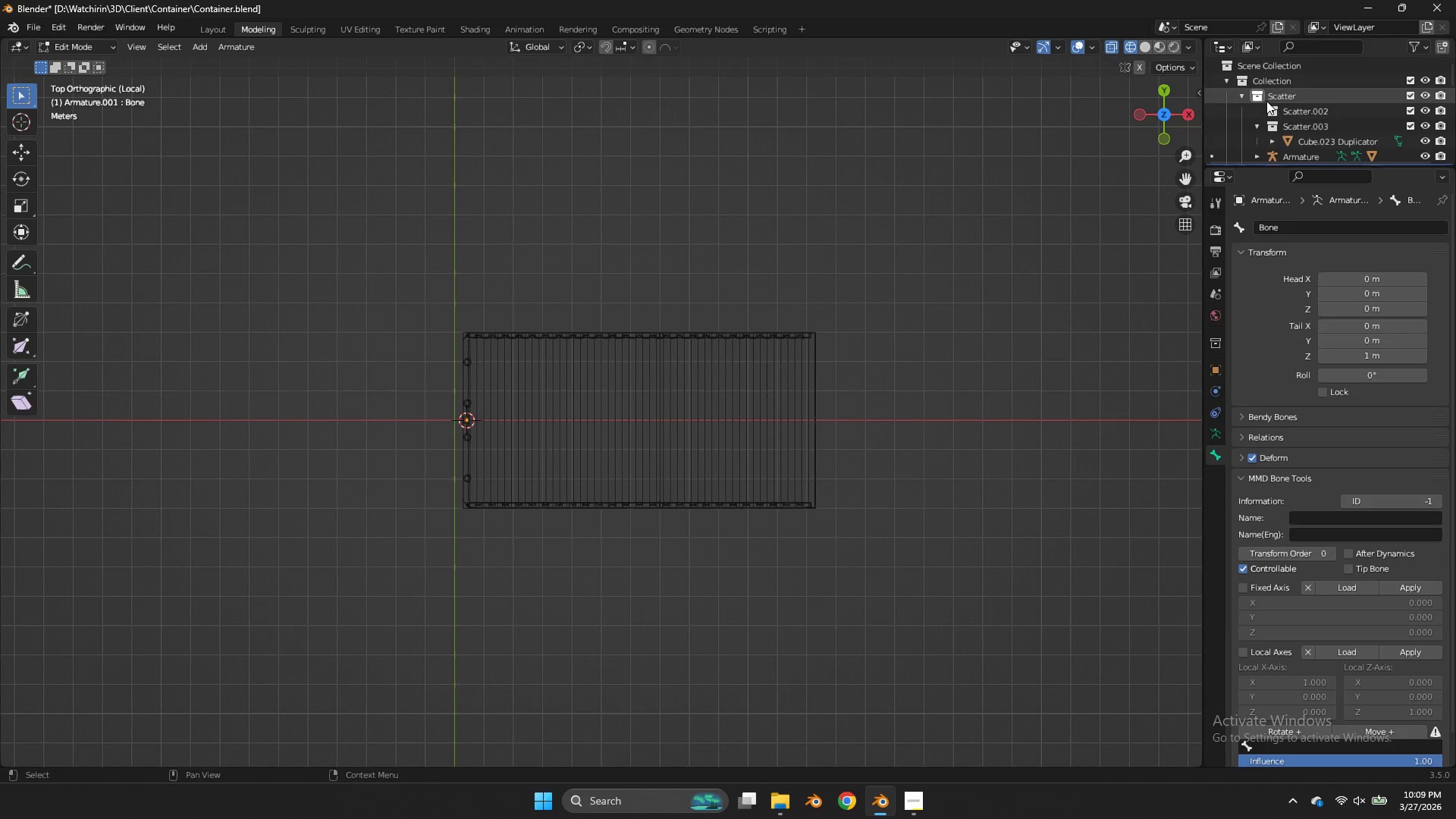 
key(Tab)
 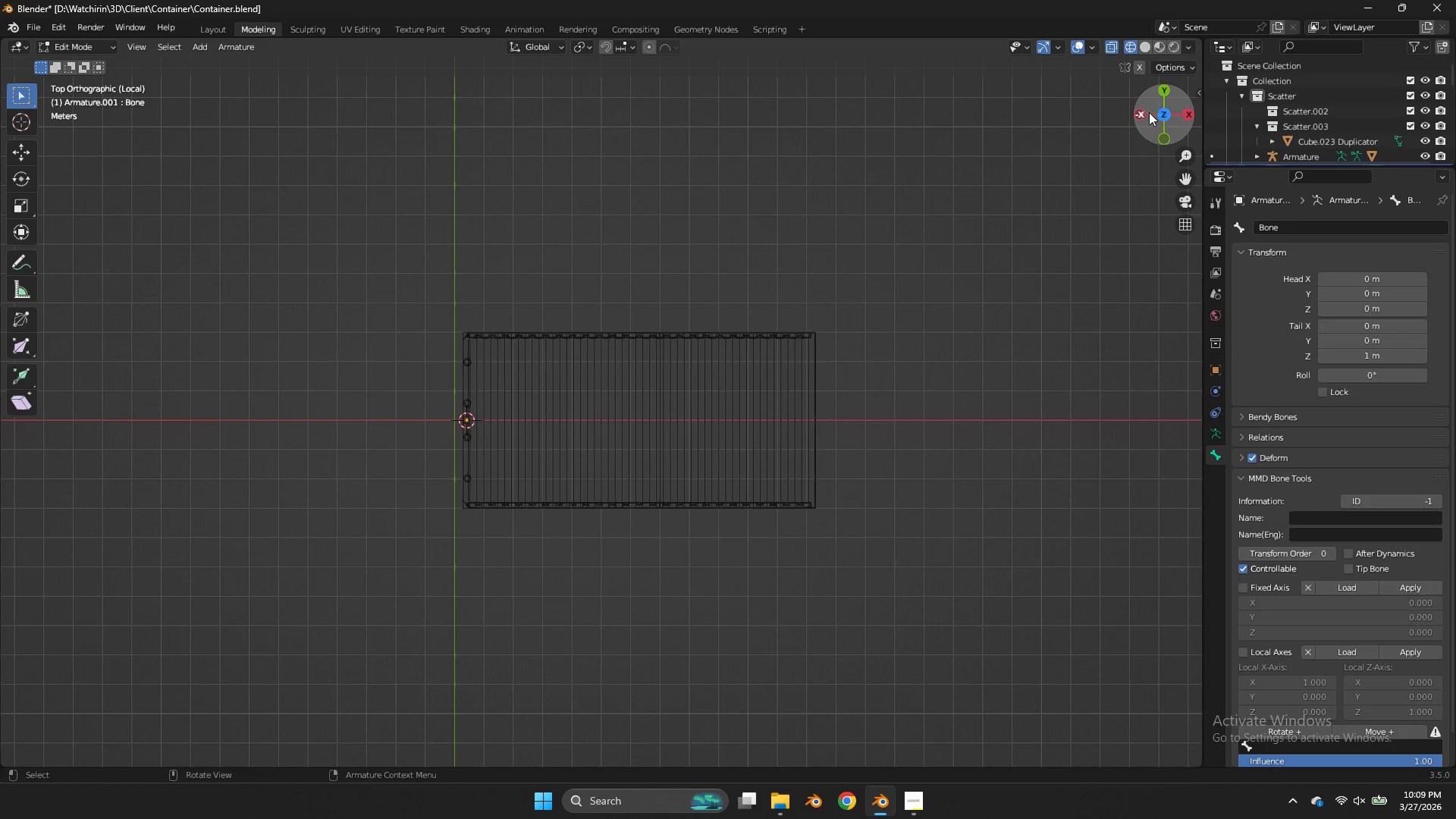 
left_click([1141, 113])
 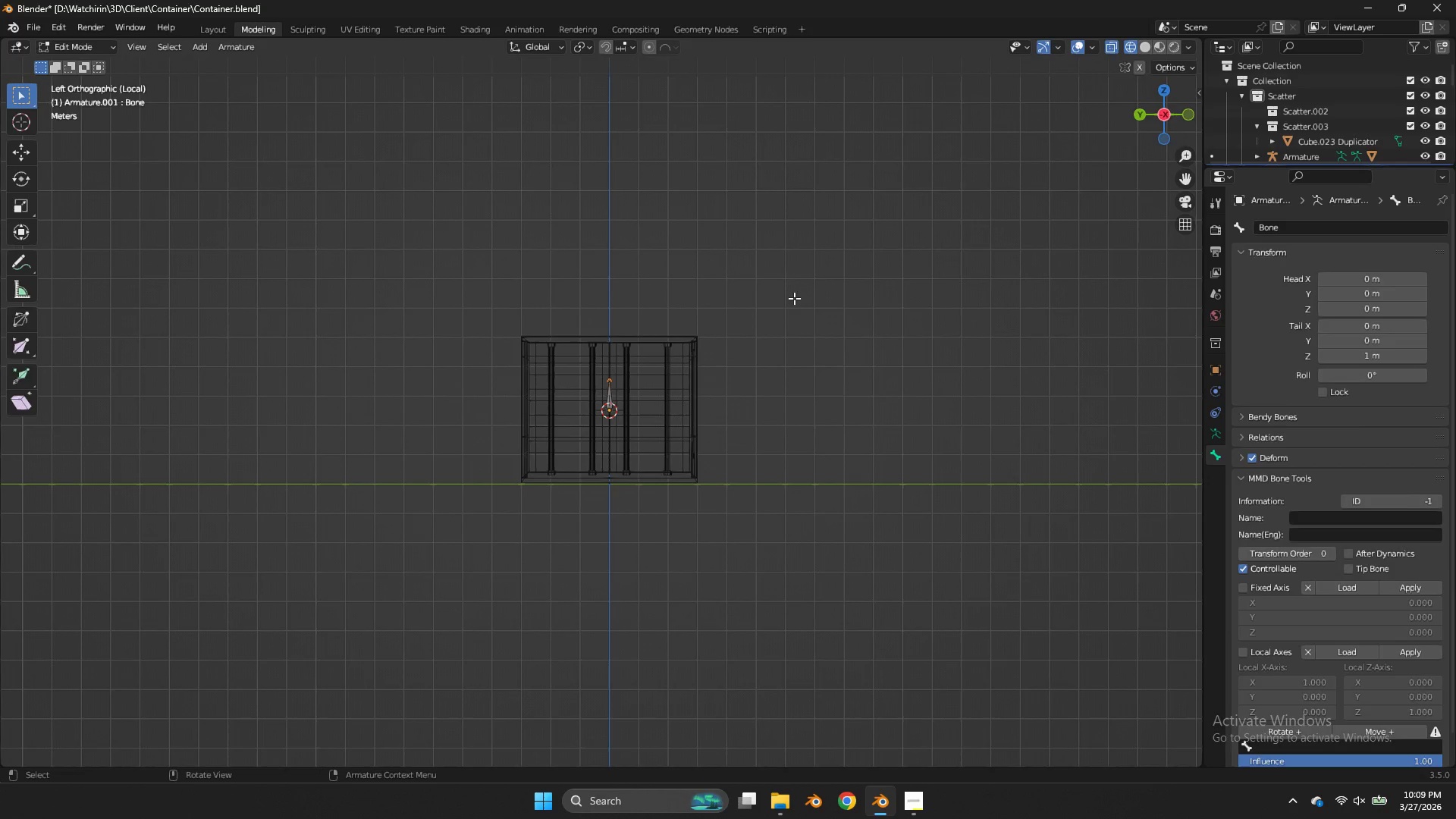 
key(Tab)
 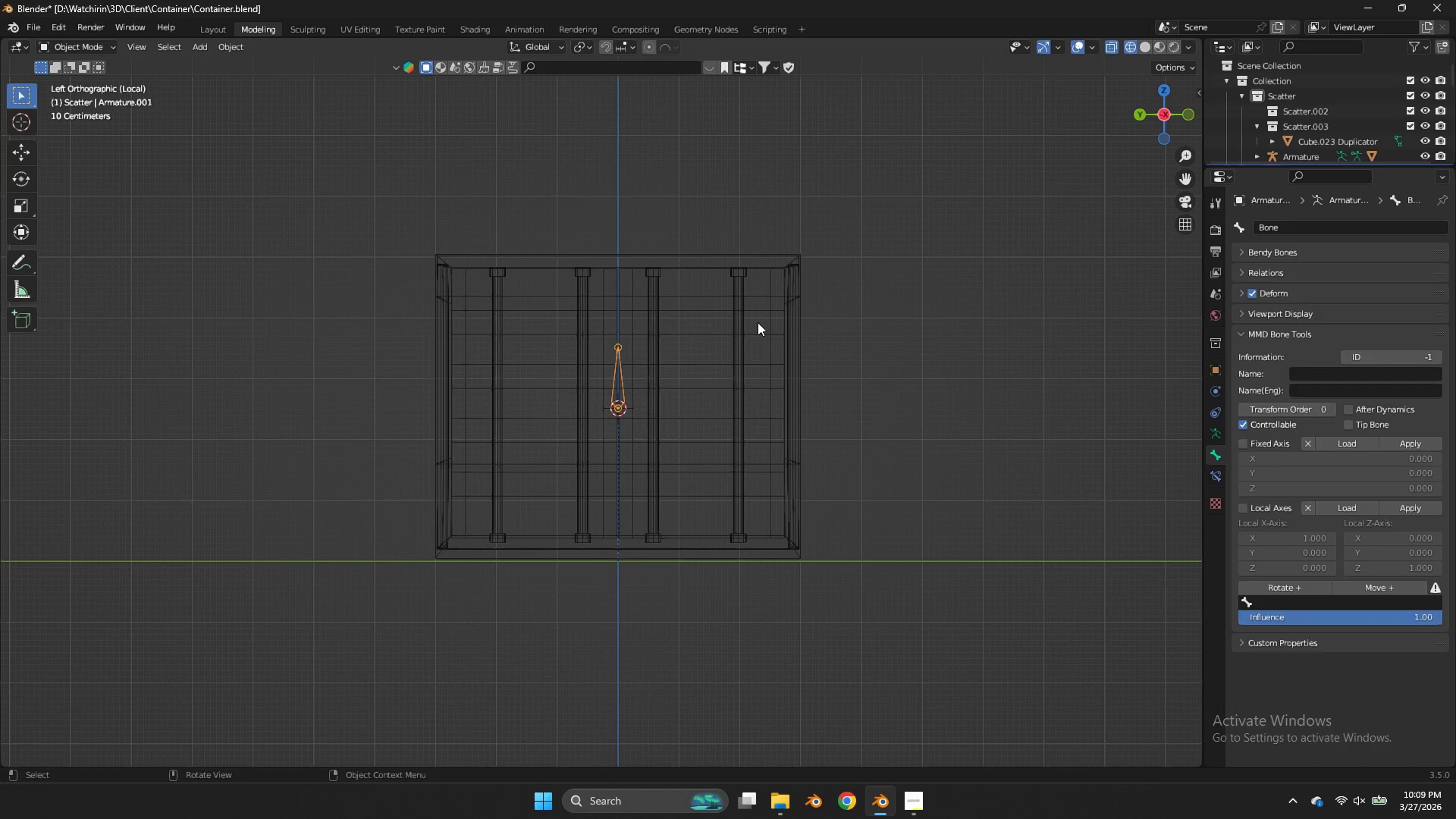 
key(R)
 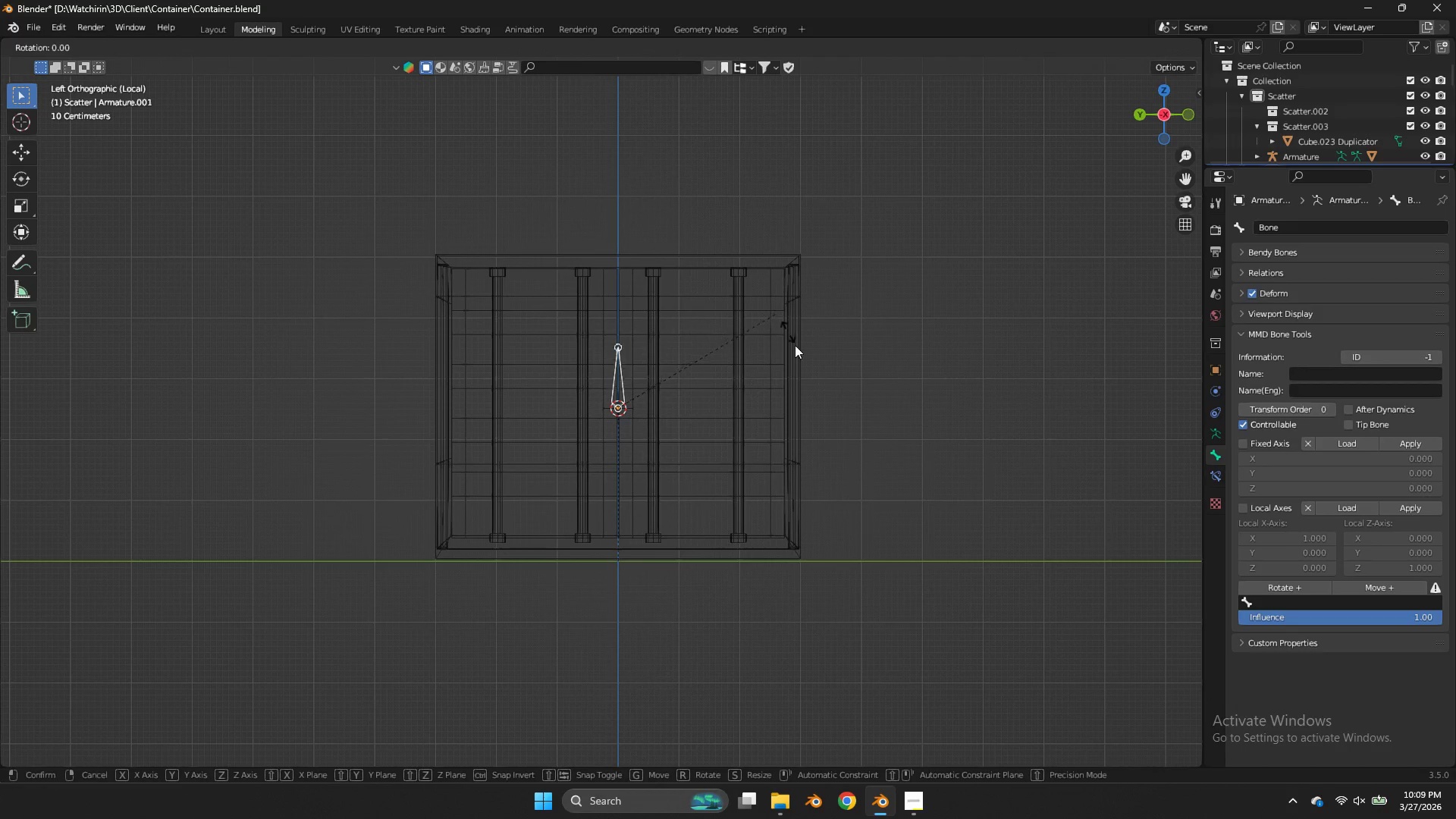 
hold_key(key=ControlLeft, duration=3.73)
 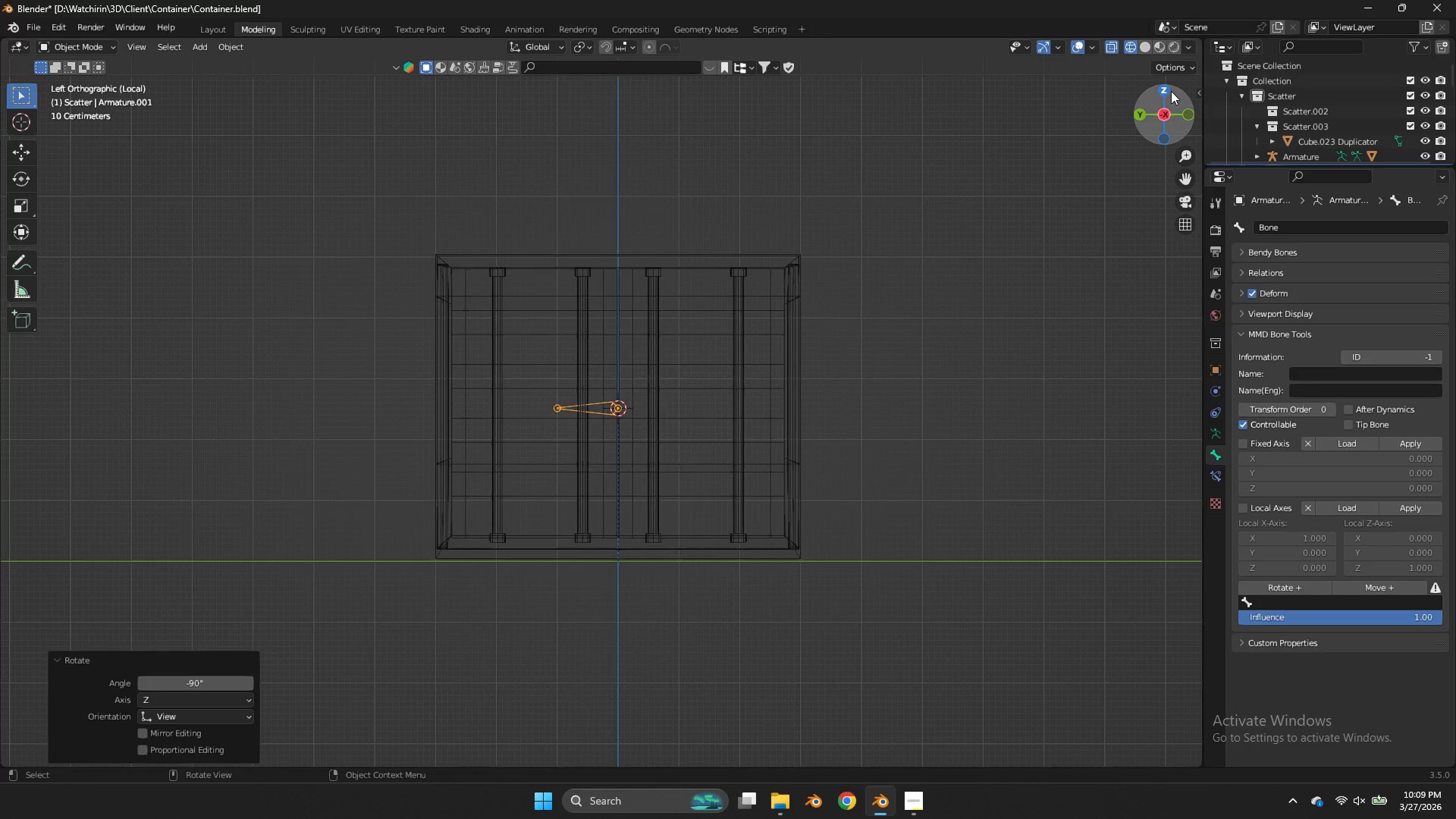 
scroll: coordinate [758, 322], scroll_direction: up, amount: 4.0
 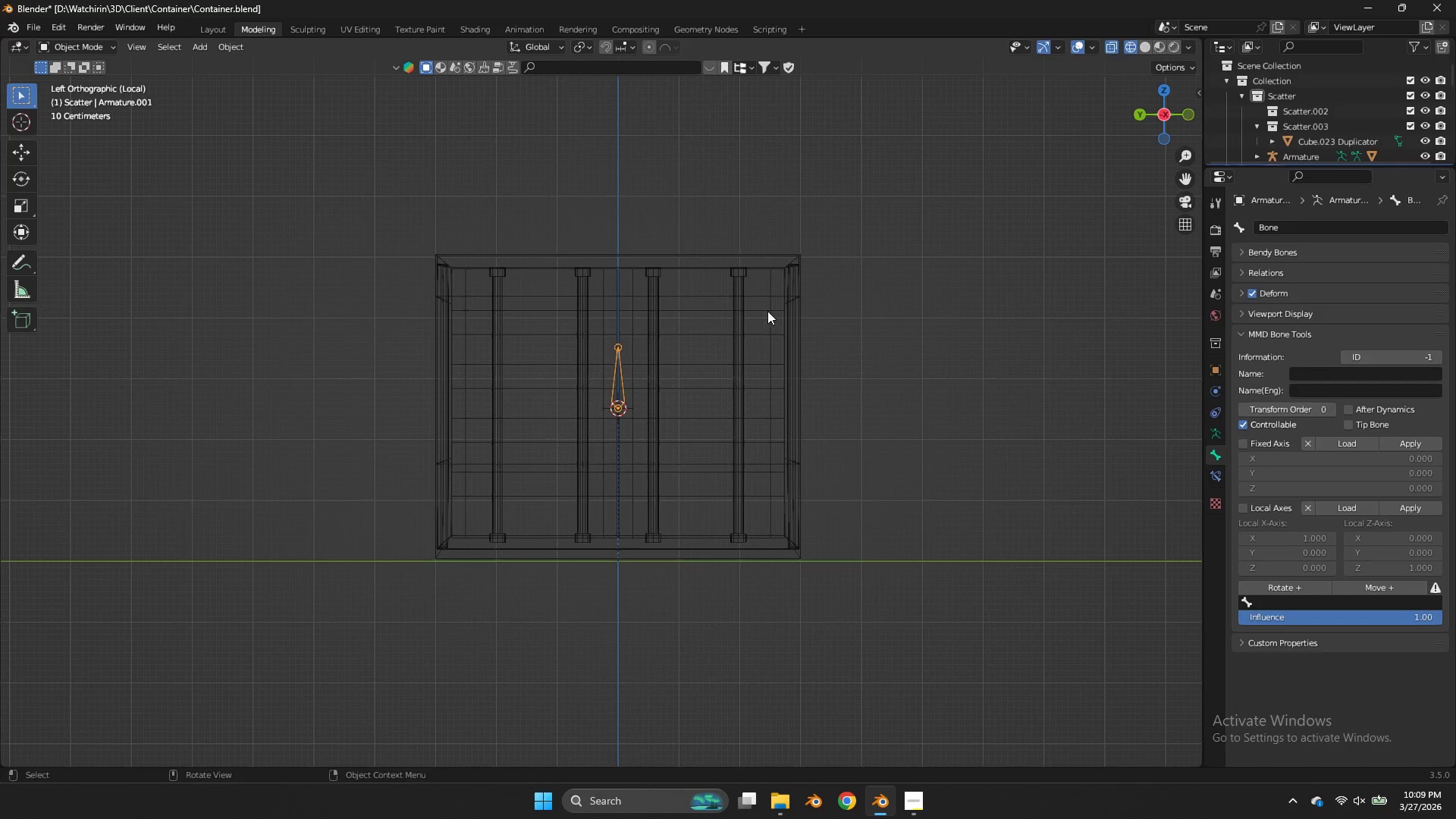 
left_click([541, 285])
 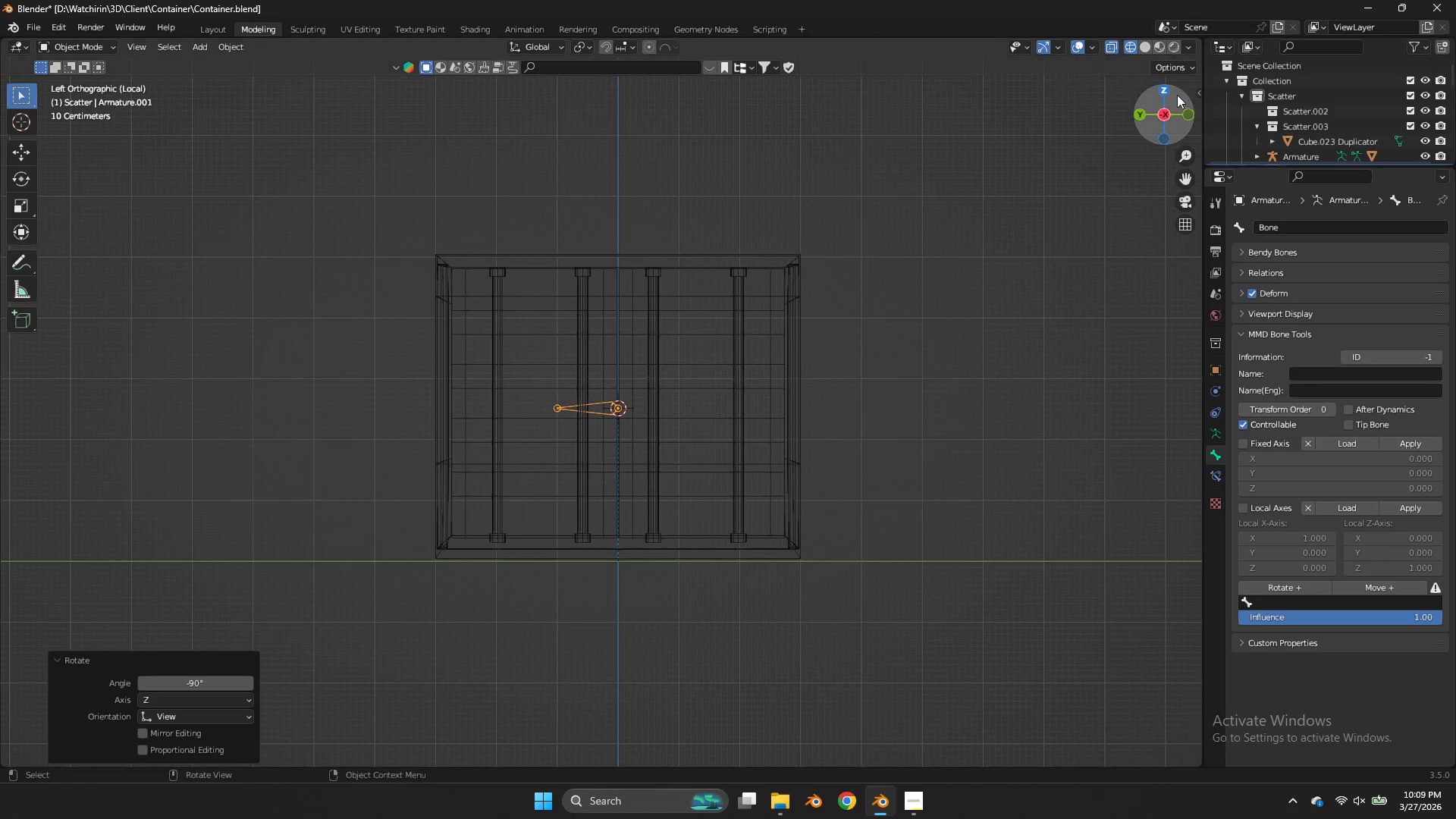 
left_click([1171, 91])
 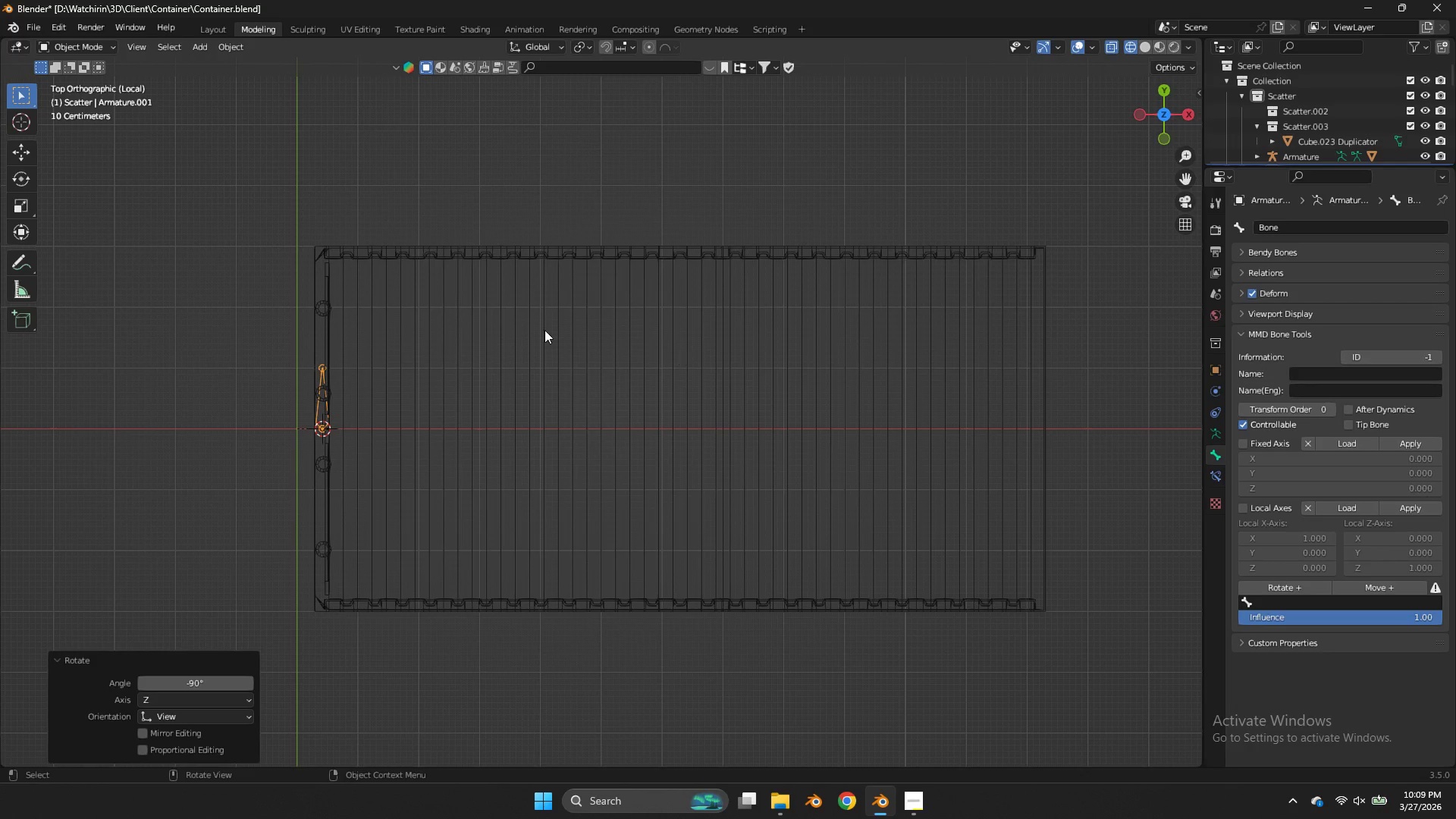 
key(Tab)
type(agy)
 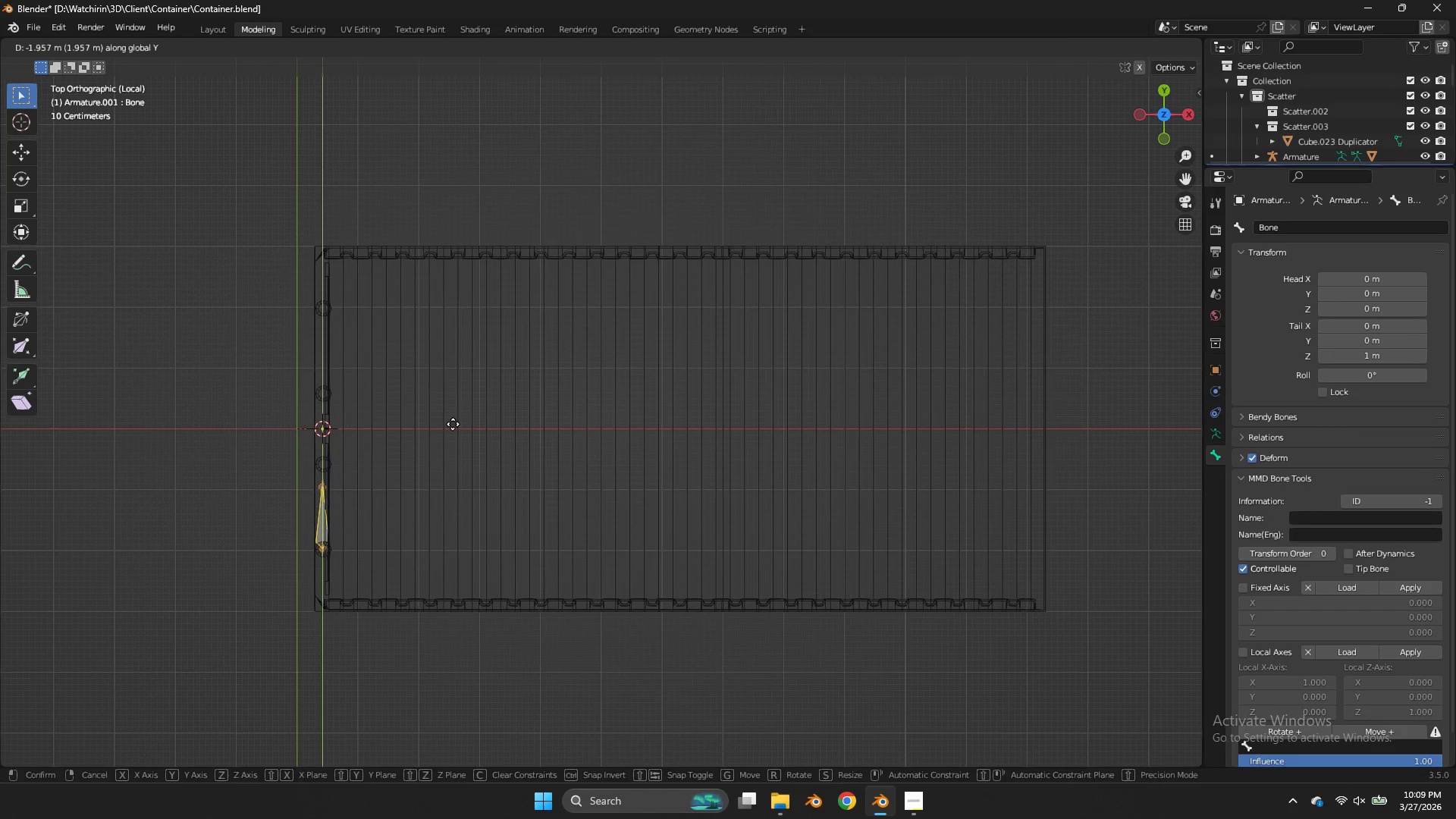 
left_click([453, 424])
 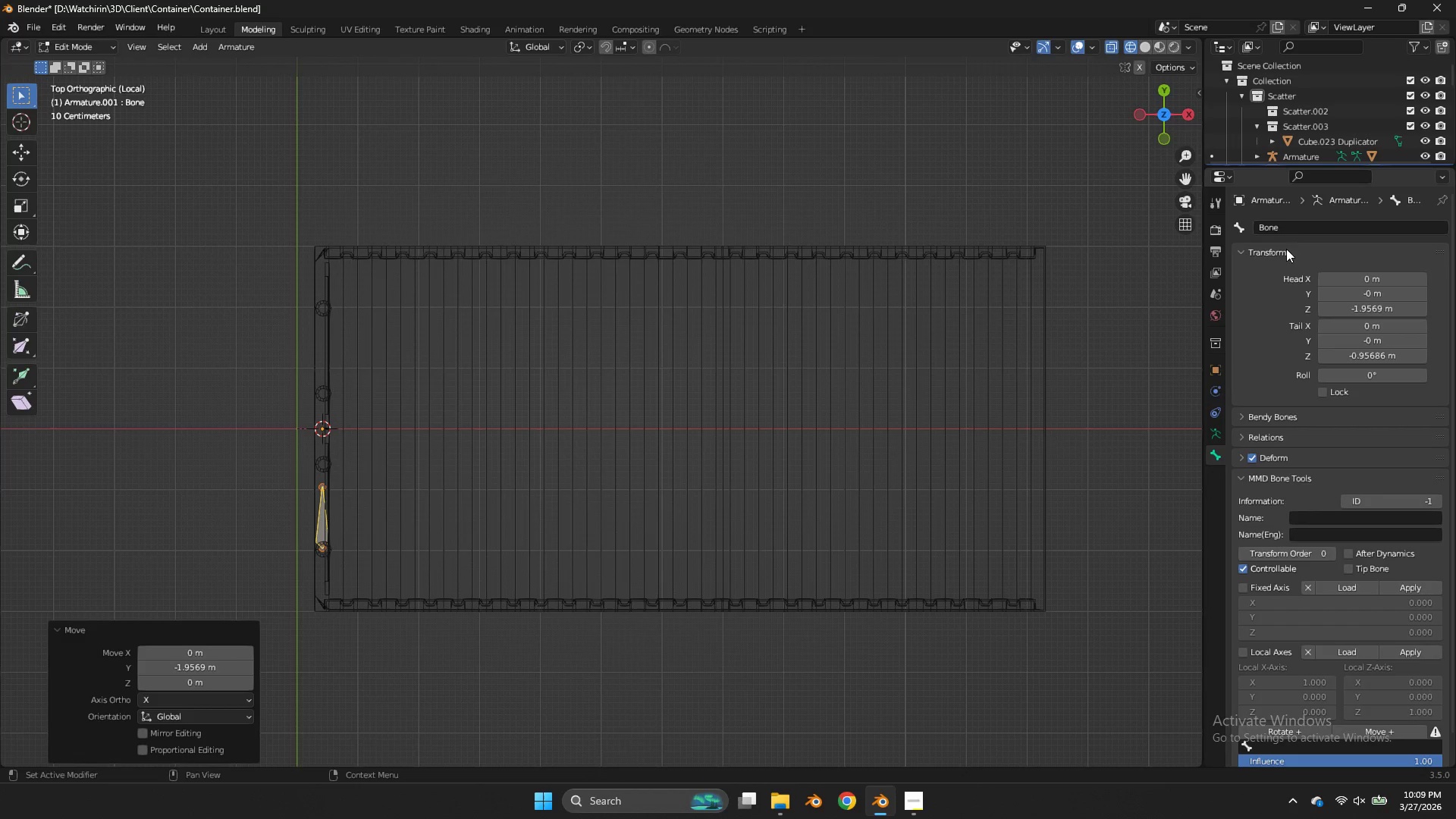 
double_click([1292, 227])
 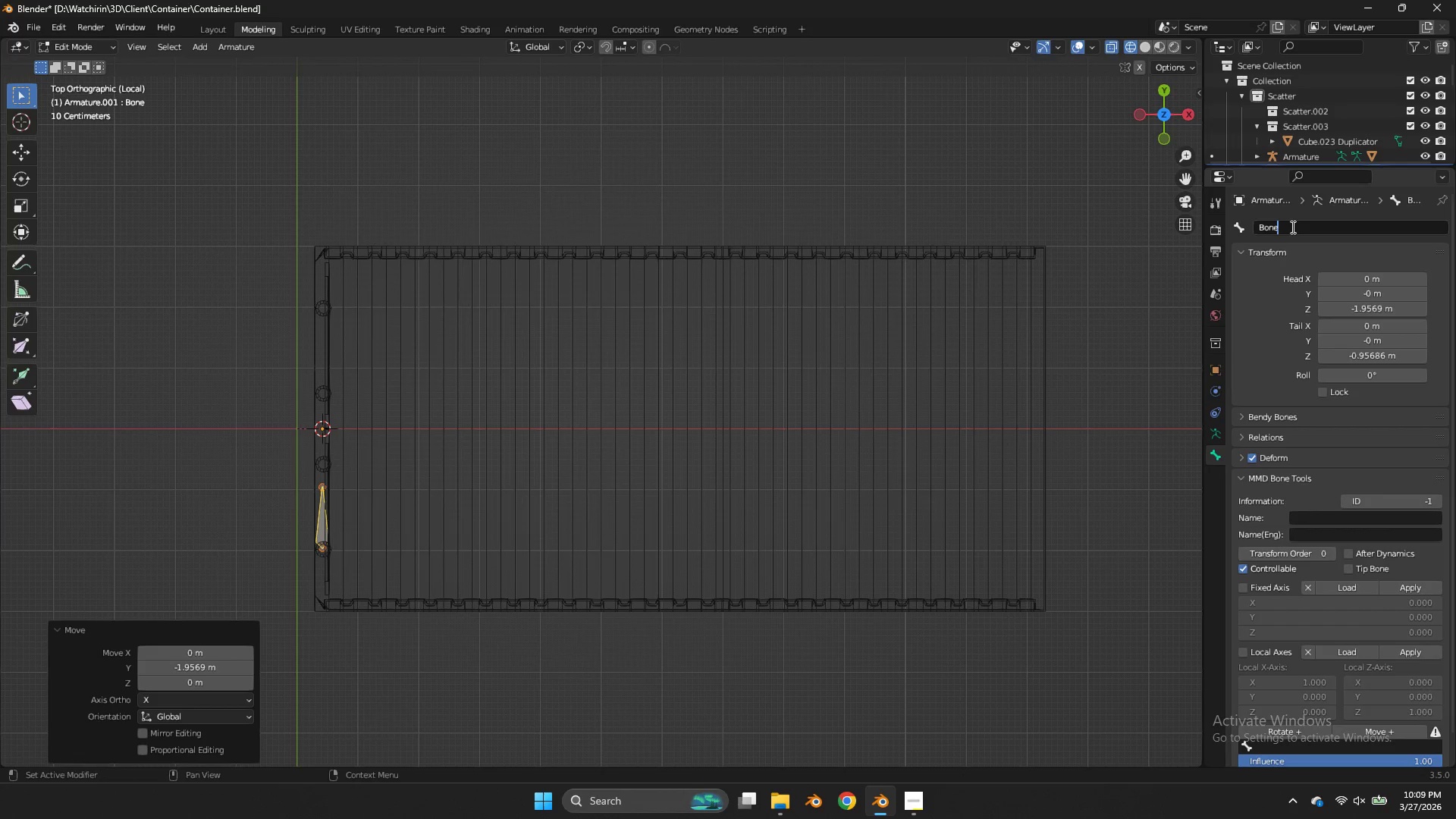 
key(Period)
 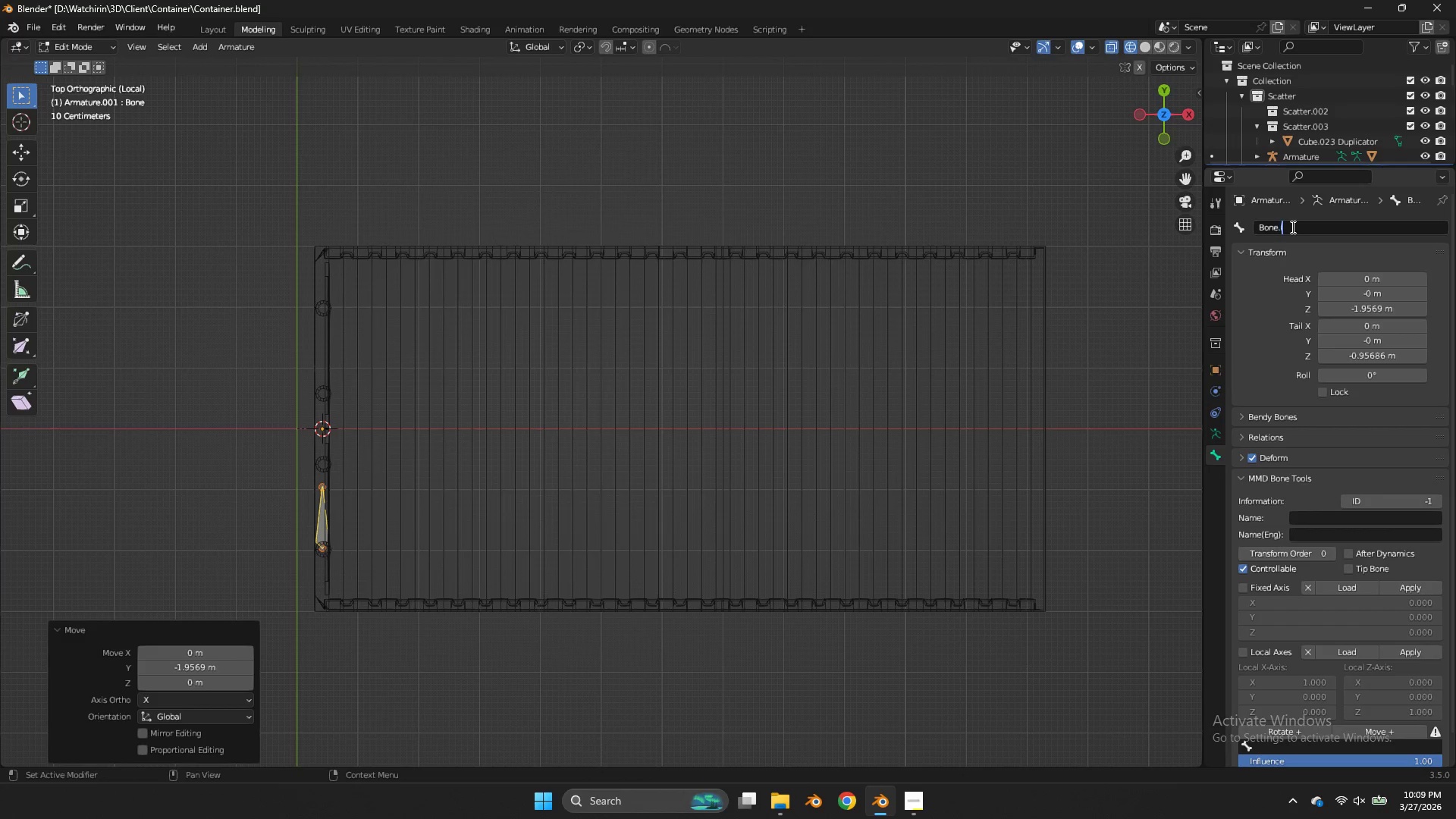 
key(L)
 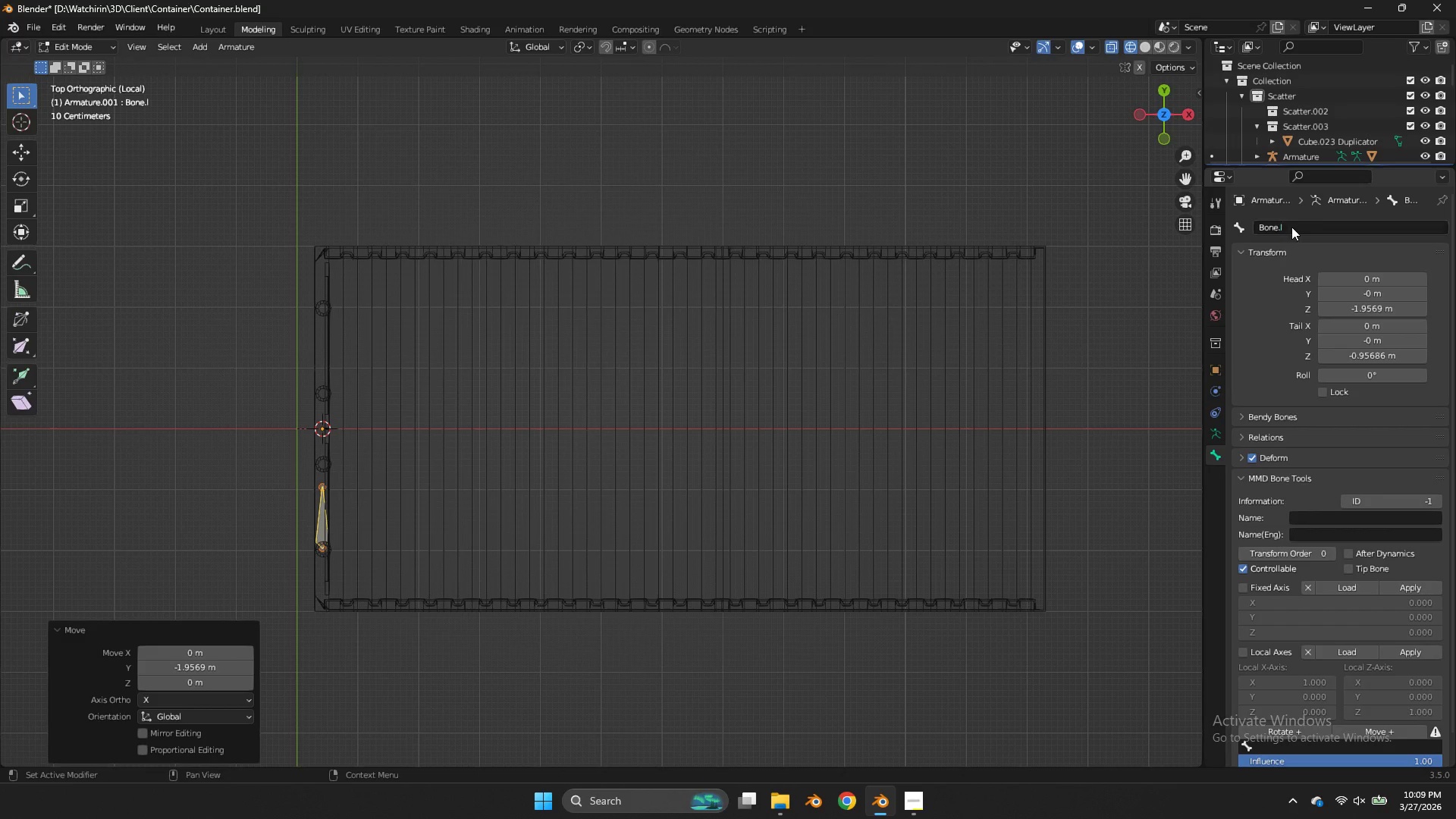 
key(Enter)
 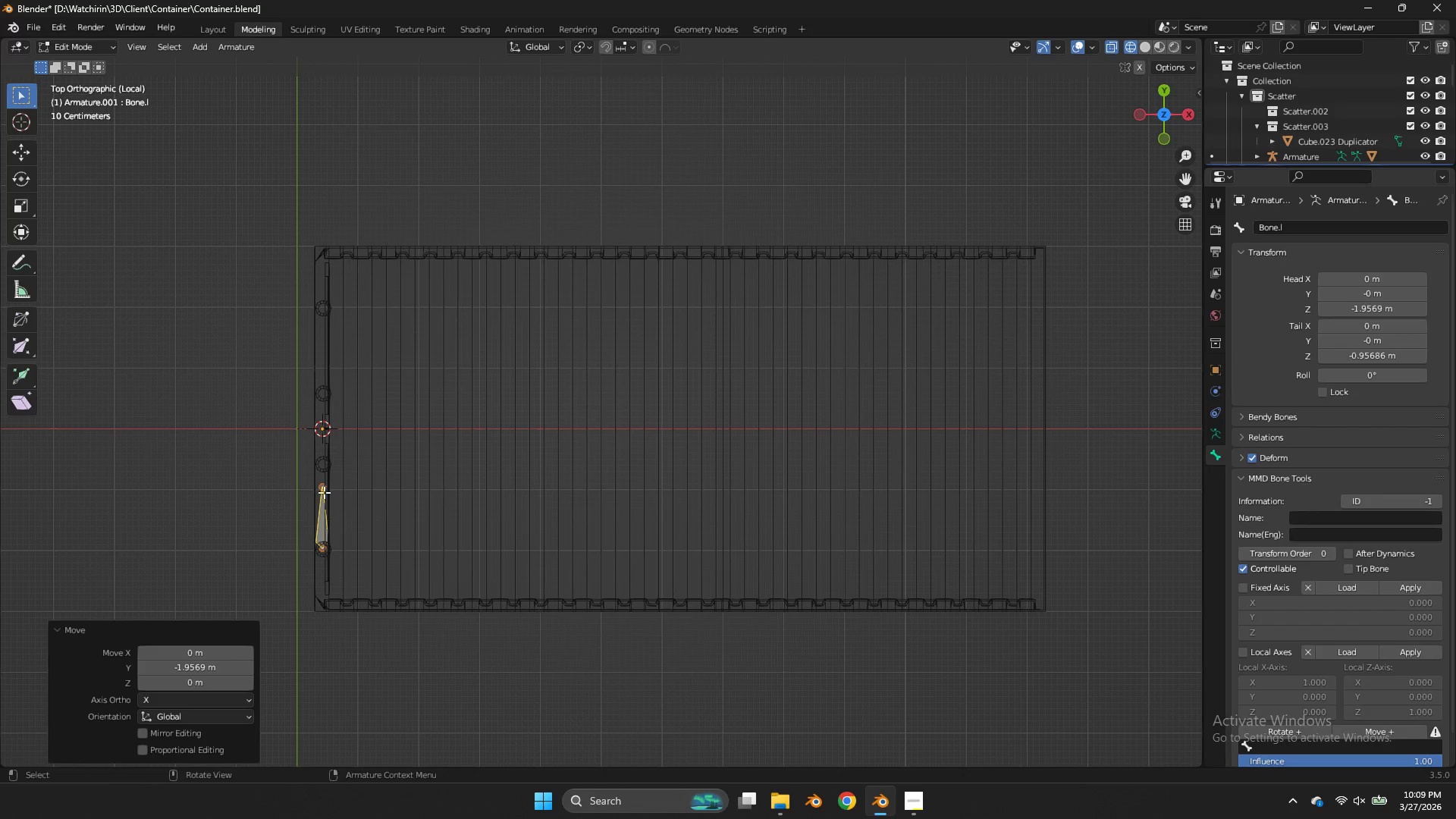 
right_click([329, 494])
 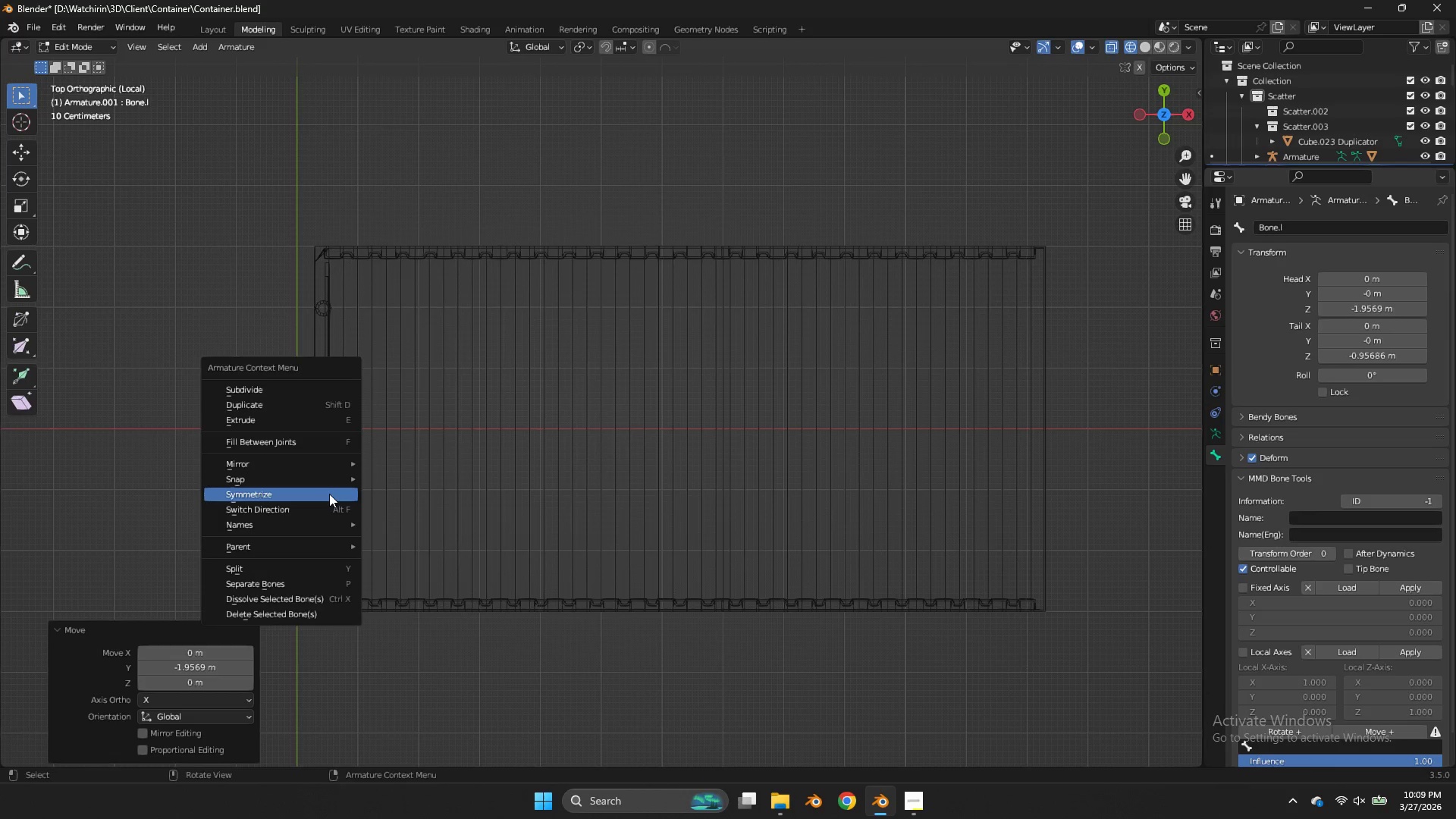 
left_click([329, 494])
 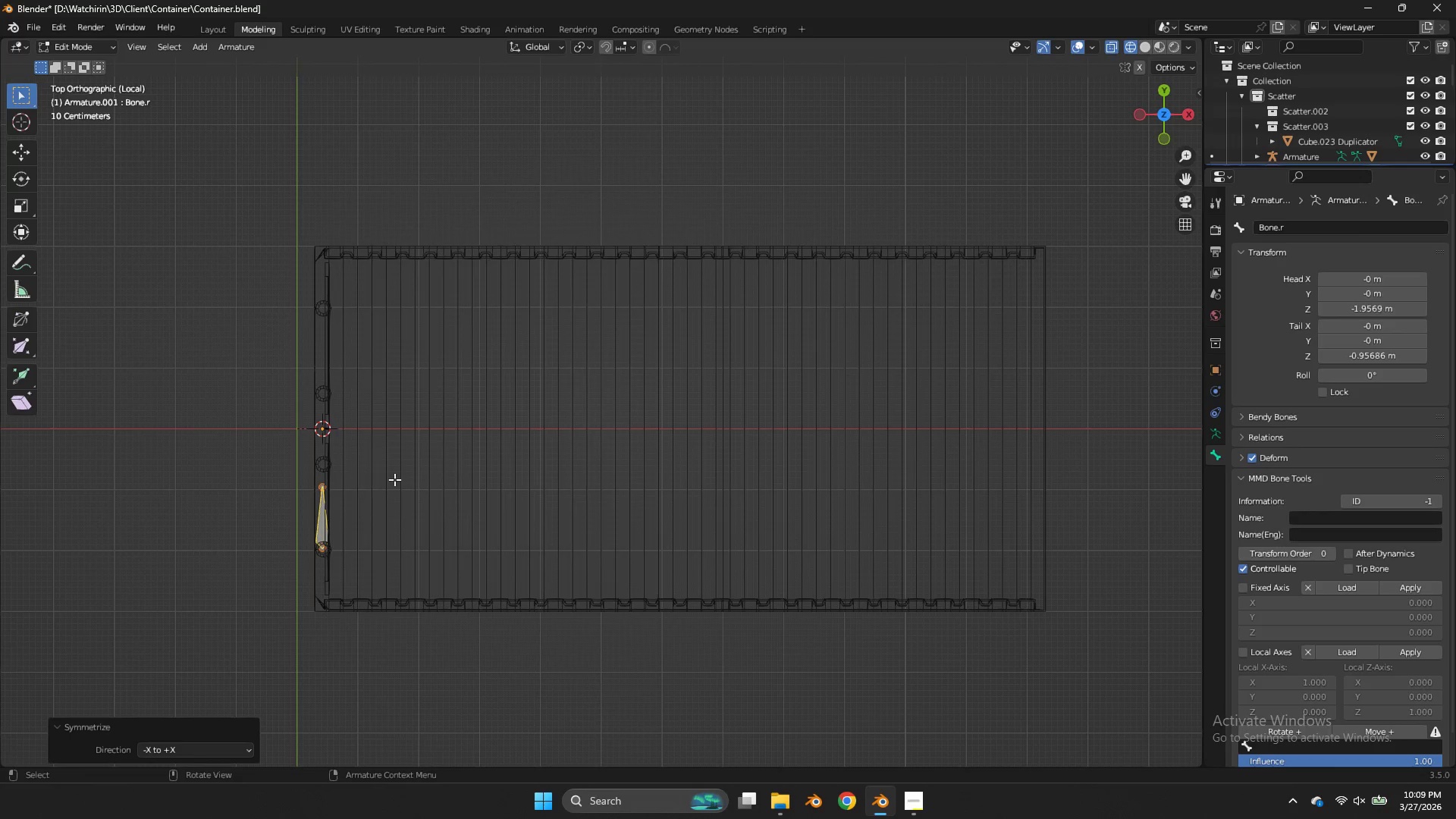 
key(Control+Z)
 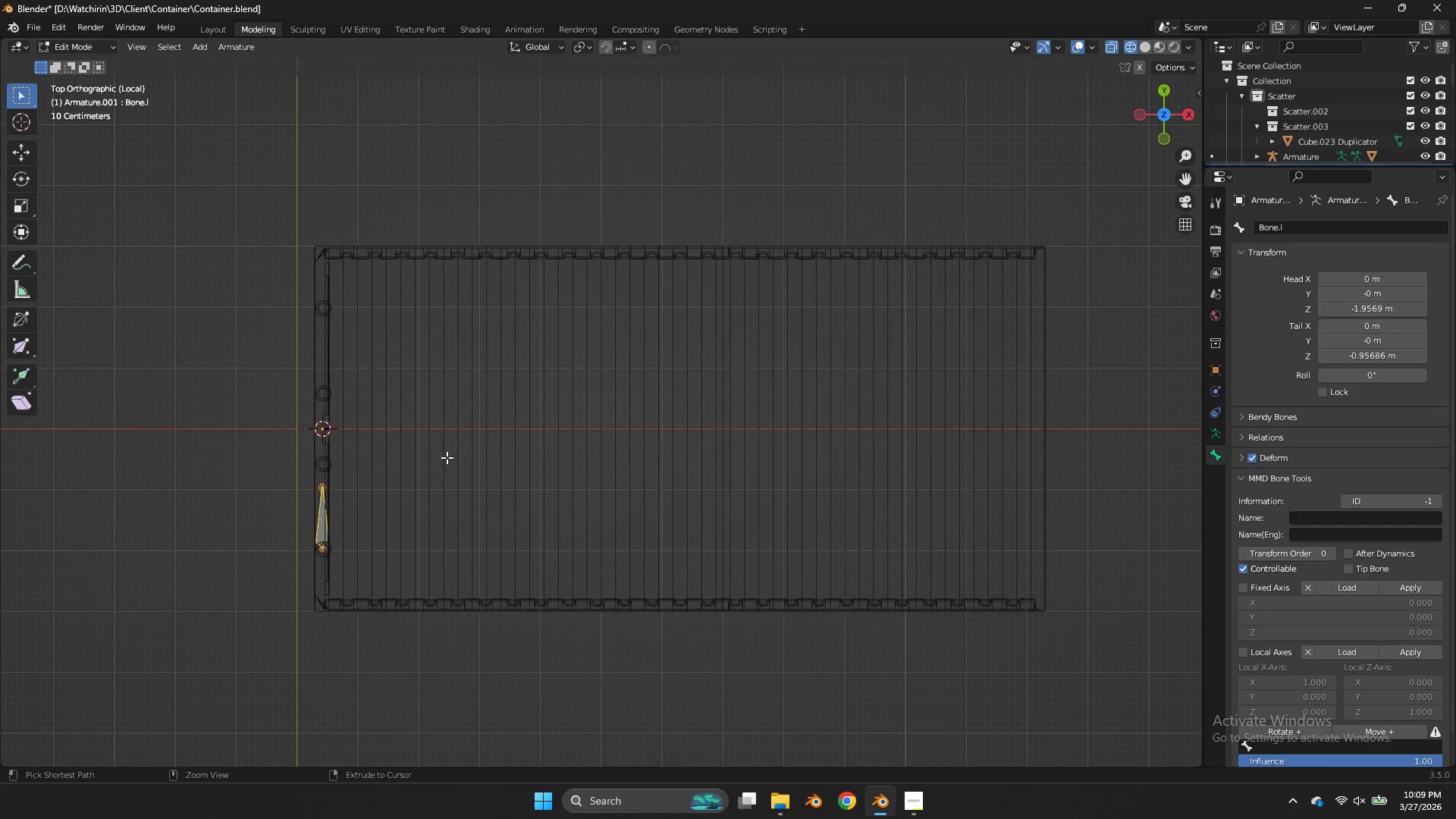 
key(Control+Z)
 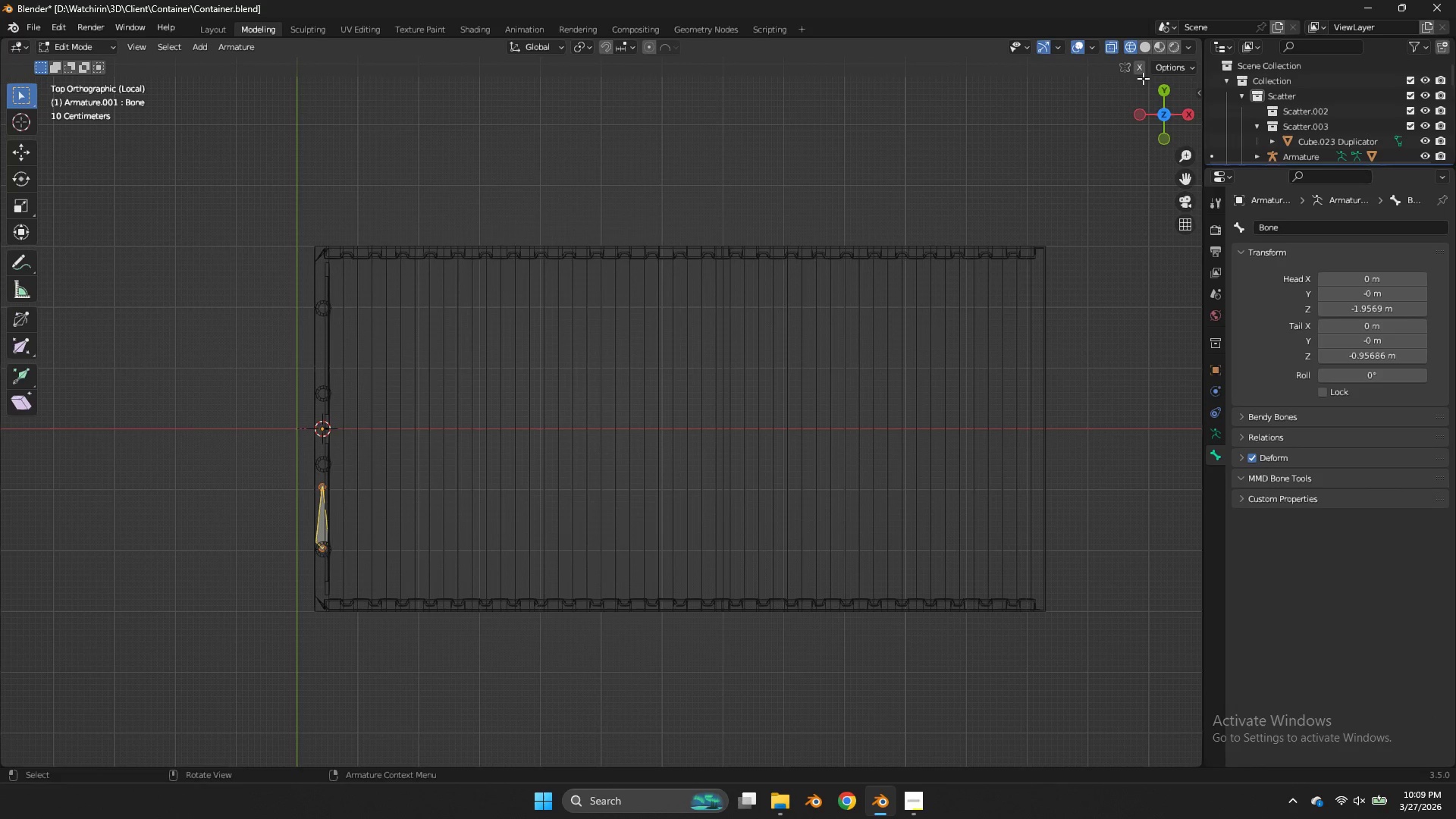 
key(Control+Z)
 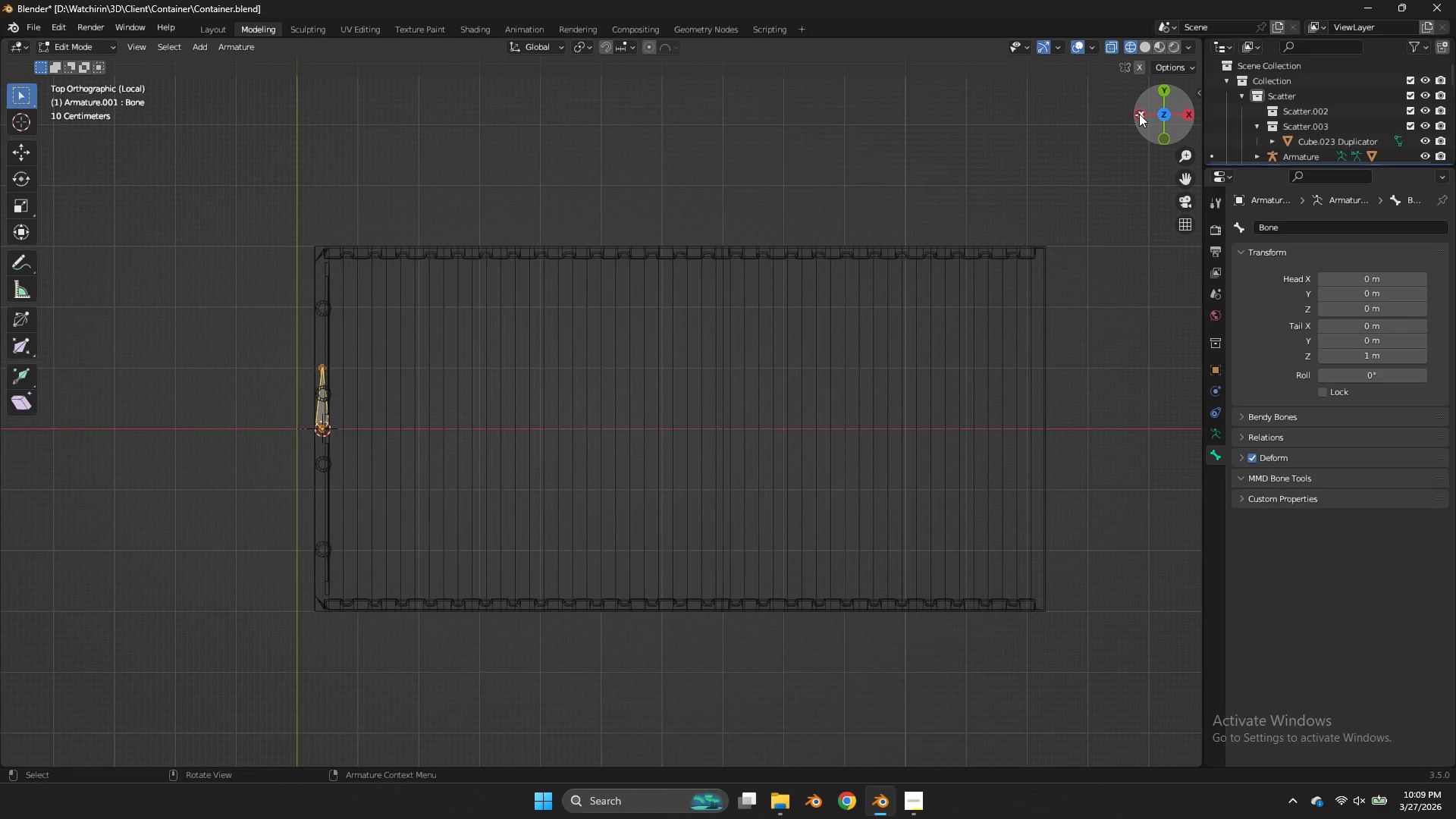 
key(Control+Z)
 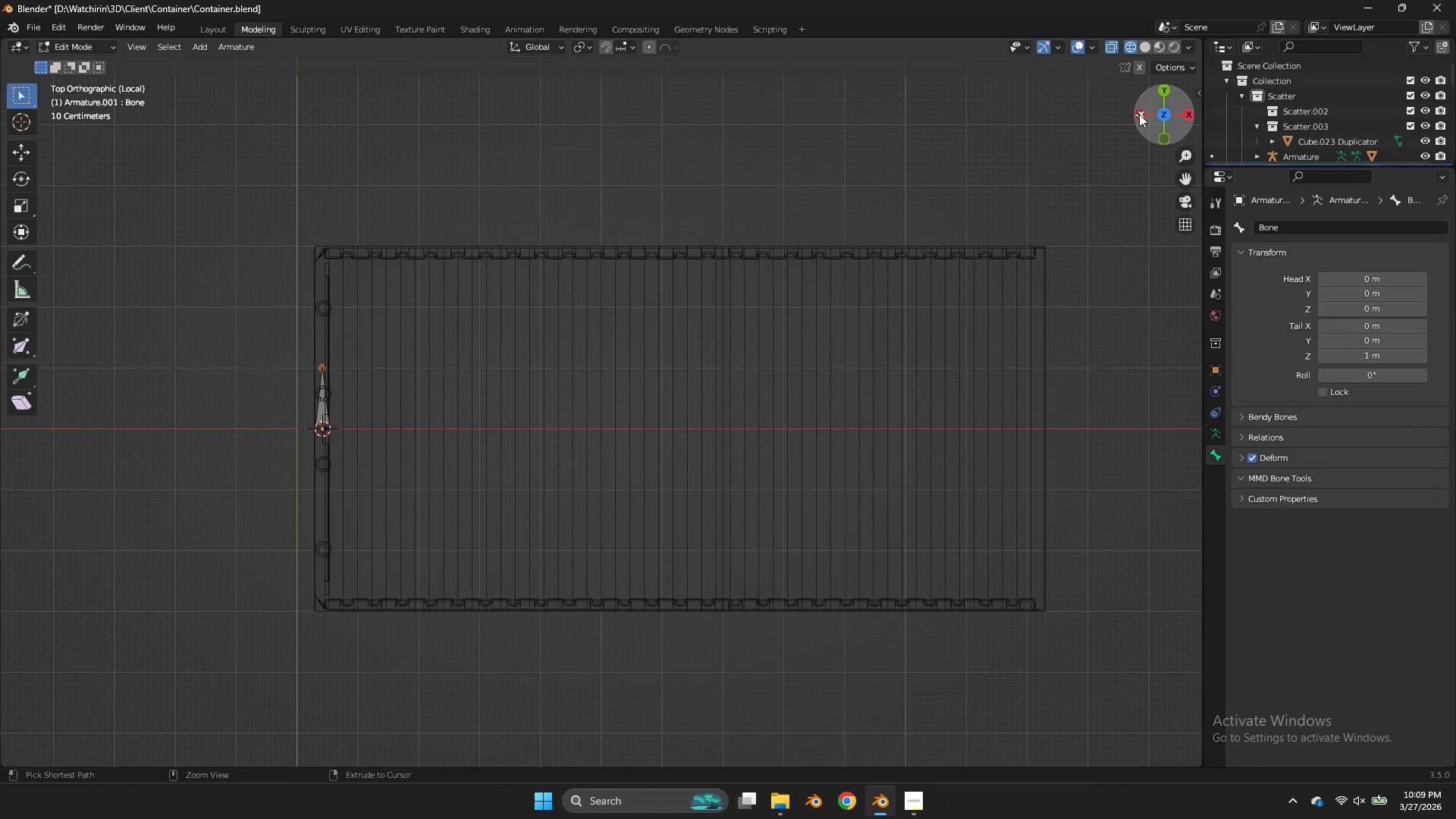 
key(Control+Z)
 